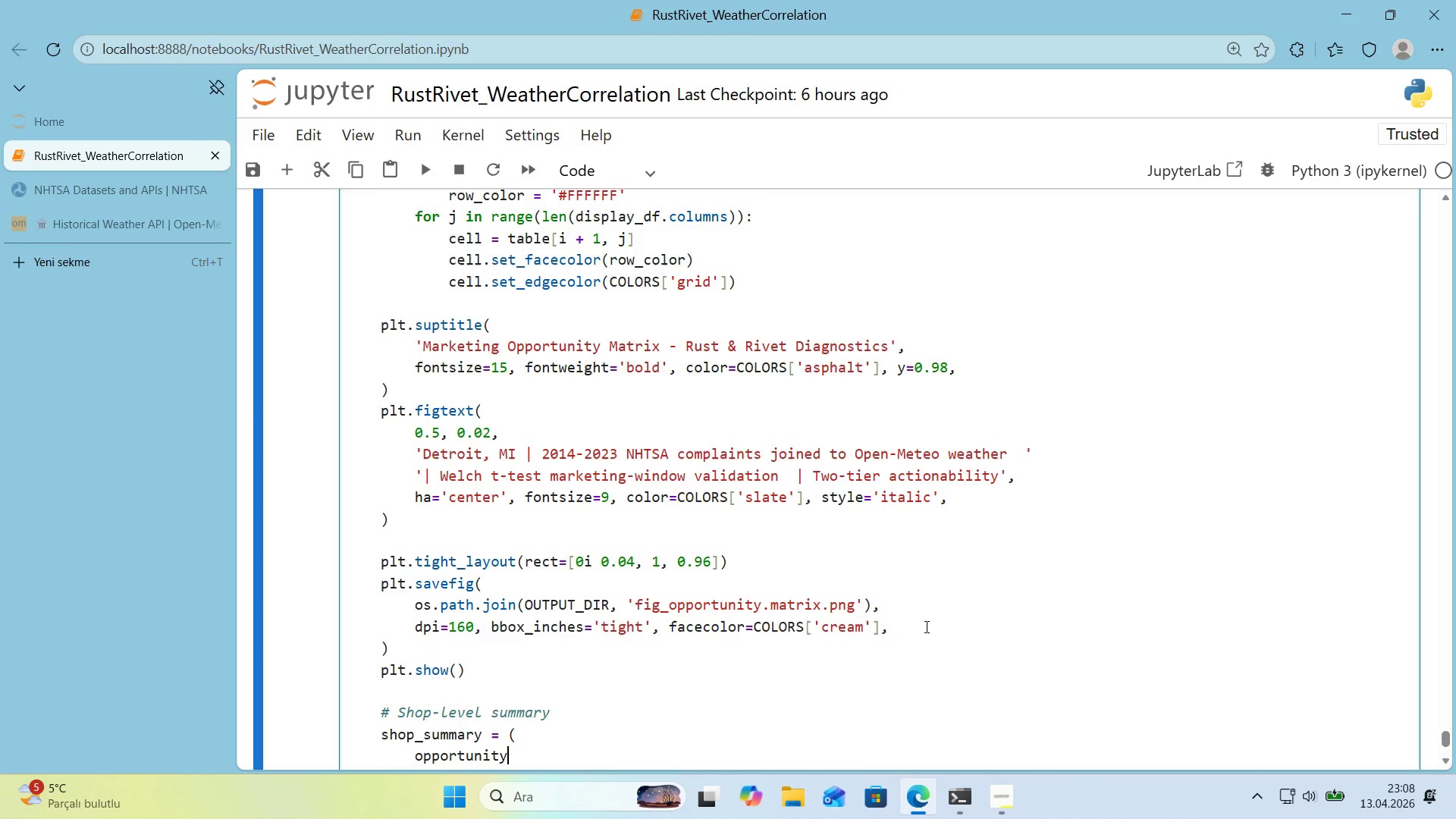 
scroll: coordinate [704, 620], scroll_direction: down, amount: 2.0
 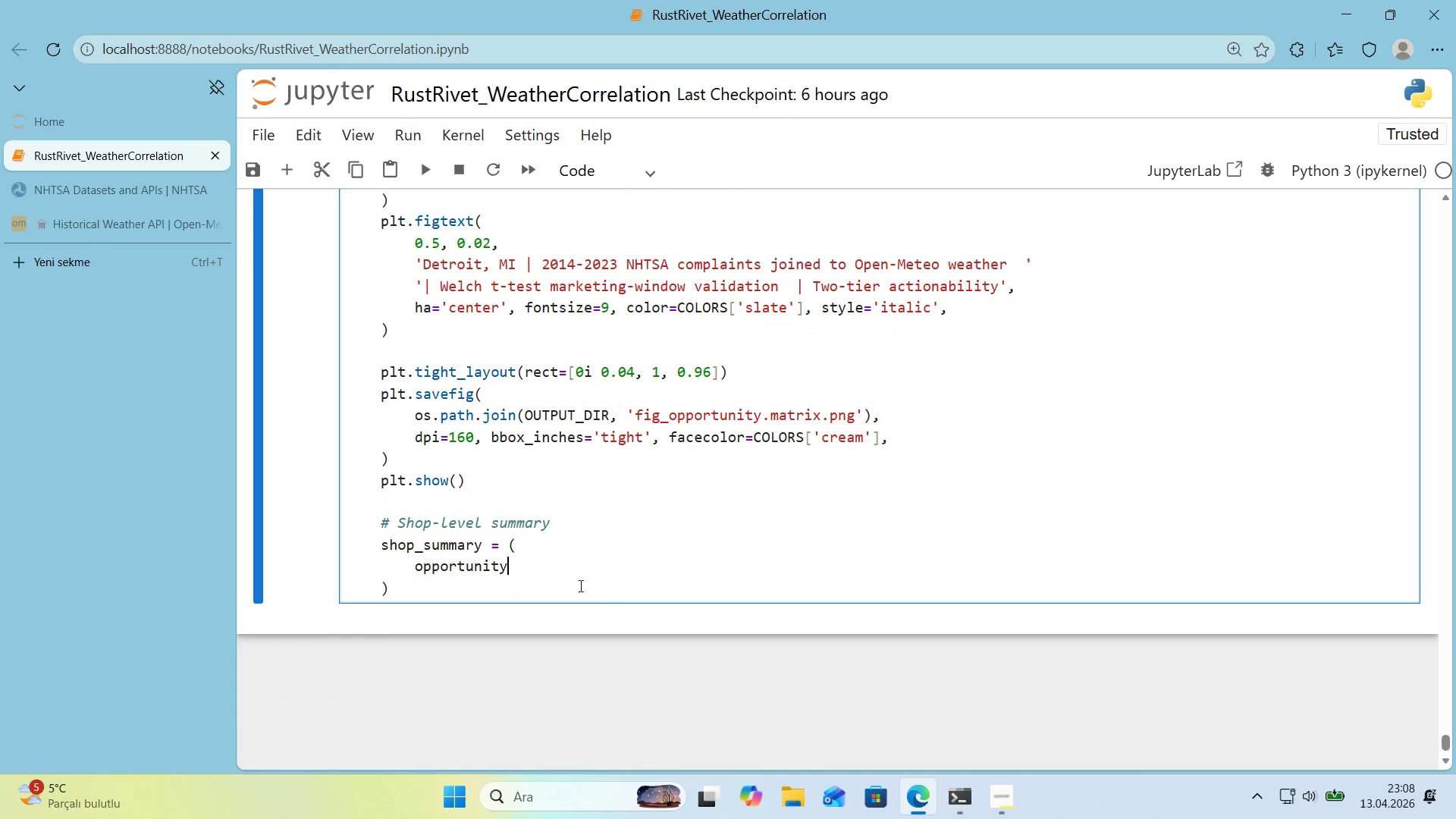 
left_click([551, 574])
 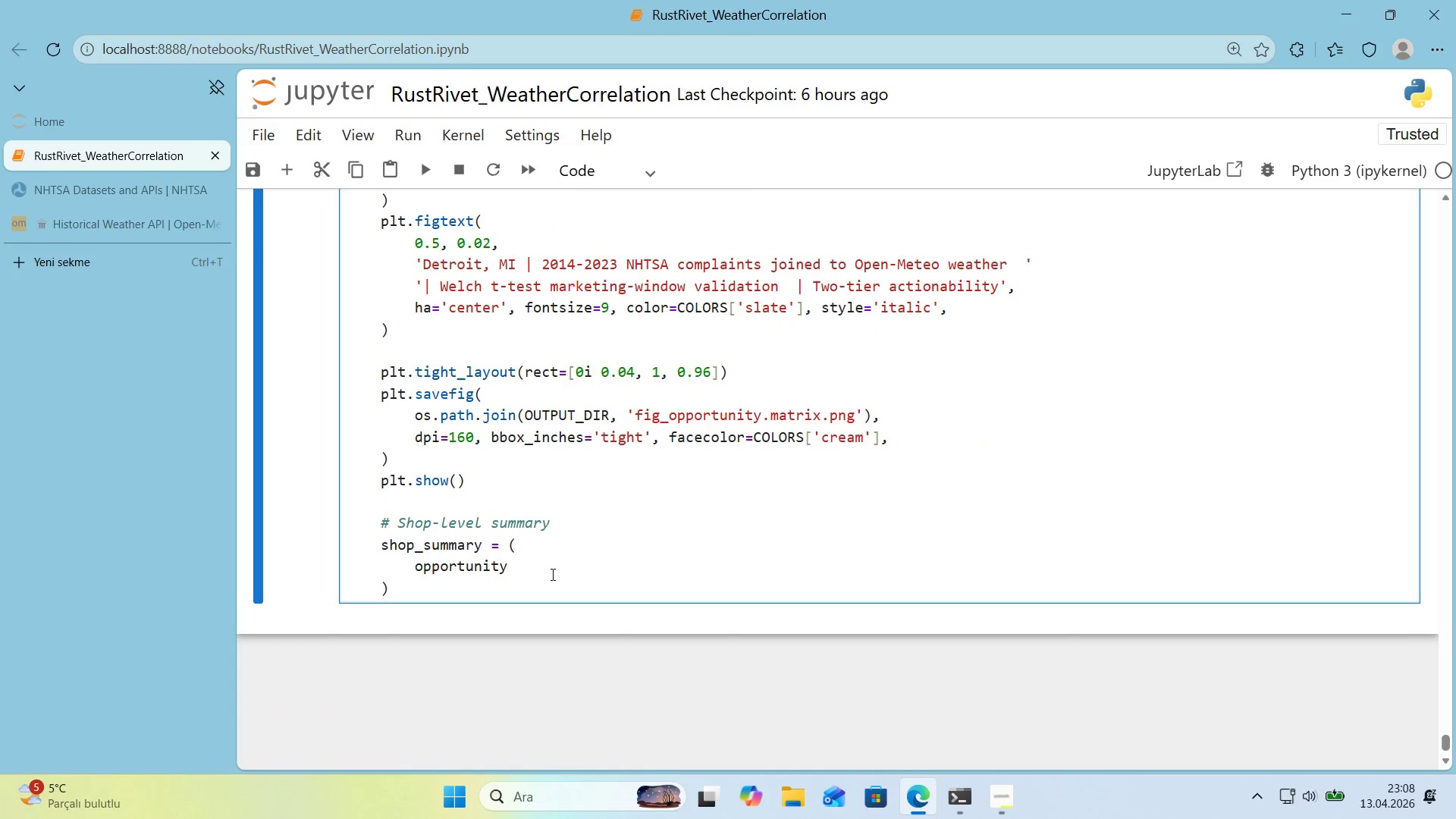 
type(_matr'x.grop)
key(Backspace)
type(upb)
 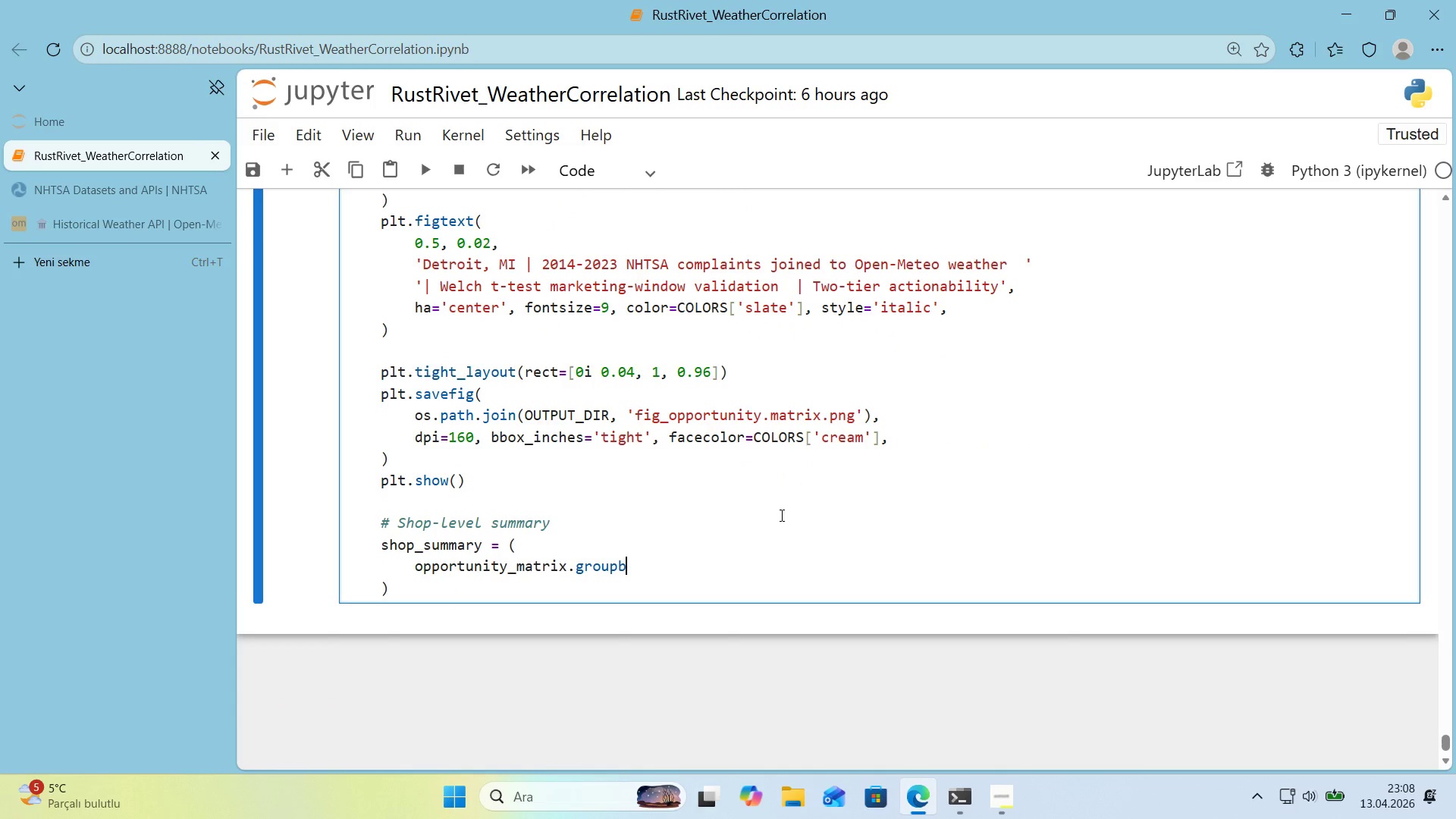 
type(y*()
 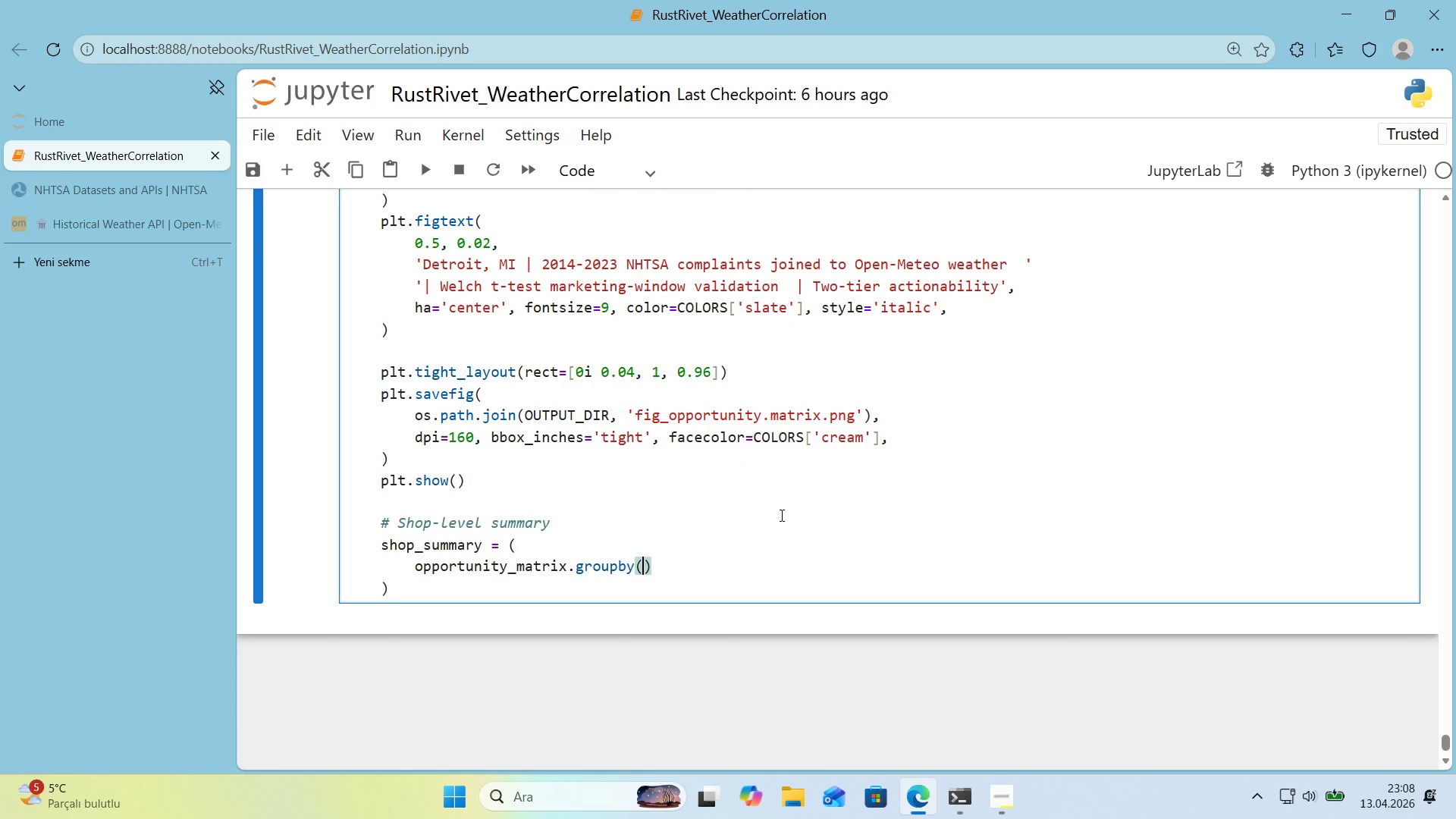 
 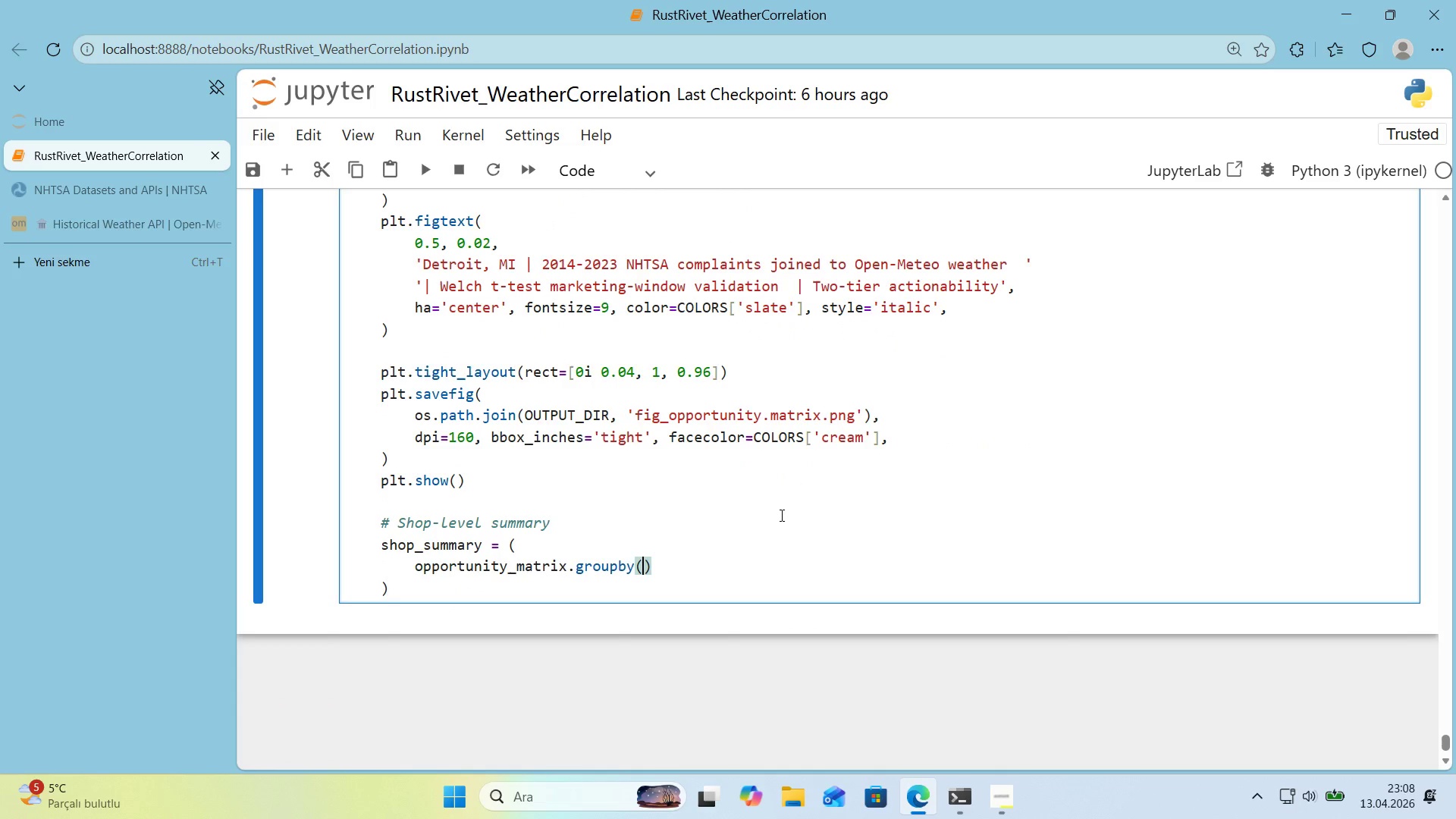 
key(ArrowLeft)
 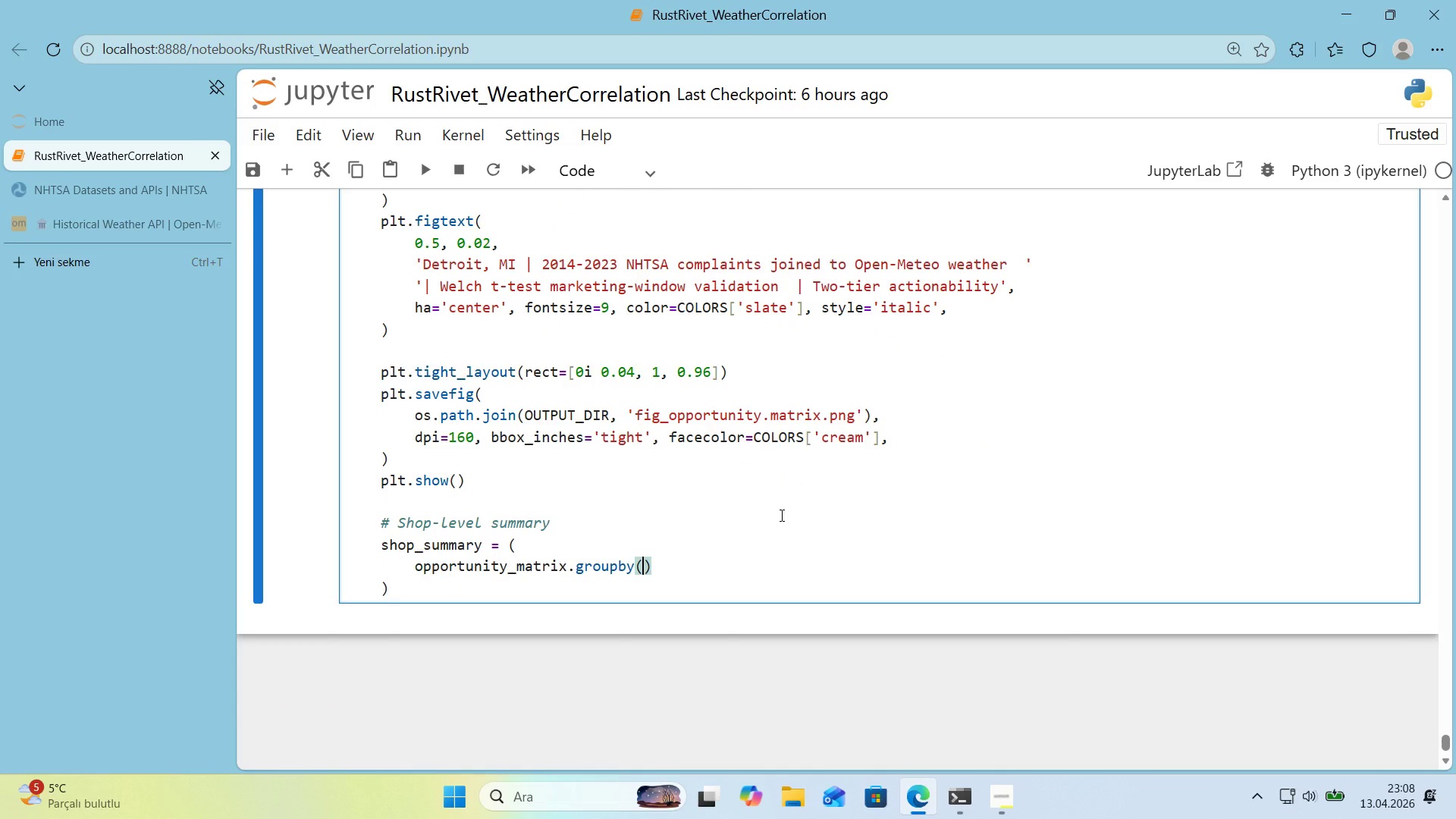 
type(@@)
 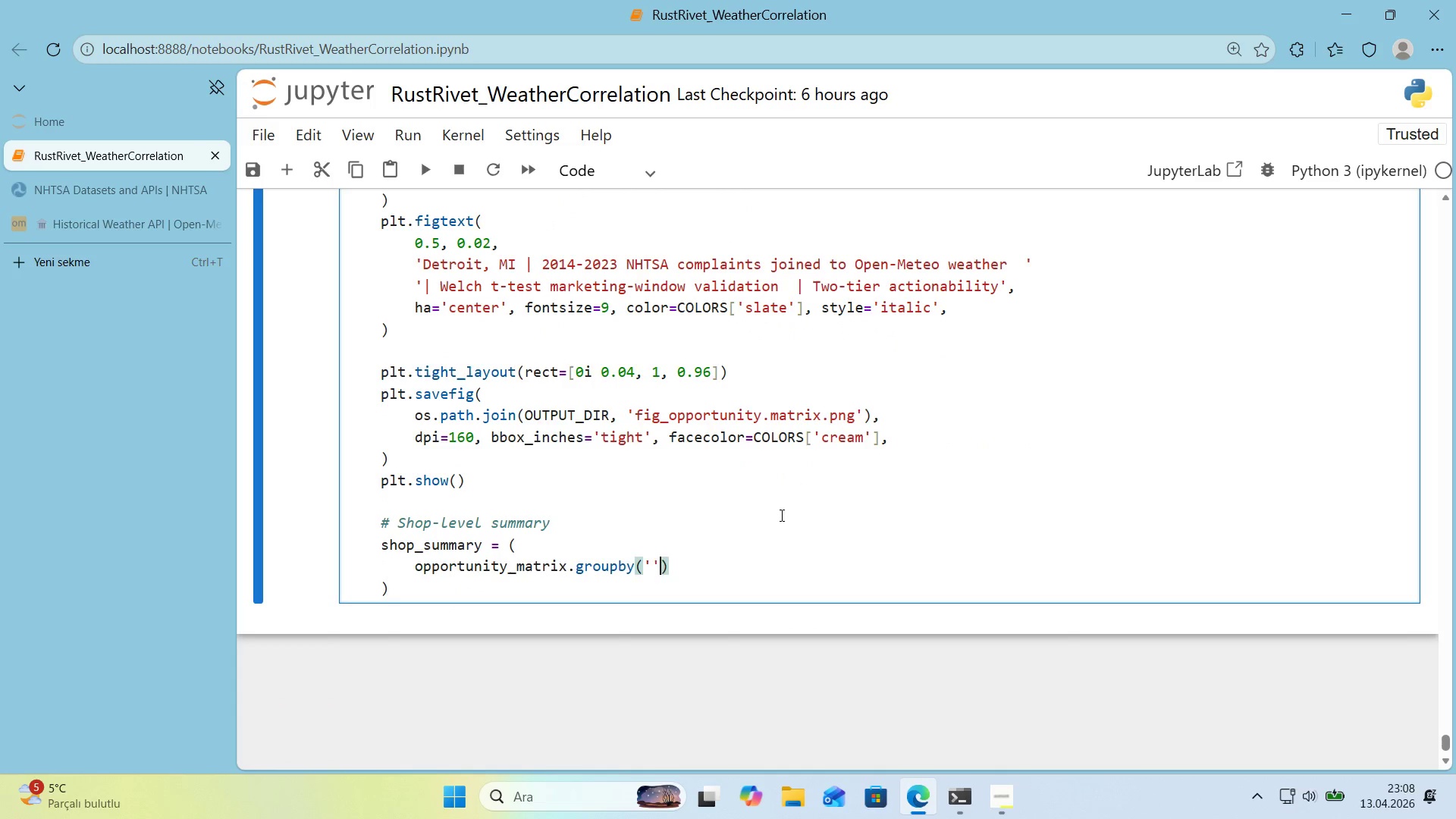 
key(ArrowLeft)
 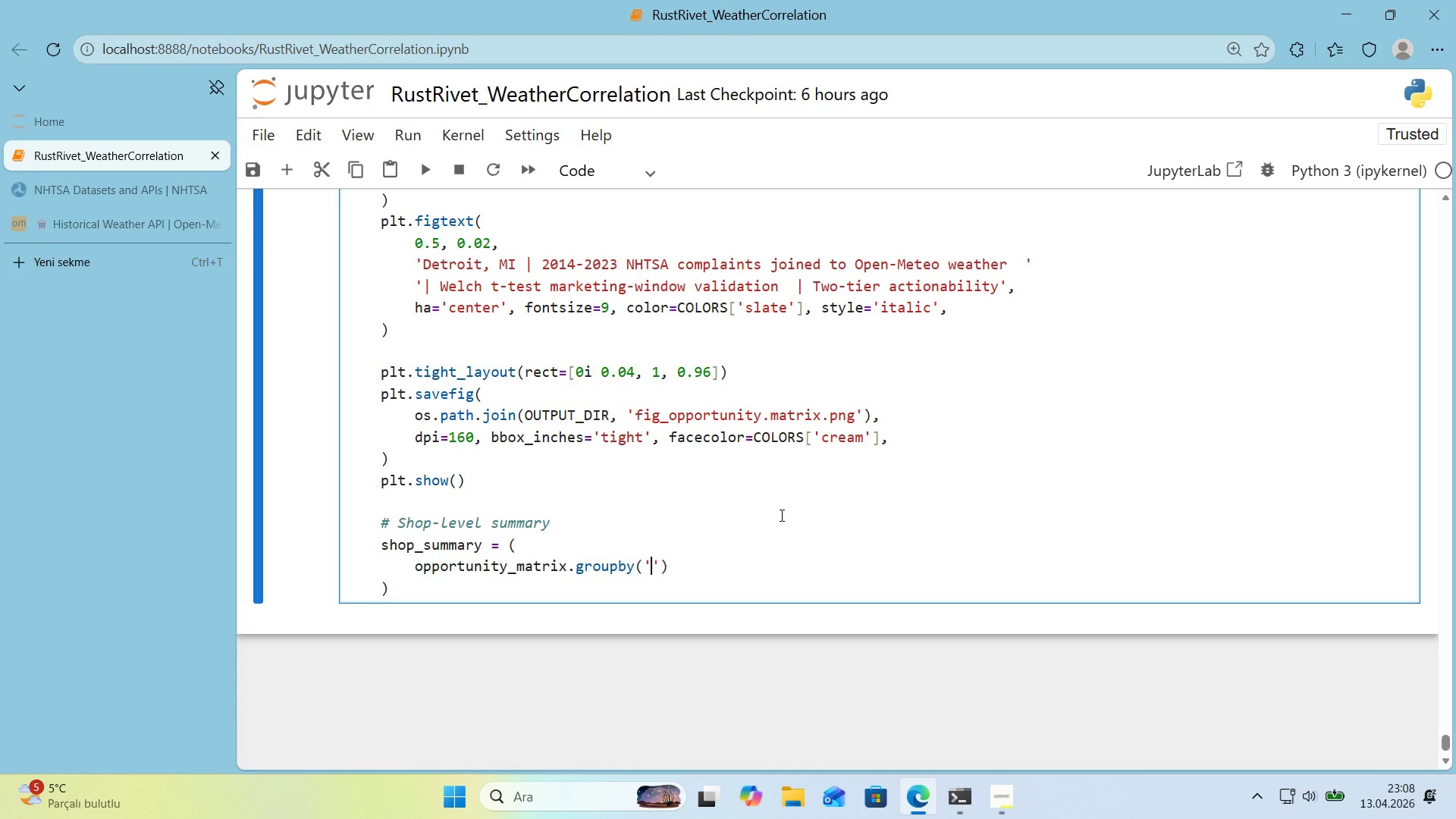 
type(Shop Type)
 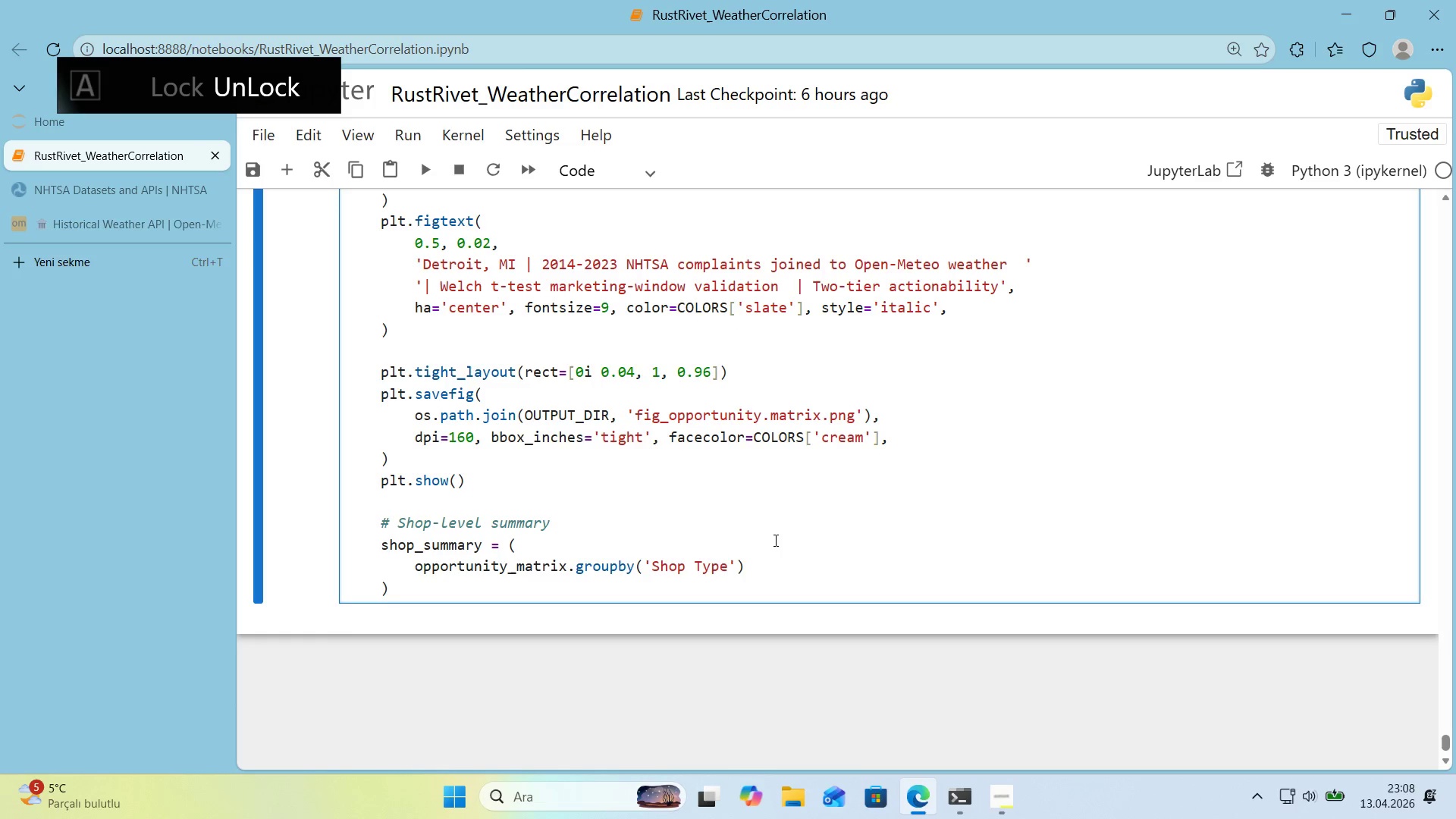 
left_click([763, 566])
 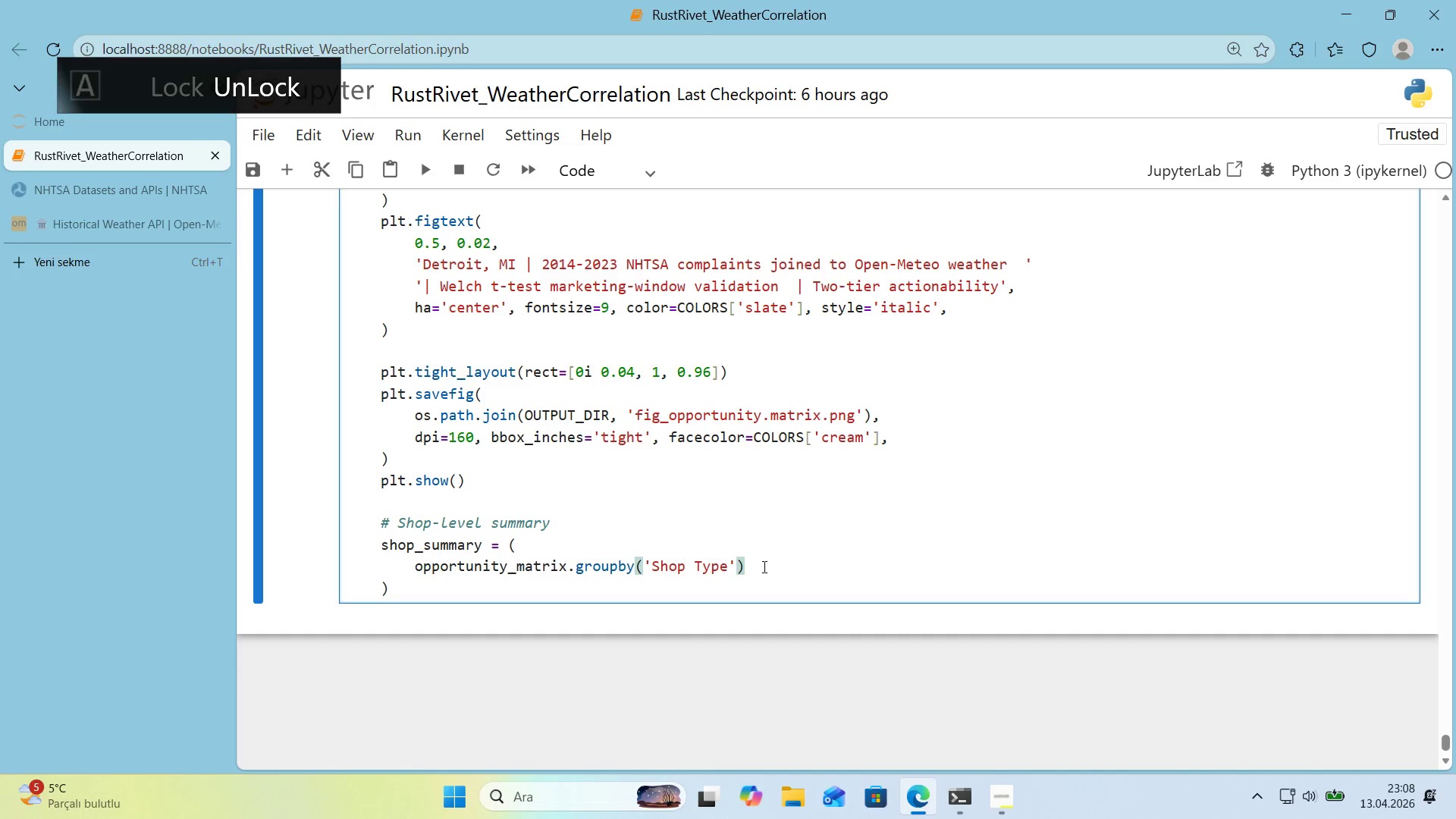 
key(Enter)
 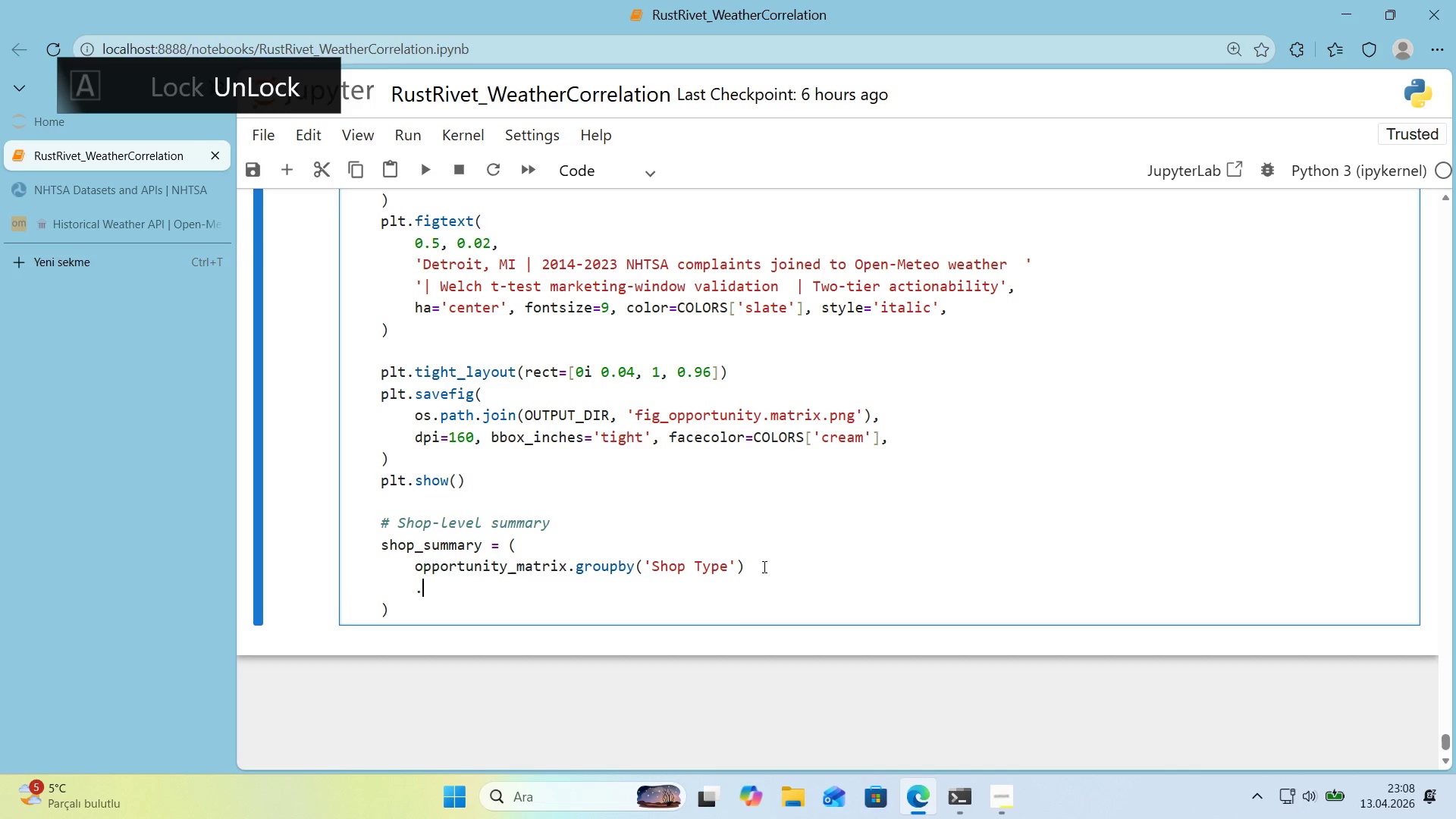 
type(.s'ze*()
 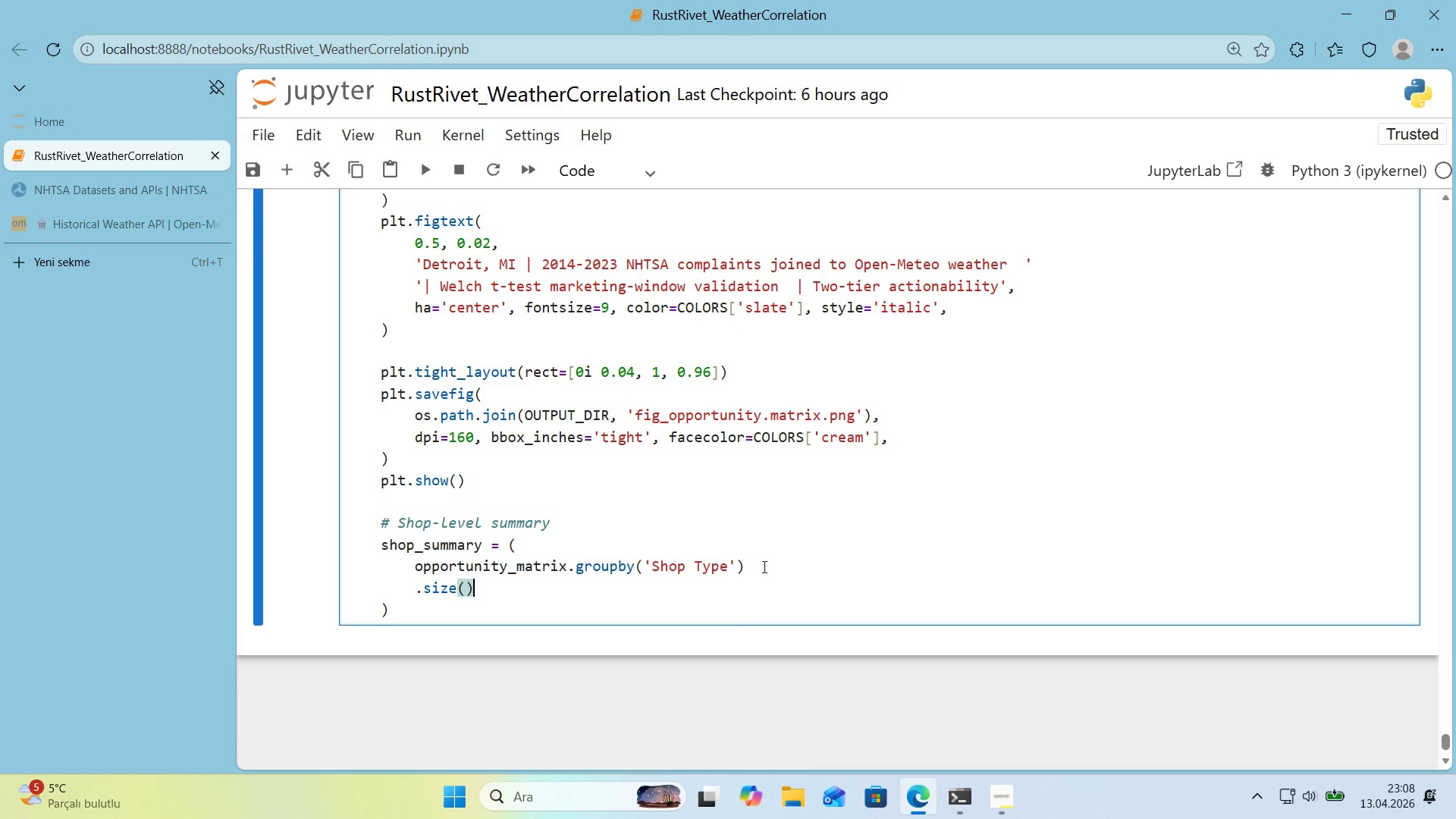 
key(Enter)
 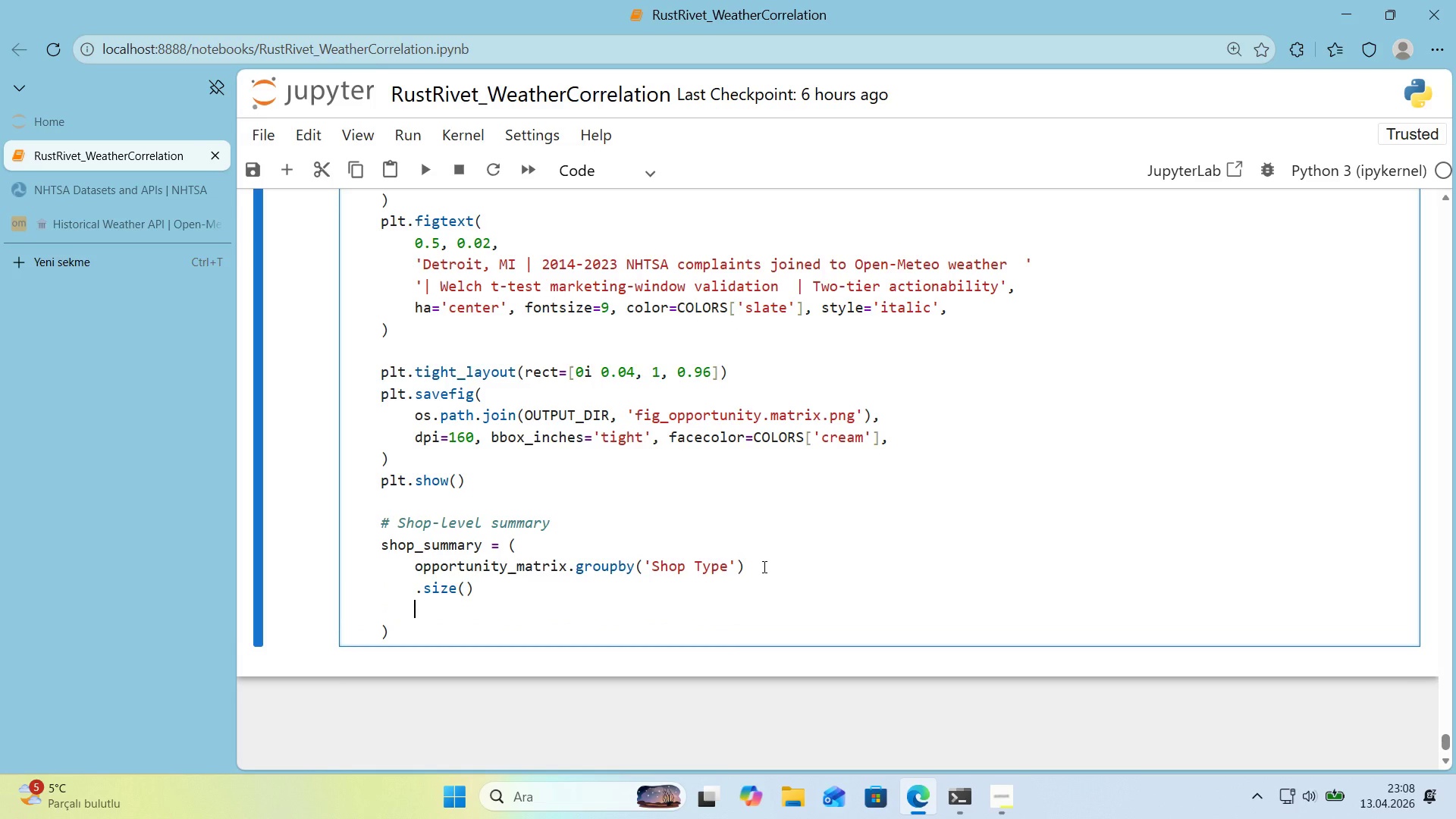 
type(.rename*()
 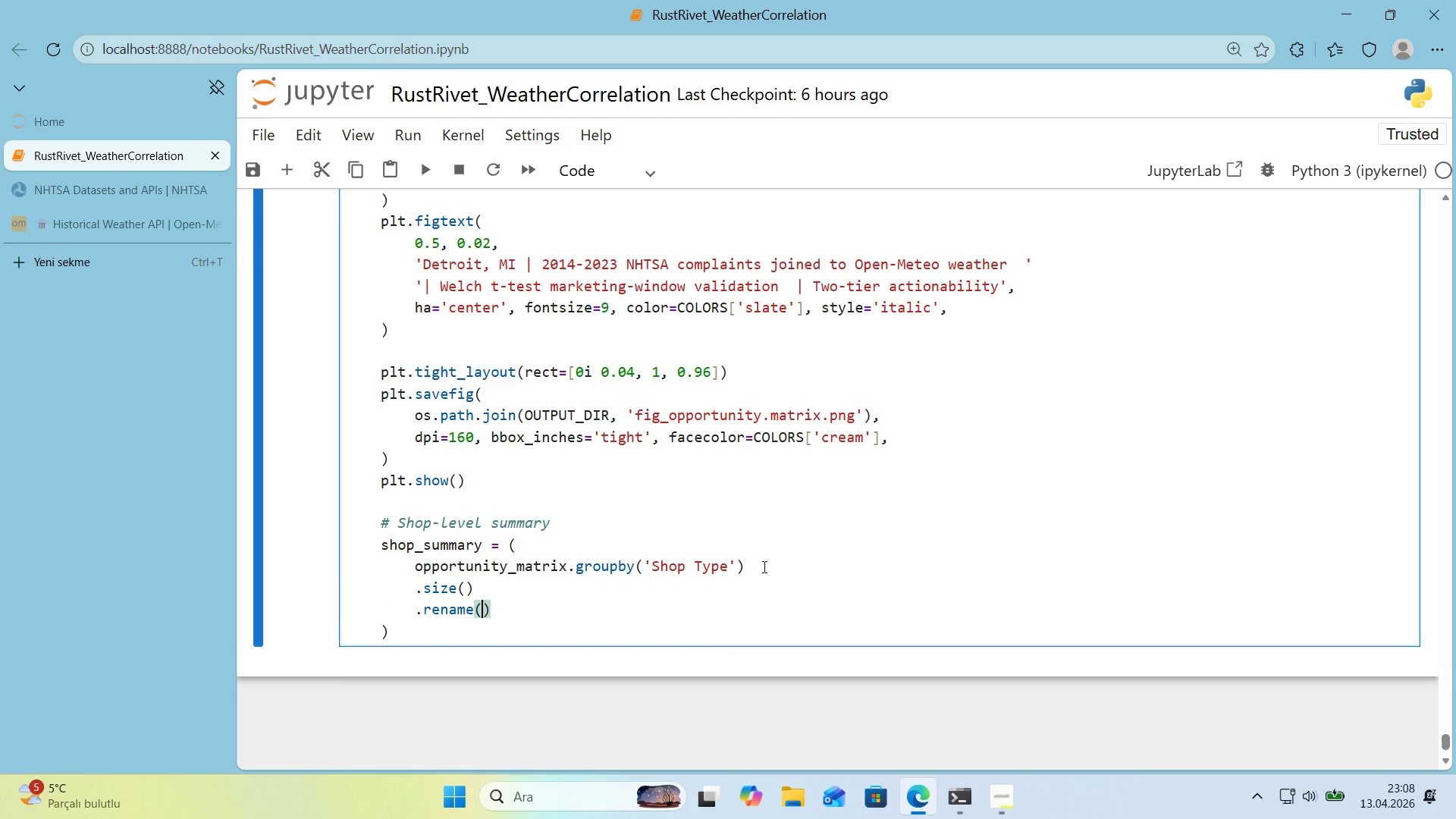 
 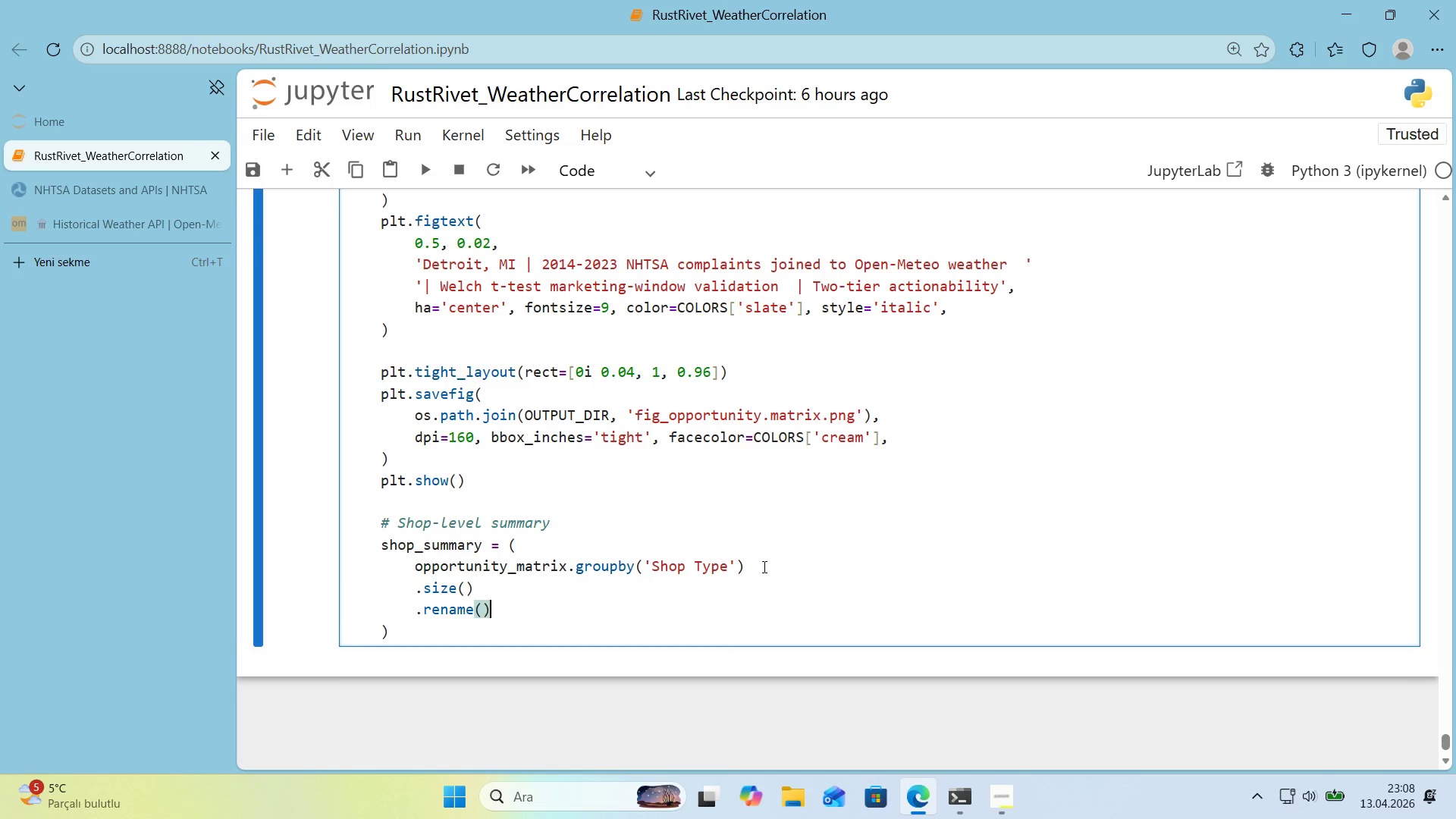 
key(ArrowLeft)
 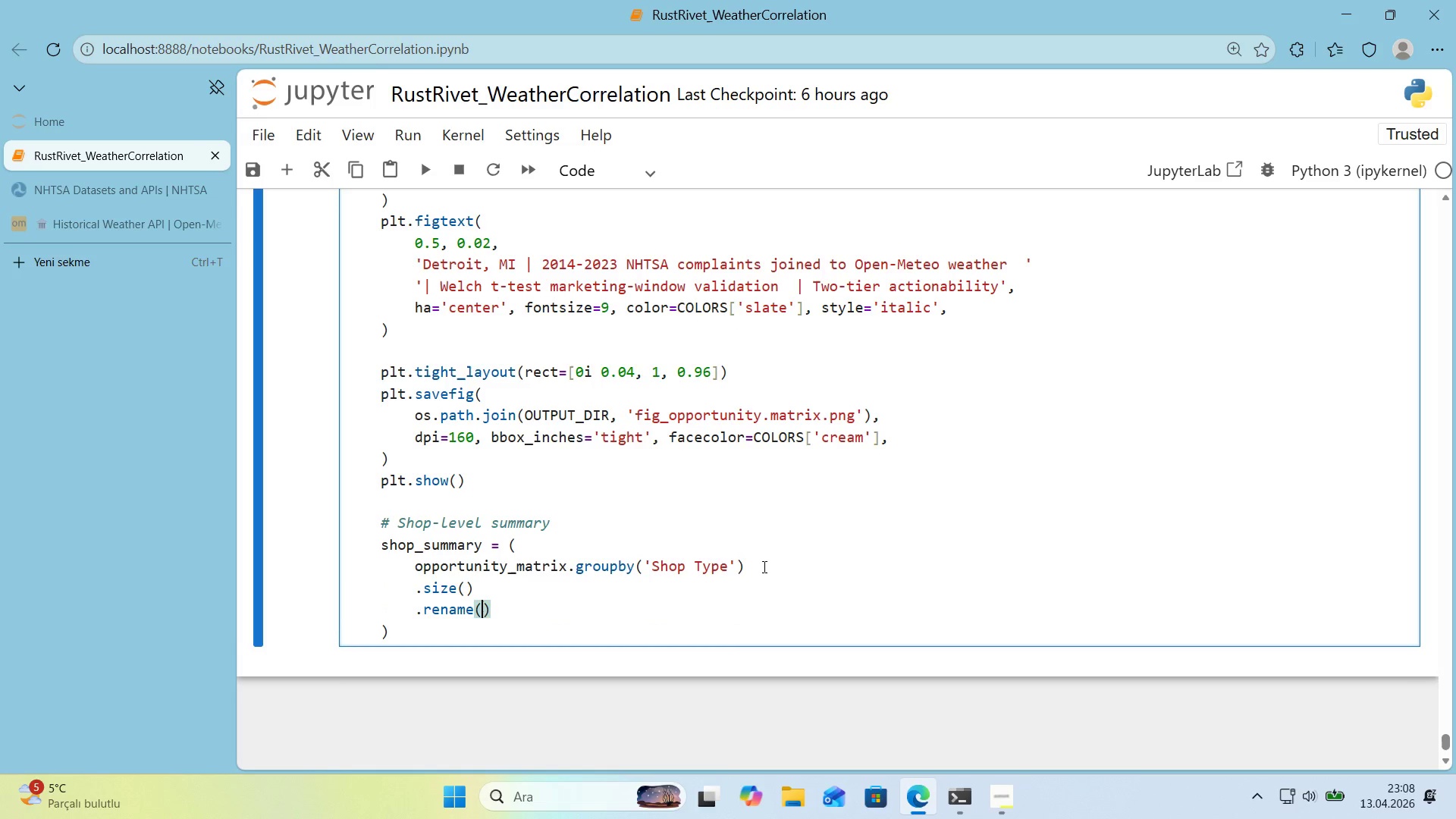 
type(@@)
 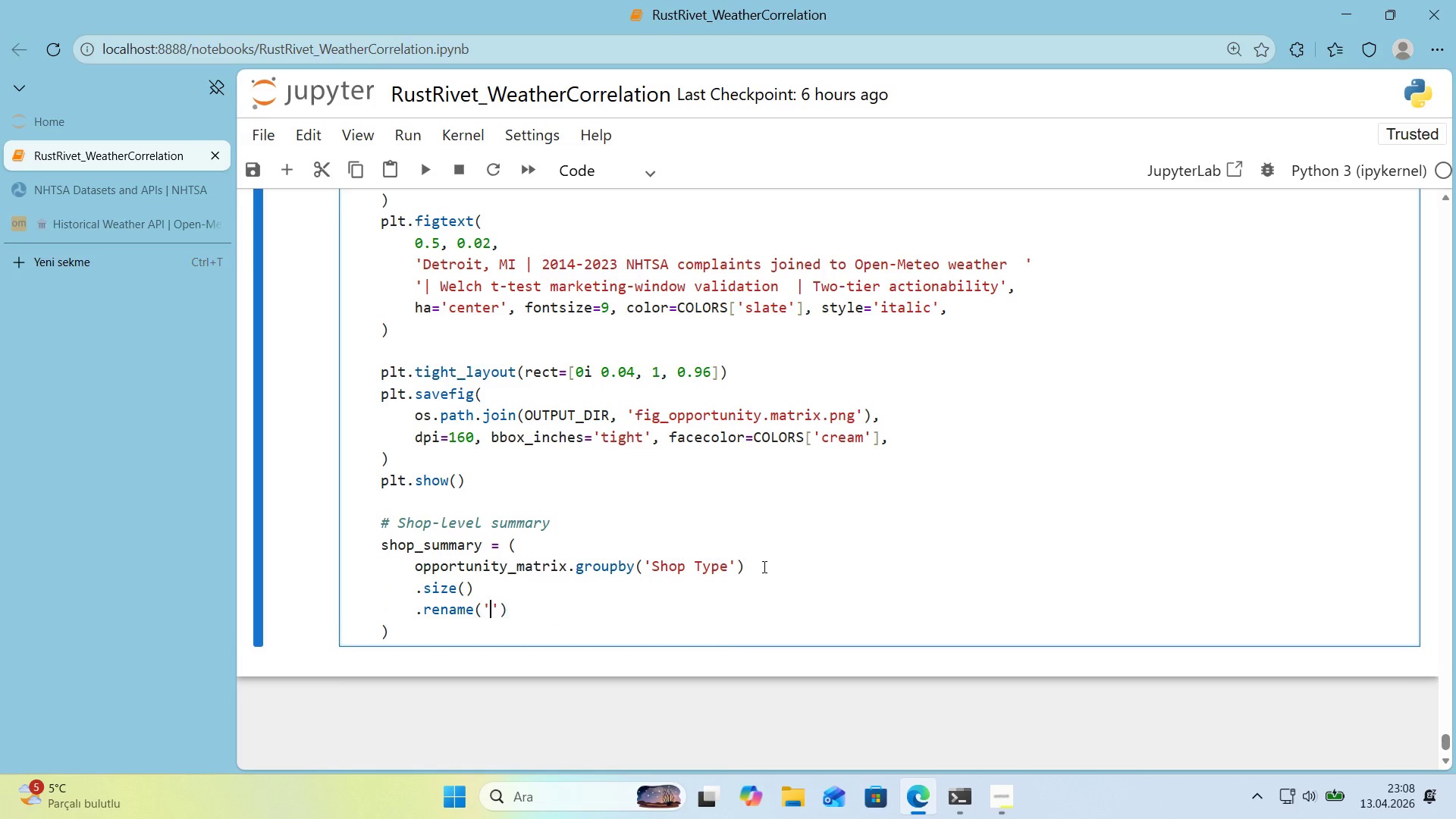 
key(ArrowLeft)
 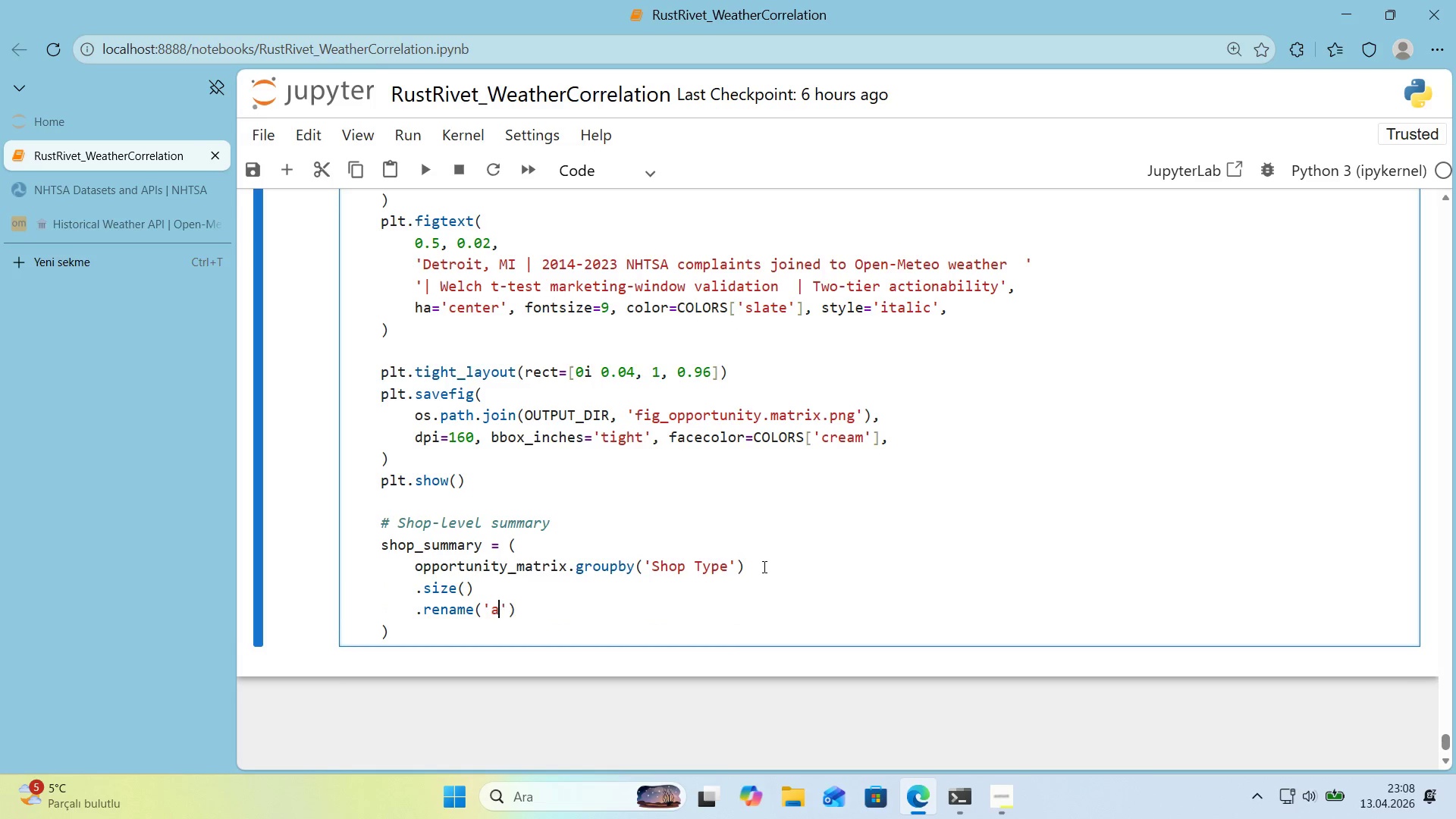 
type(act'onable_pa'rs)
 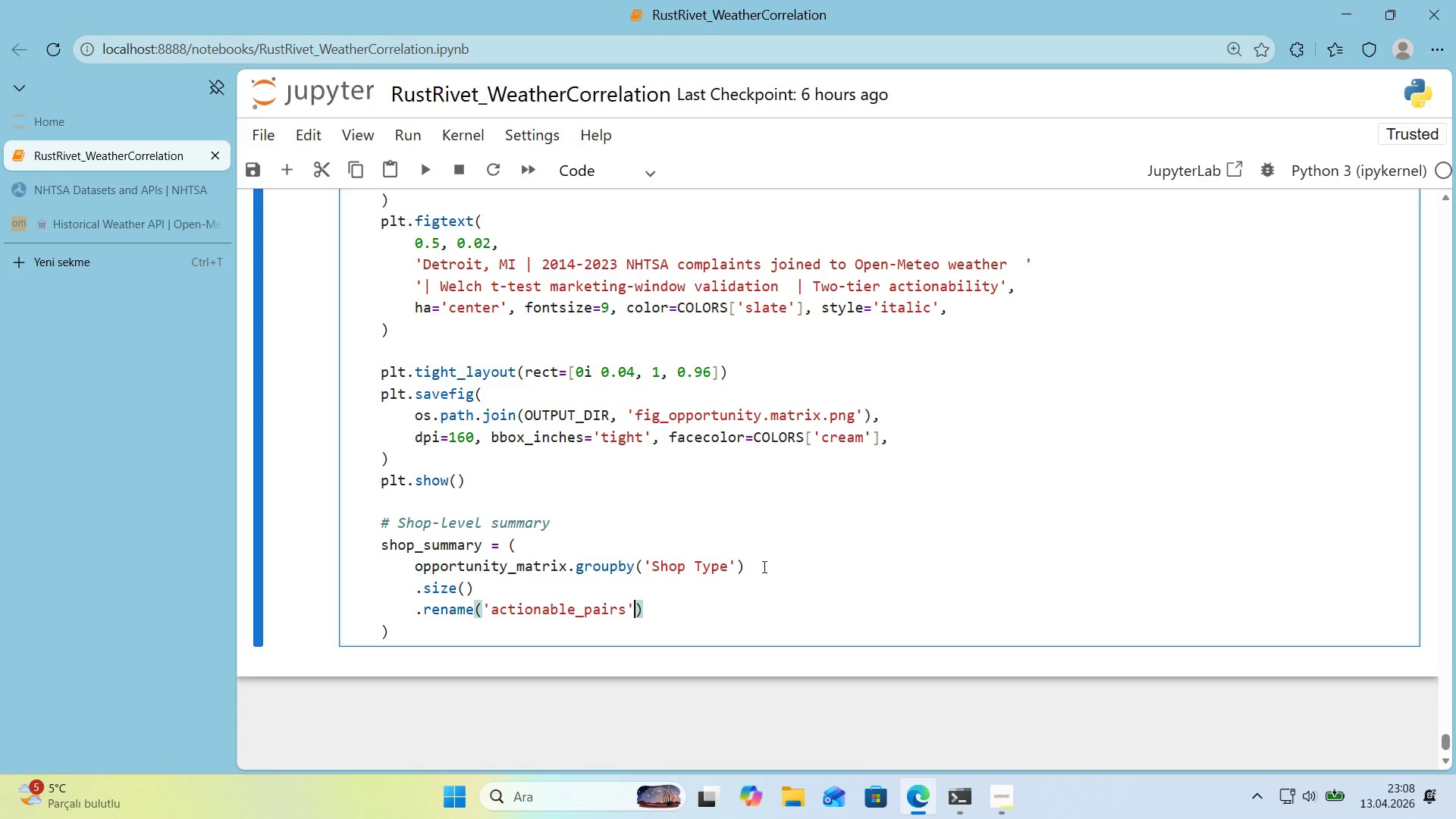 
 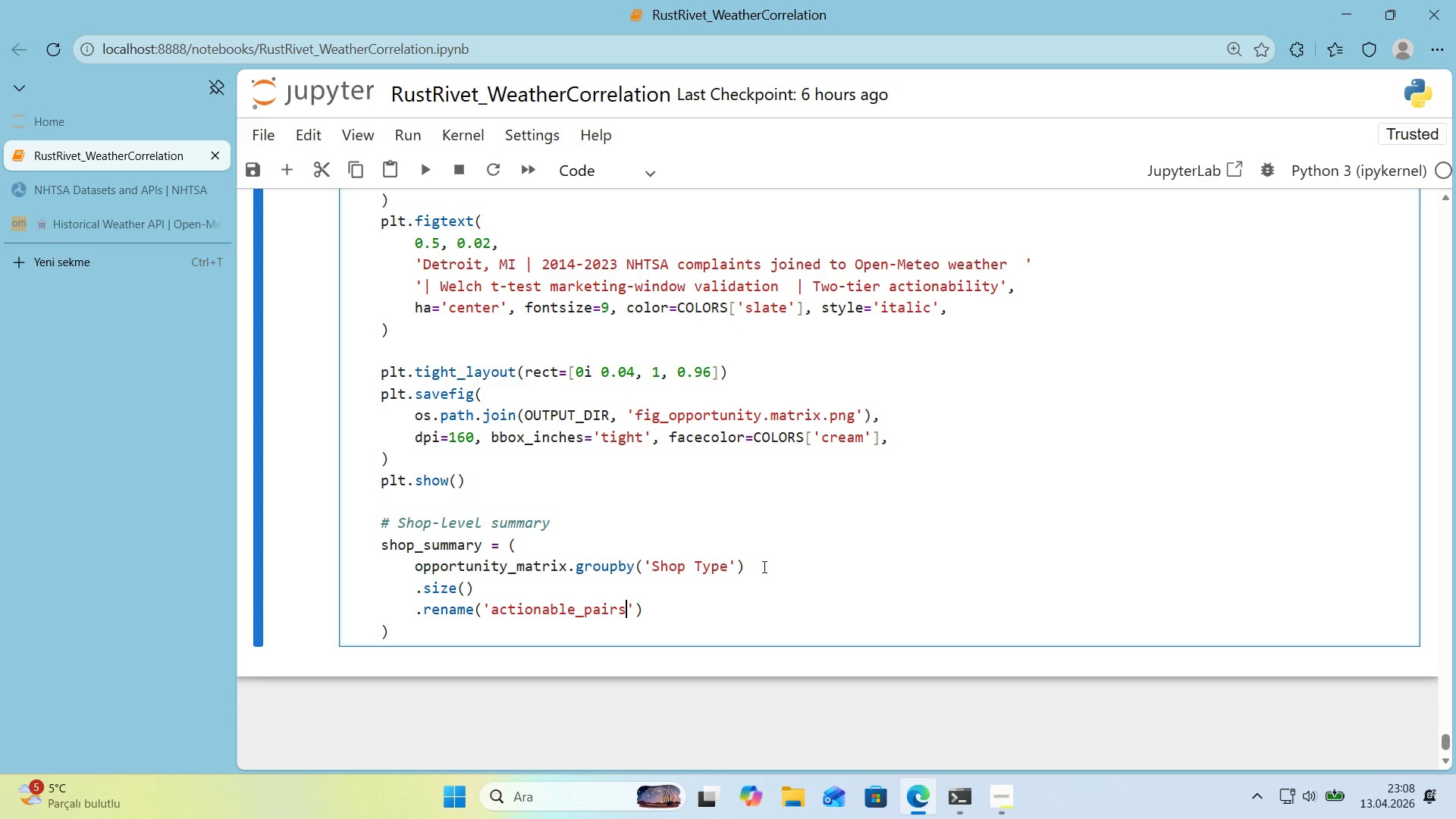 
key(ArrowRight)
 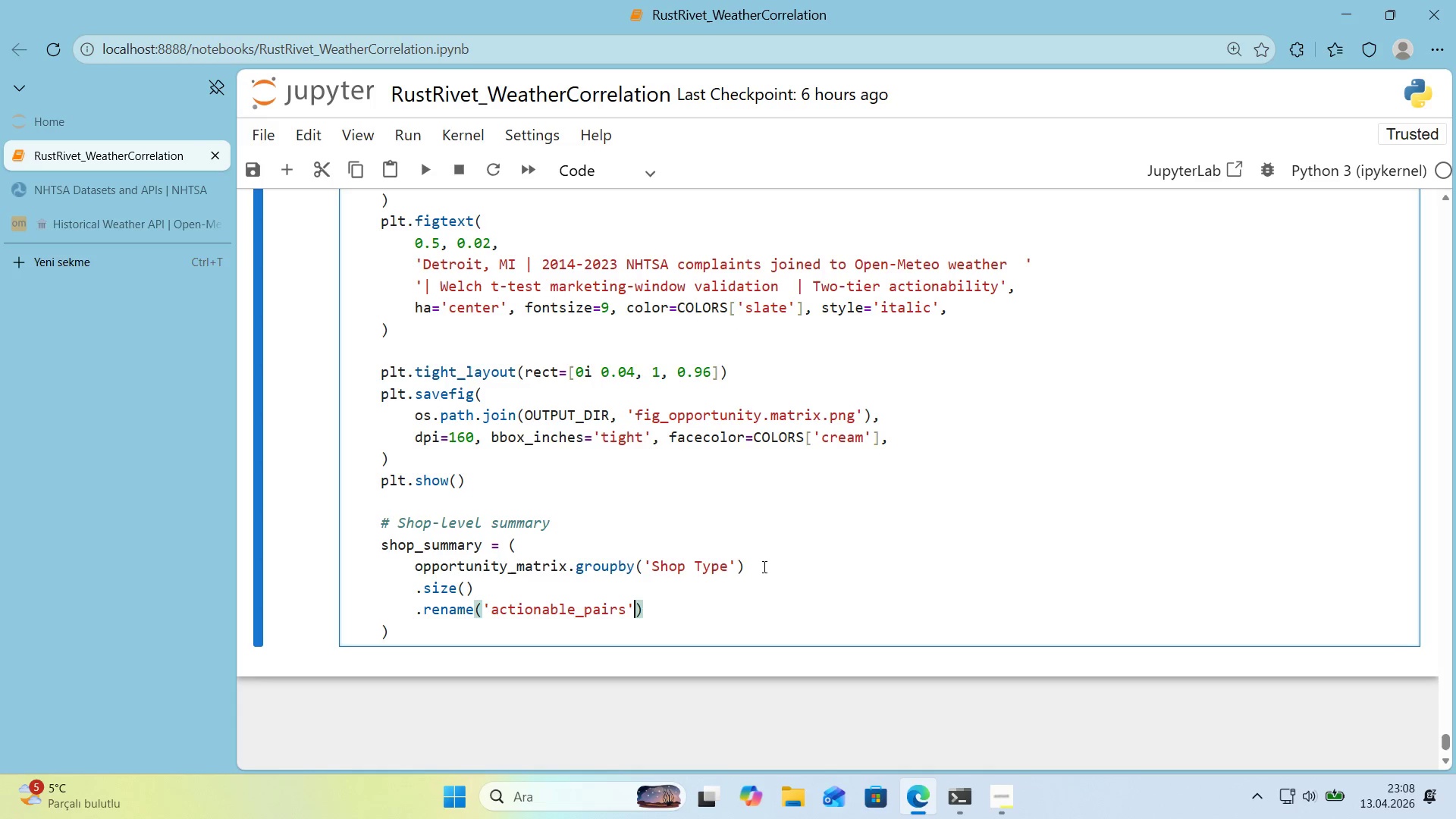 
key(ArrowRight)
 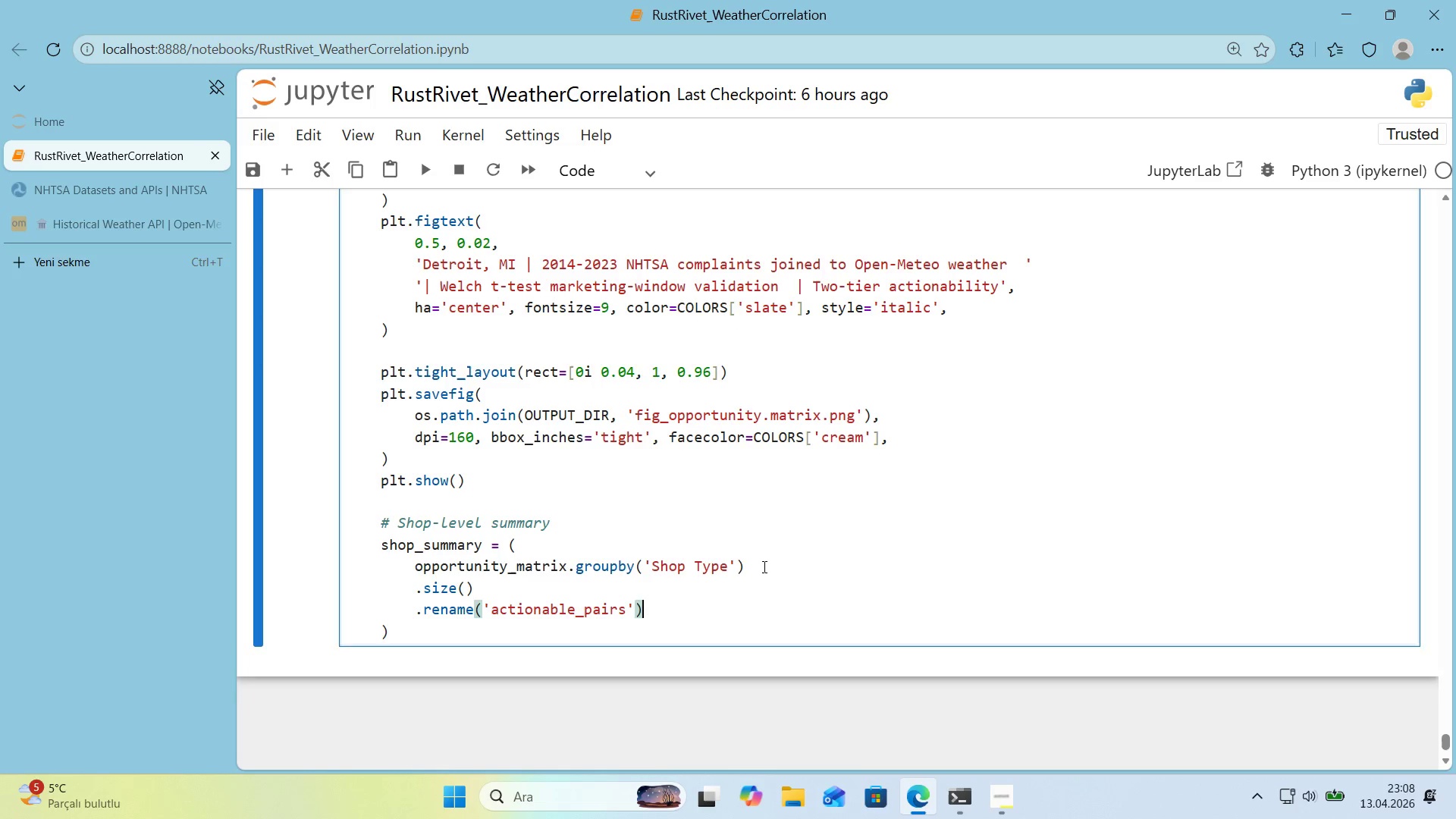 
key(Enter)
 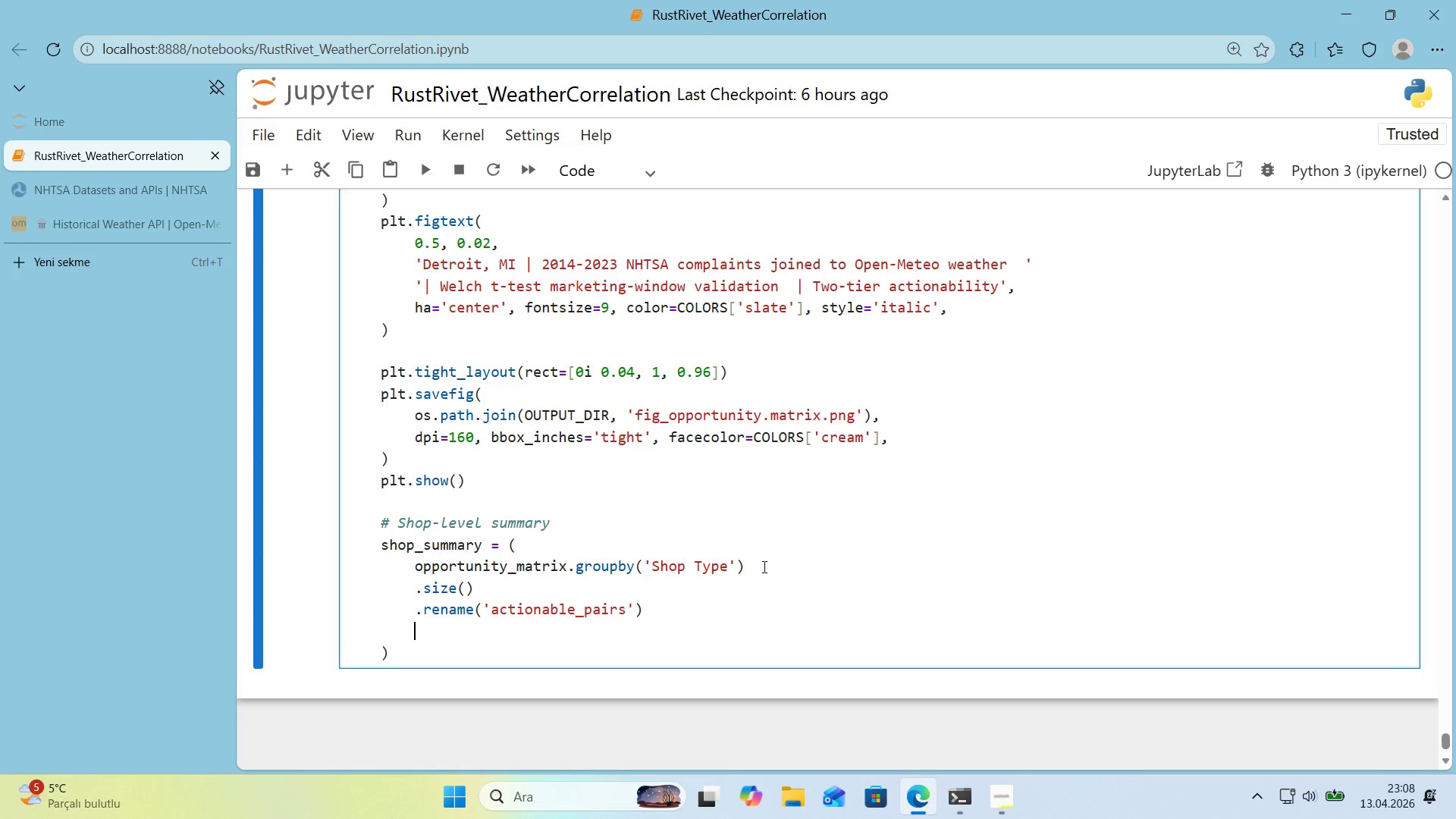 
type(.reset_'mdex)
key(Backspace)
key(Backspace)
key(Backspace)
key(Backspace)
type(nddex)
key(Backspace)
key(Backspace)
key(Backspace)
type(ex*()
 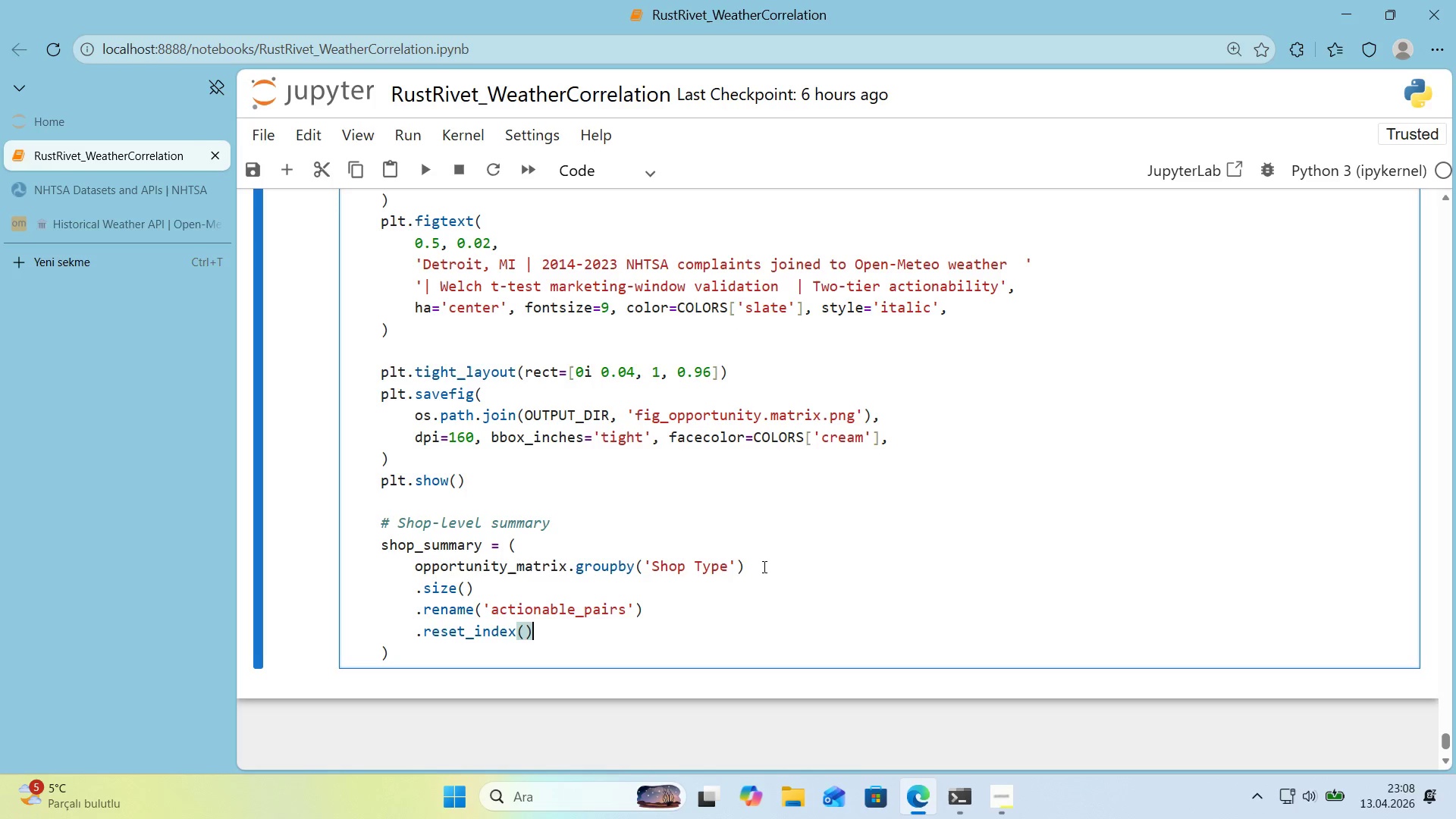 
key(Enter)
 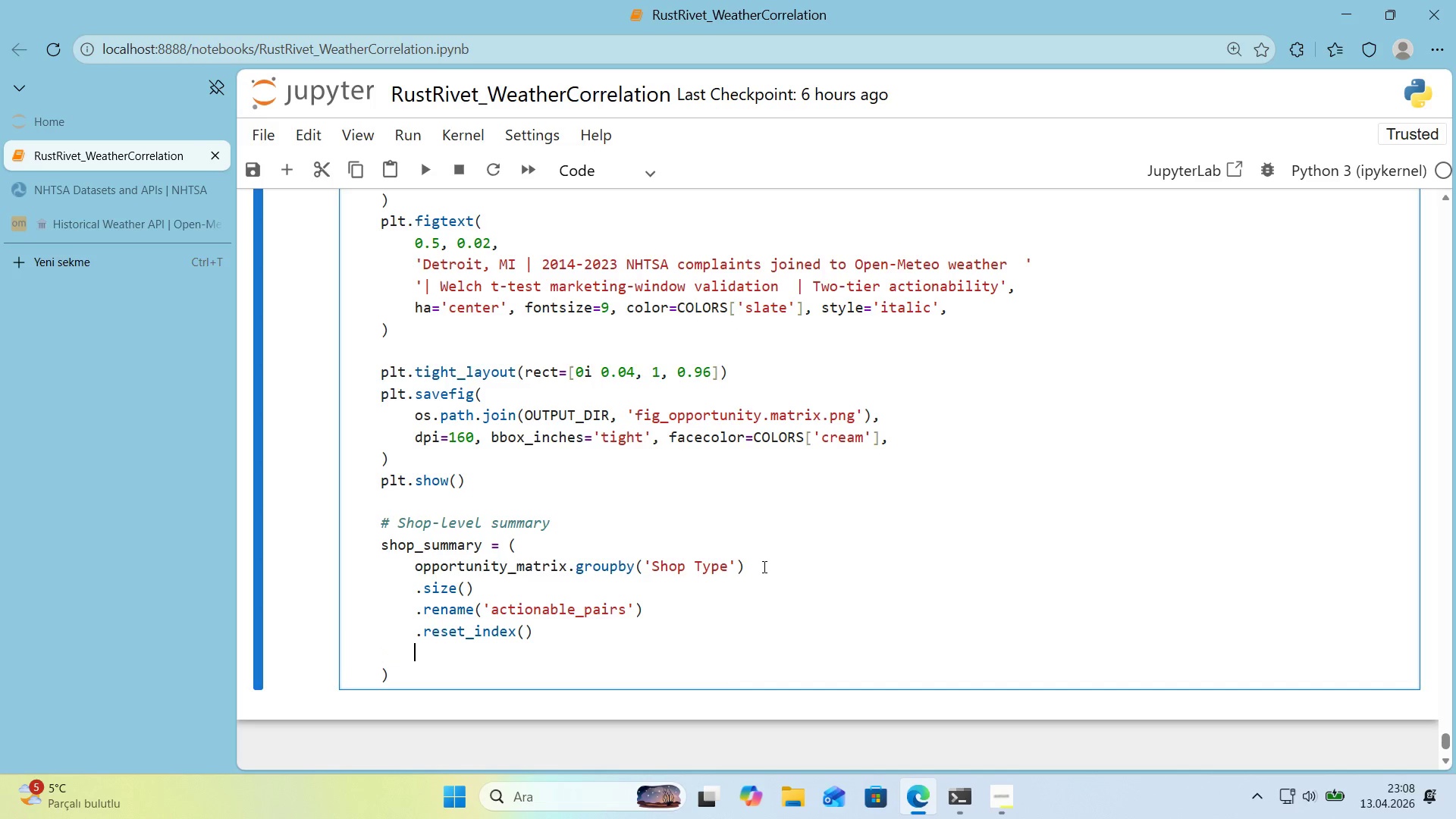 
type(.sort_values*()
 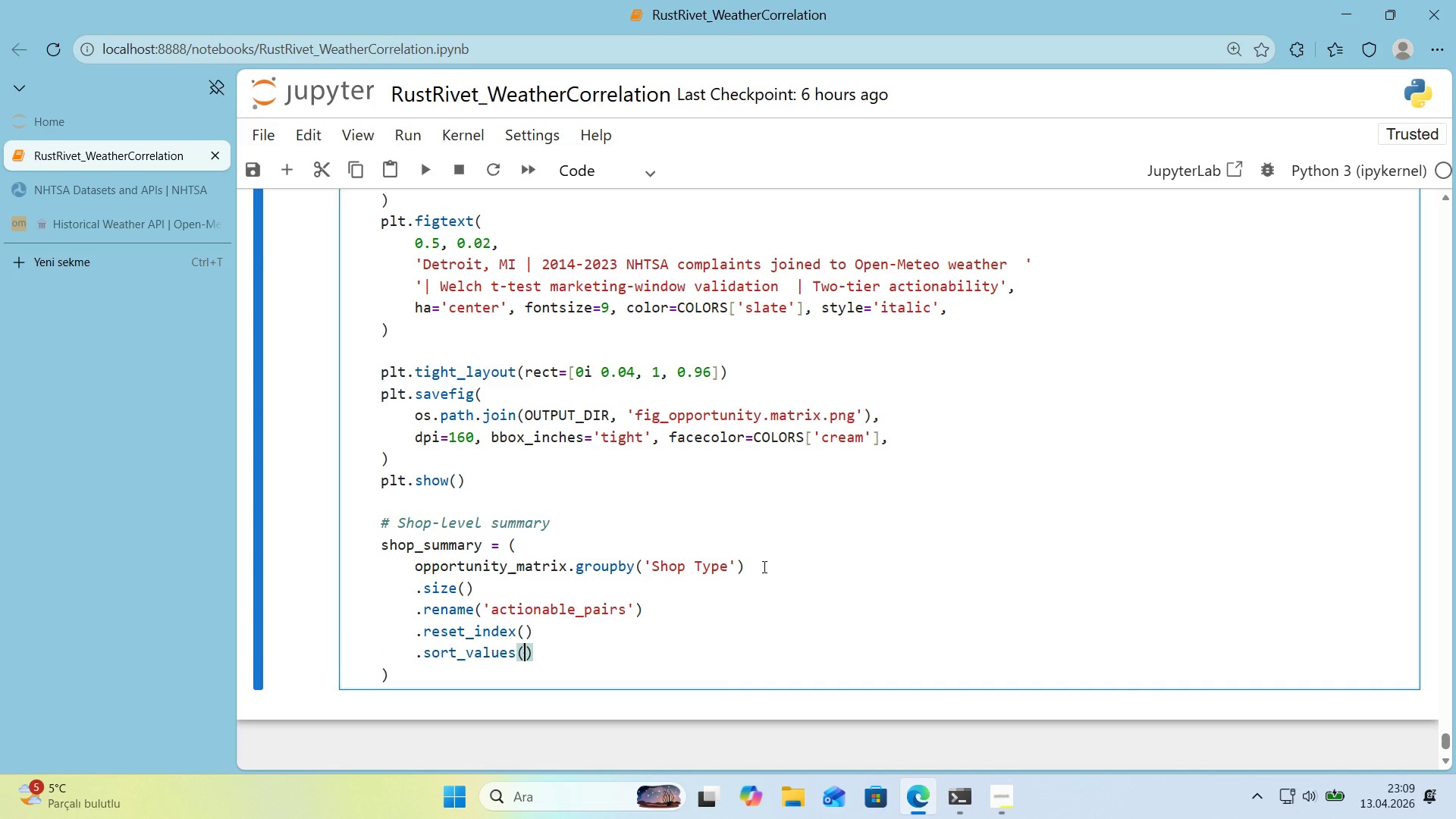 
 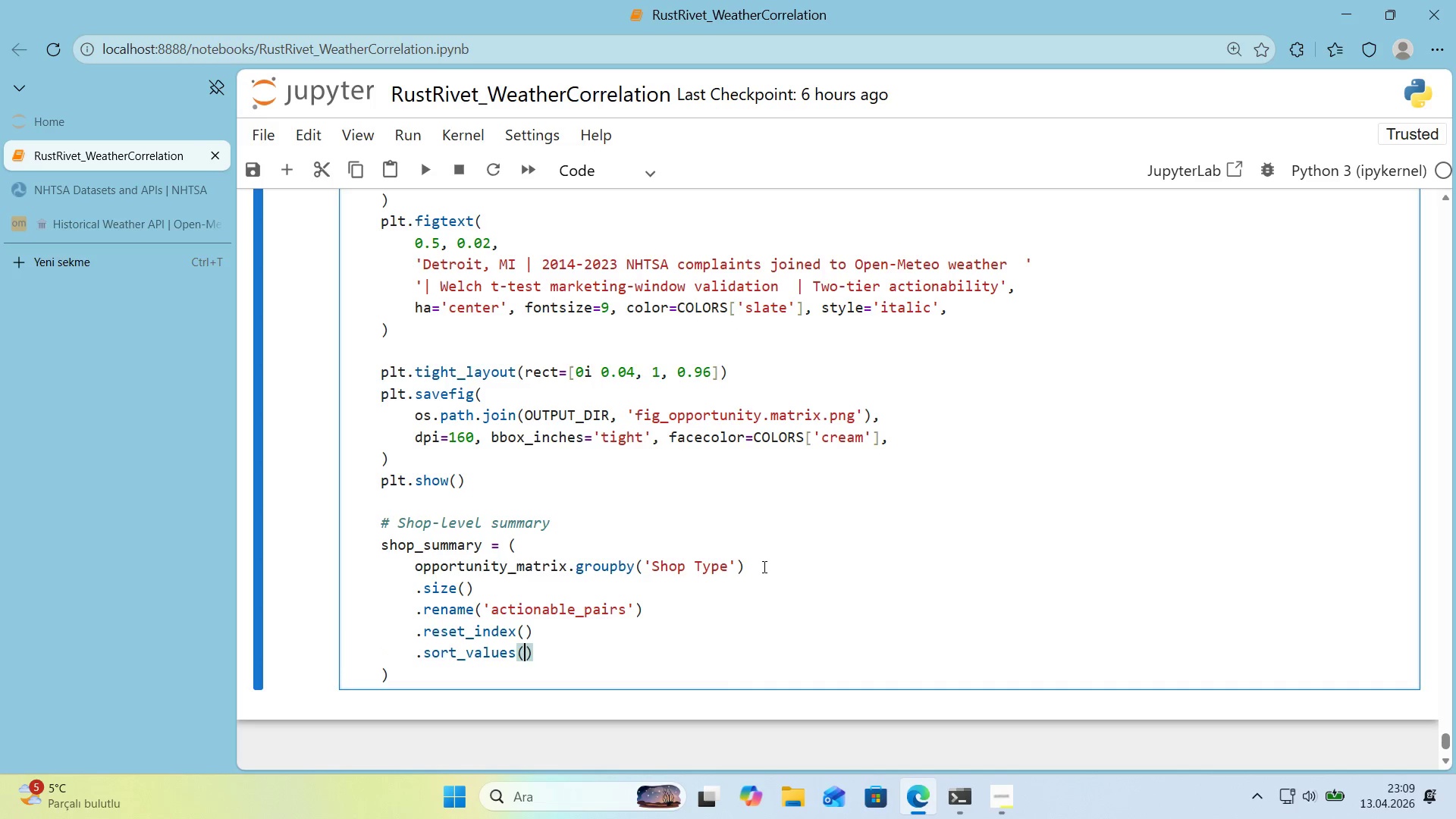 
key(ArrowLeft)
 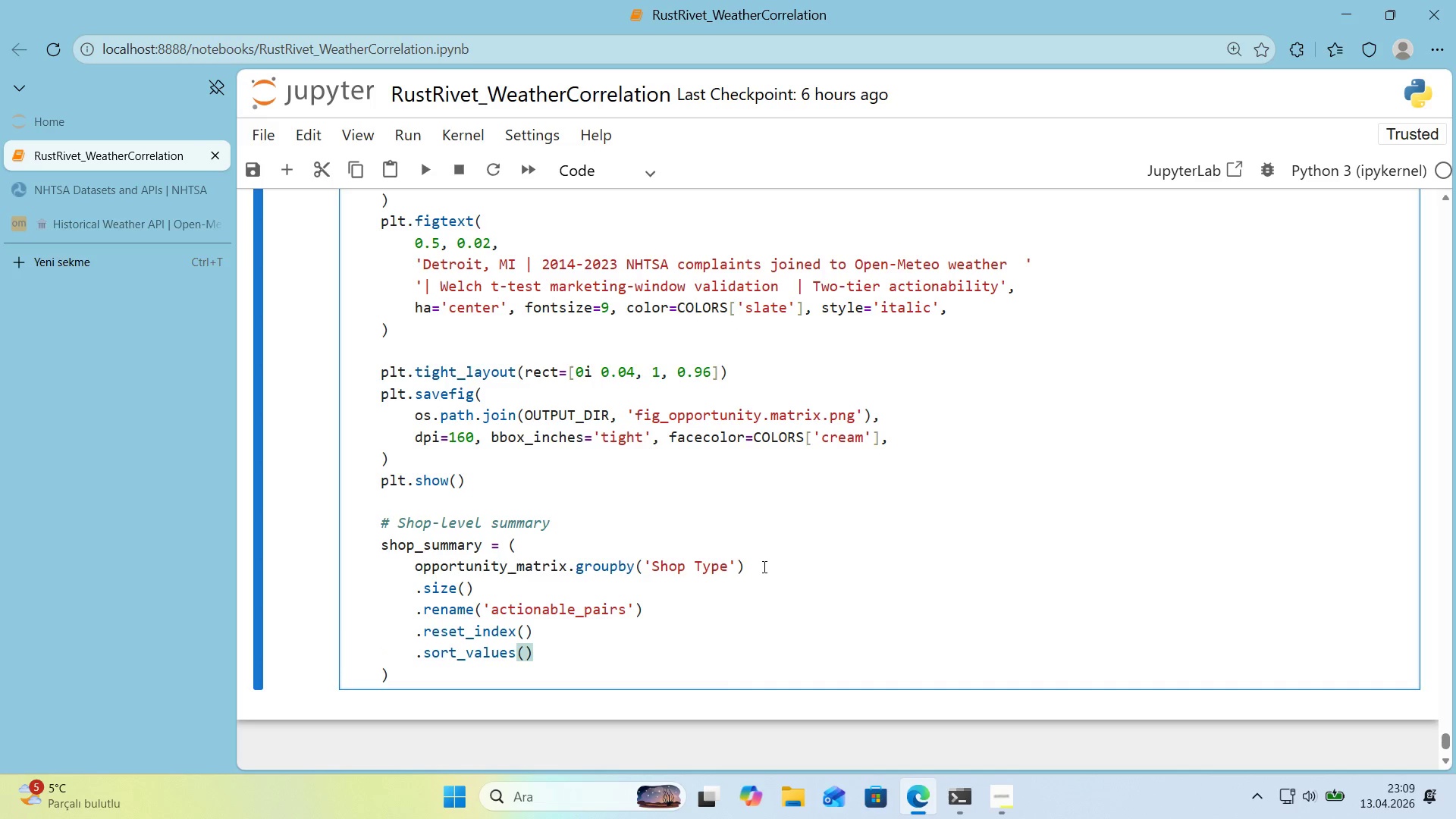 
type(@@)
 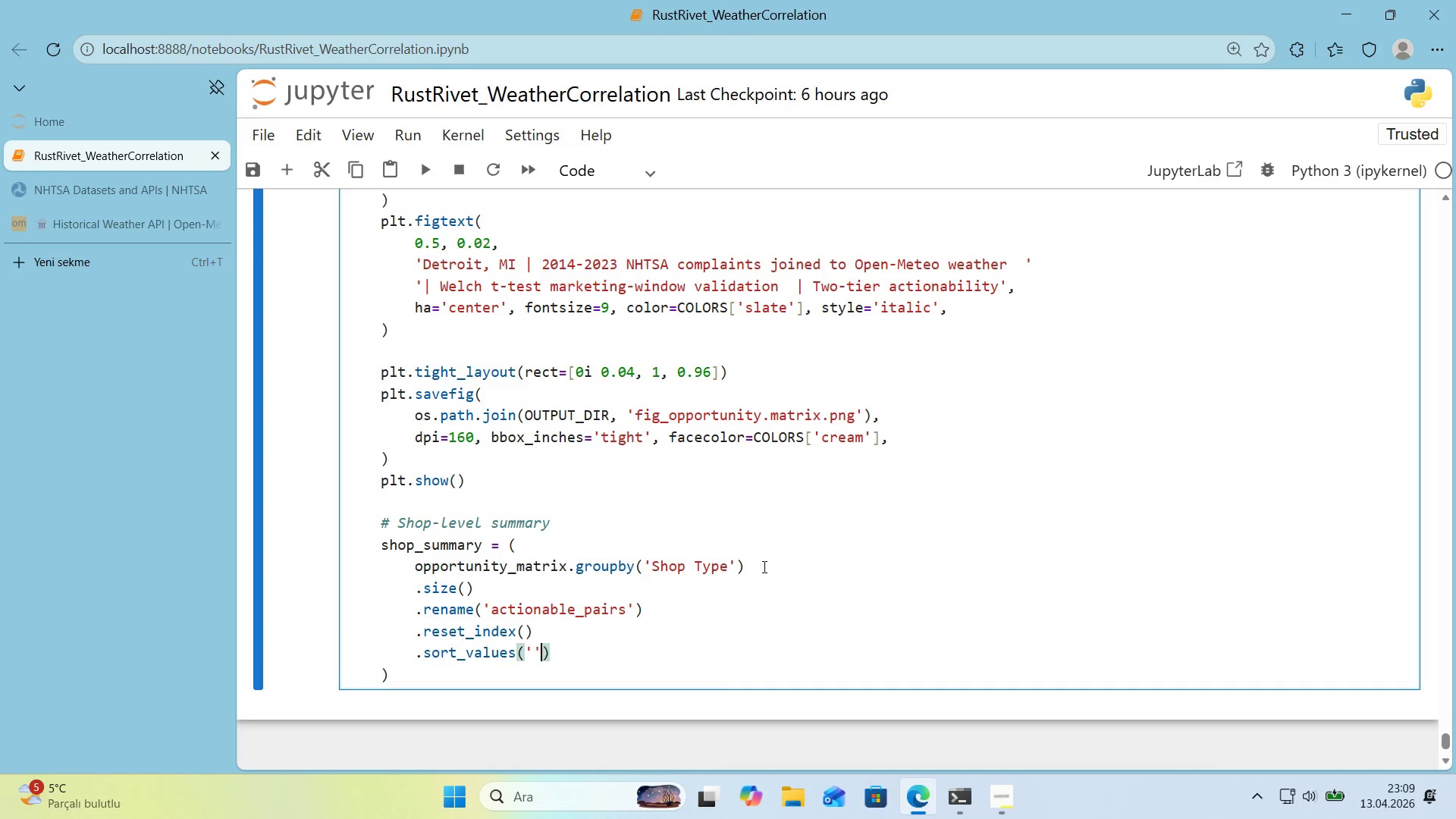 
key(ArrowLeft)
 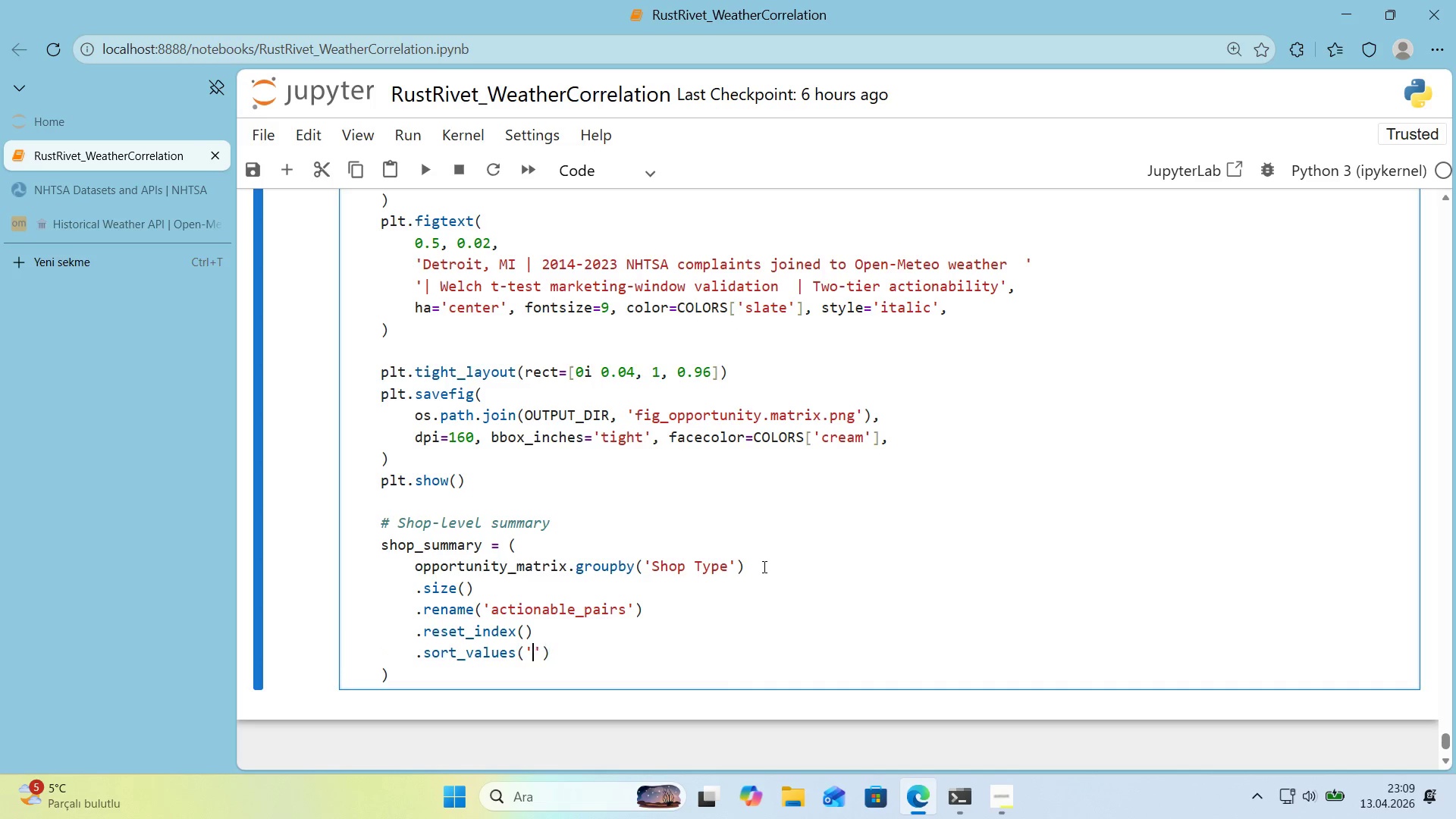 
type(act'onable_pa'rs)
 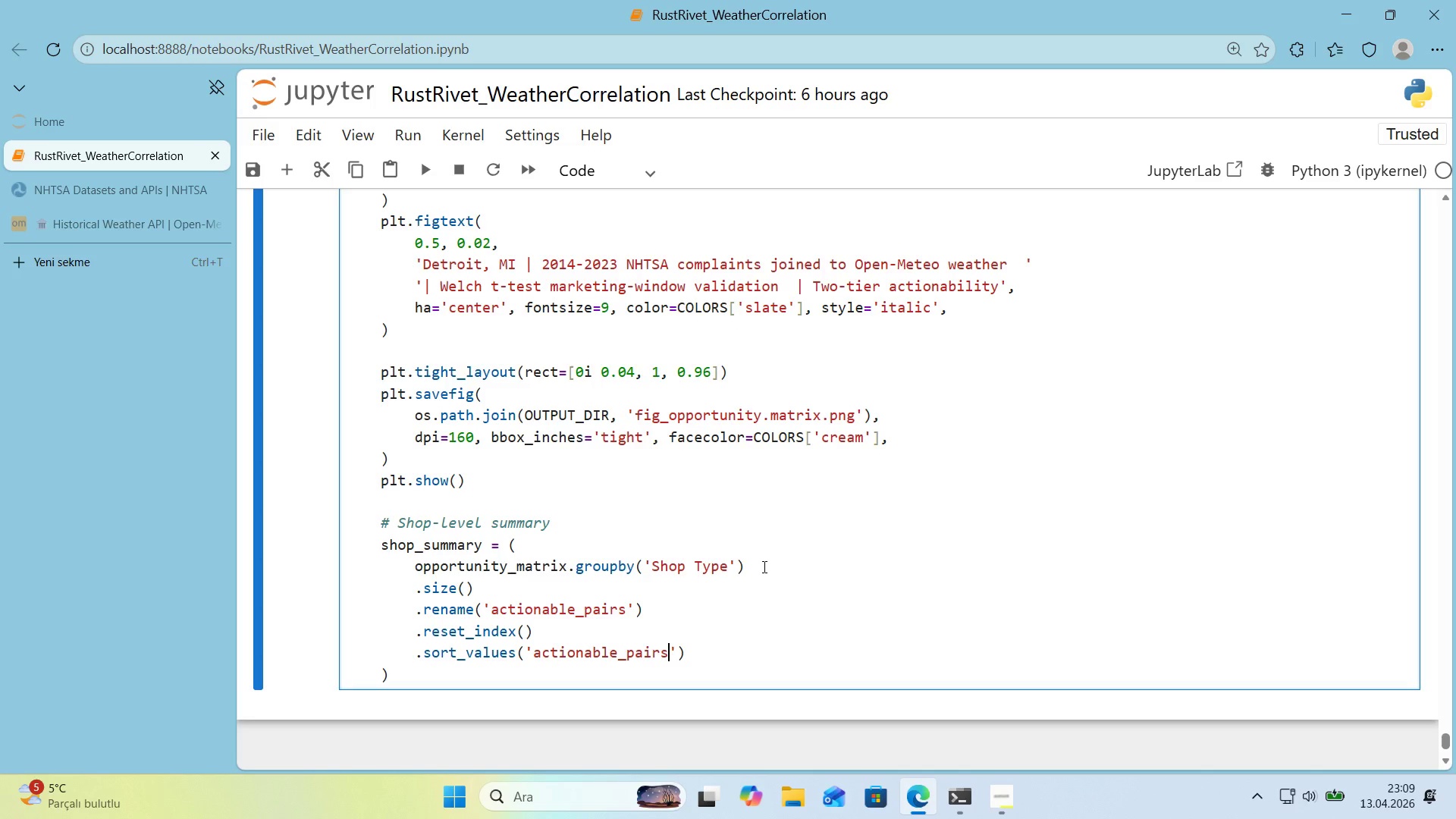 
key(ArrowRight)
 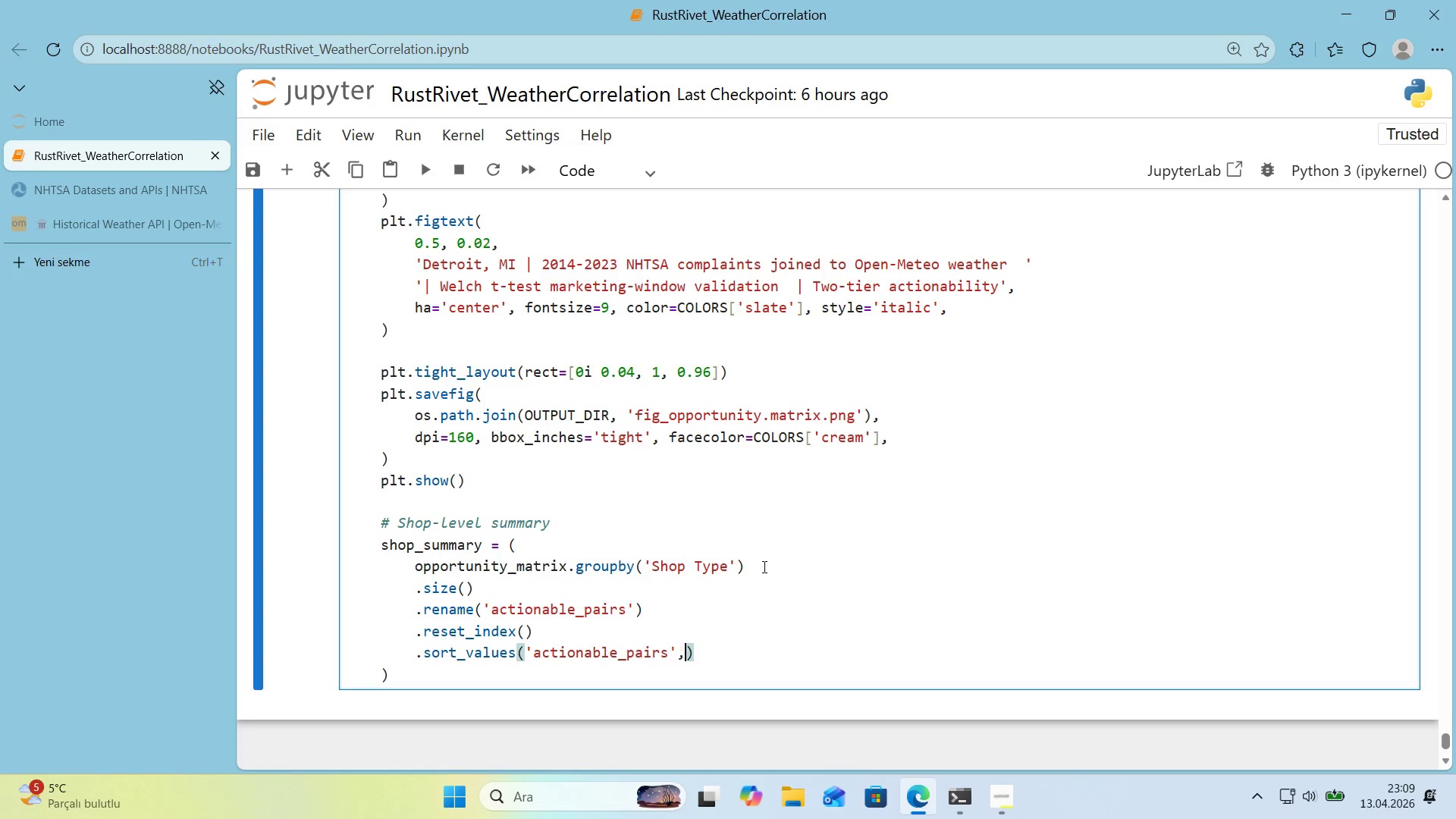 
type(, ascend'ng)Fl)
key(Backspace)
type(alse)
 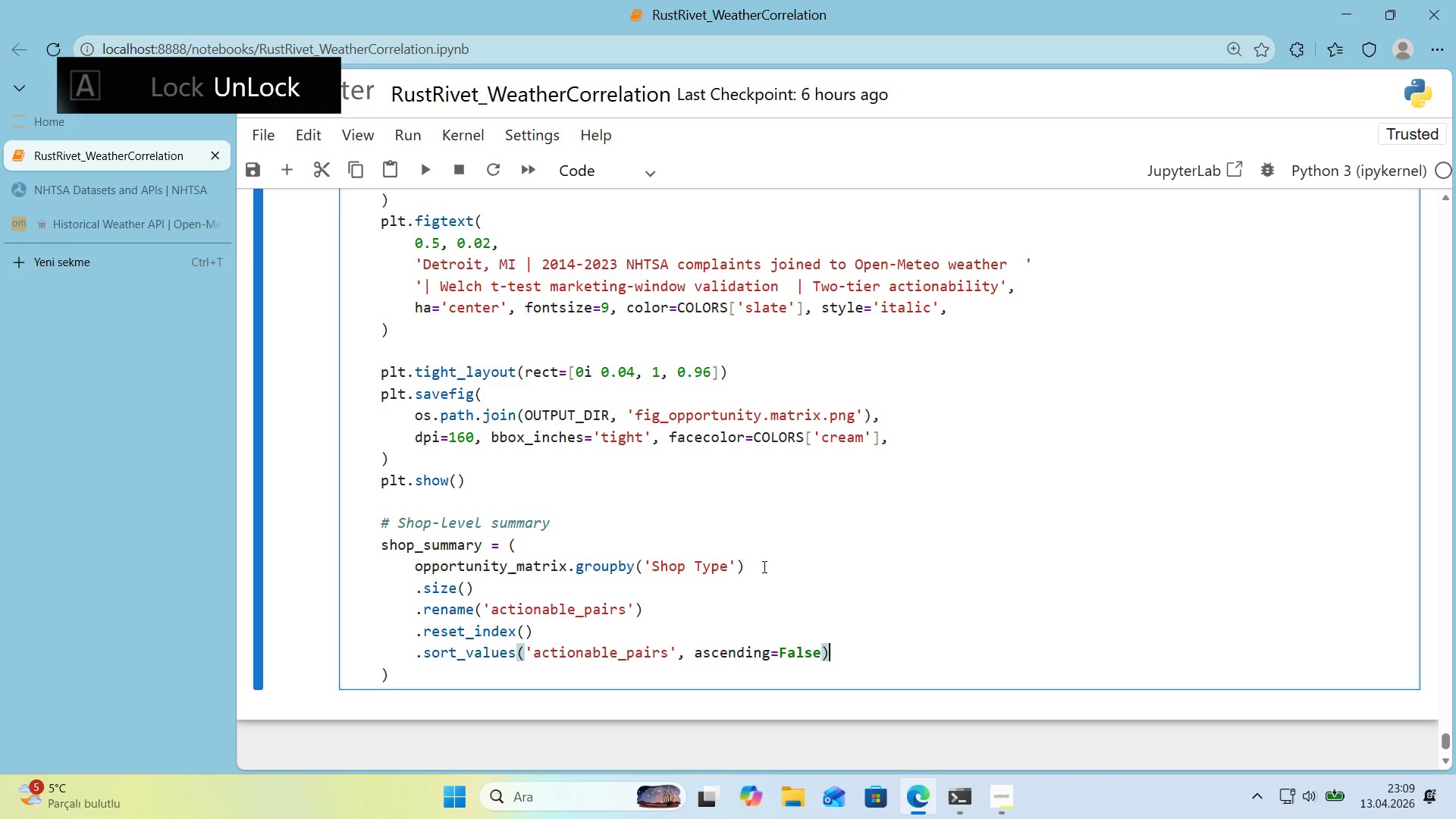 
 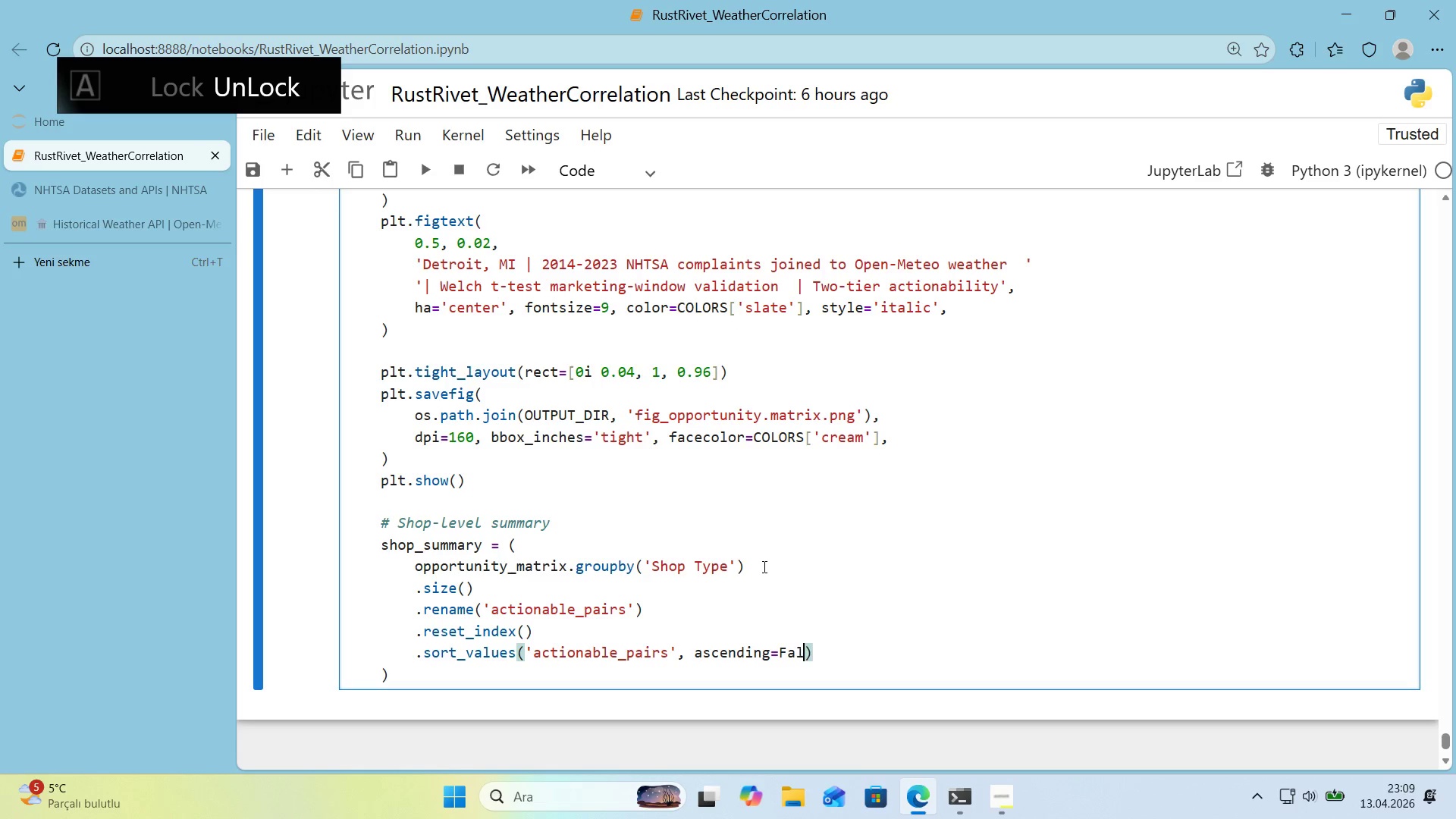 
key(ArrowRight)
 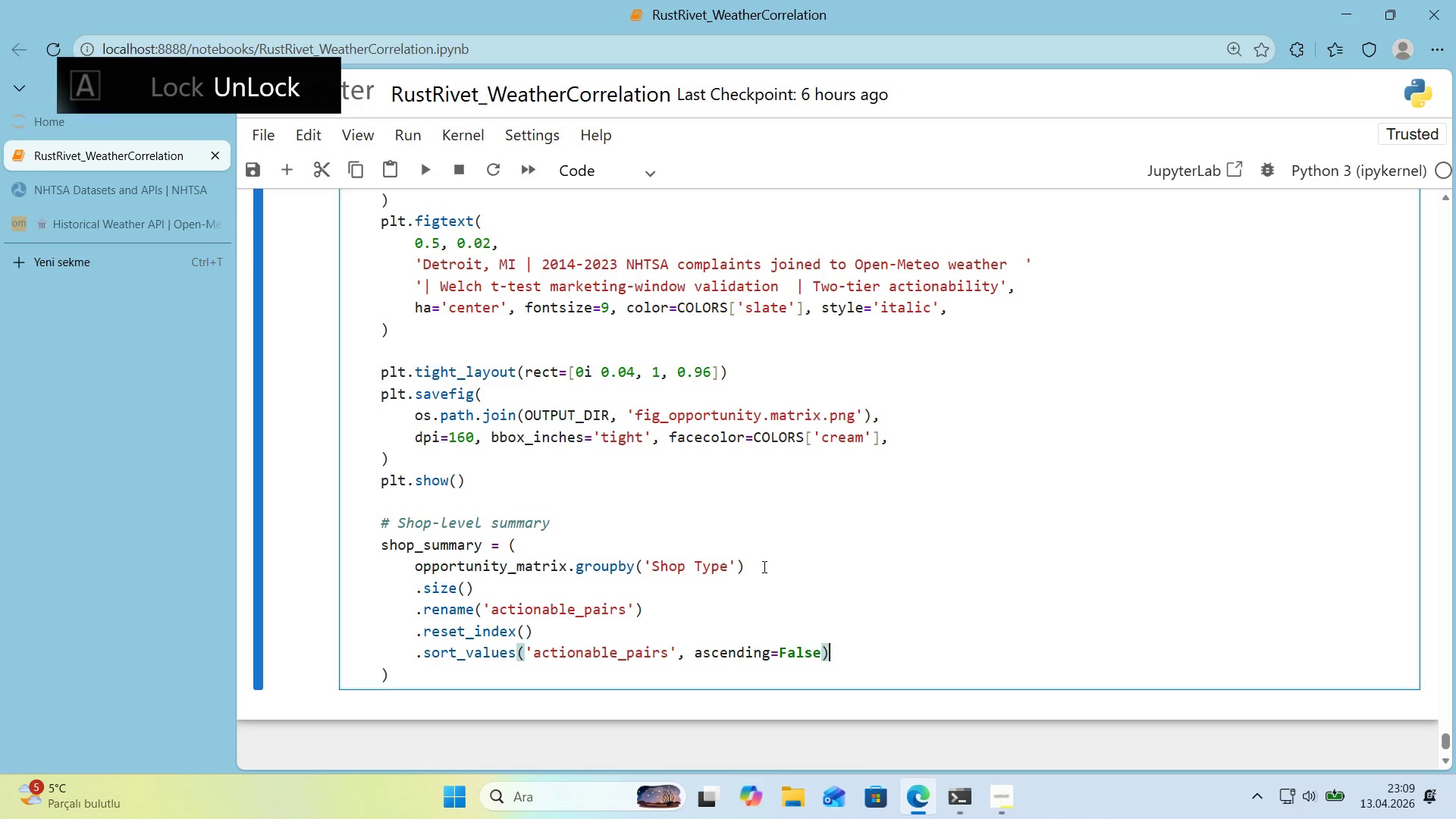 
key(ArrowDown)
 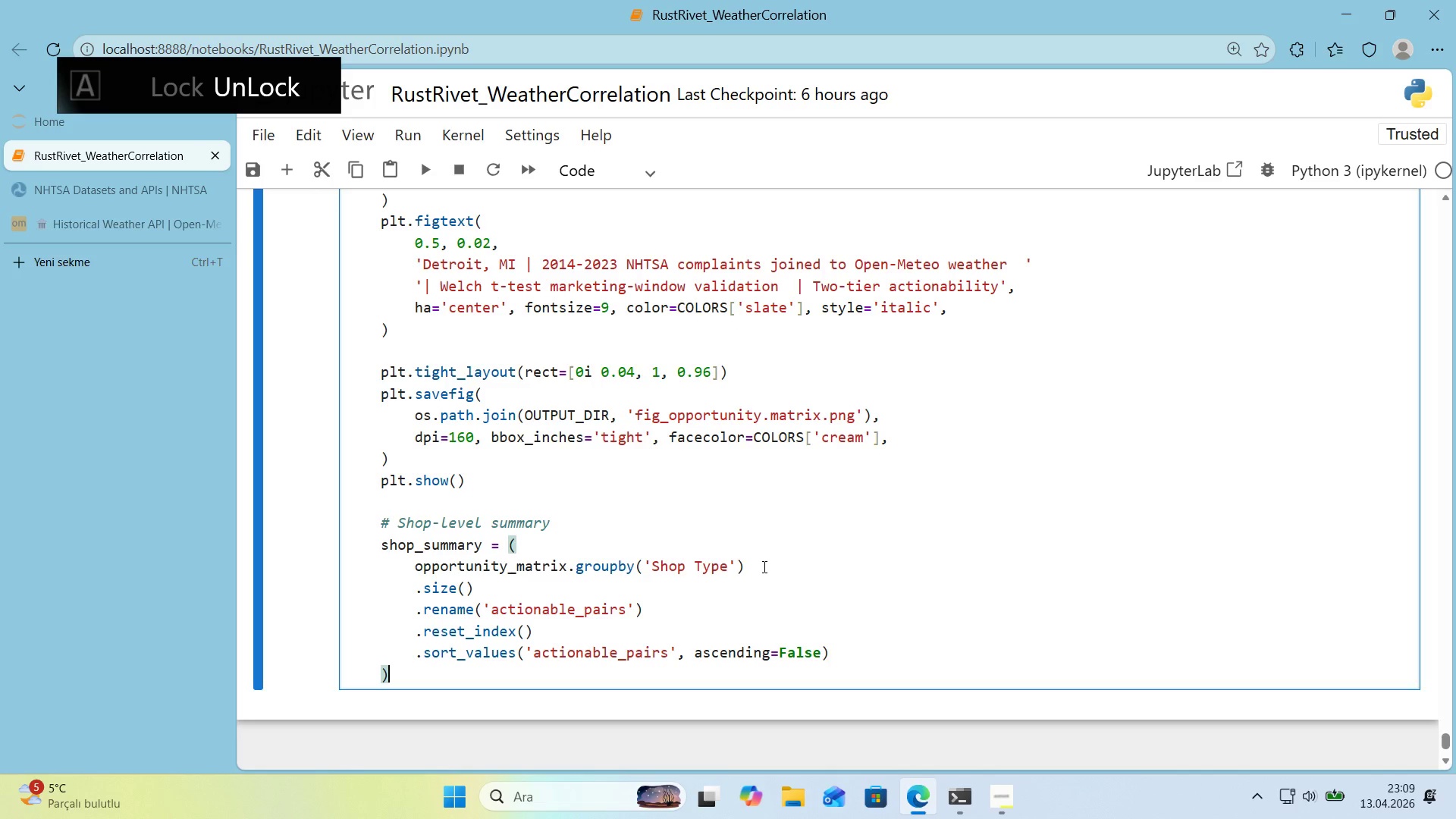 
key(Enter)
 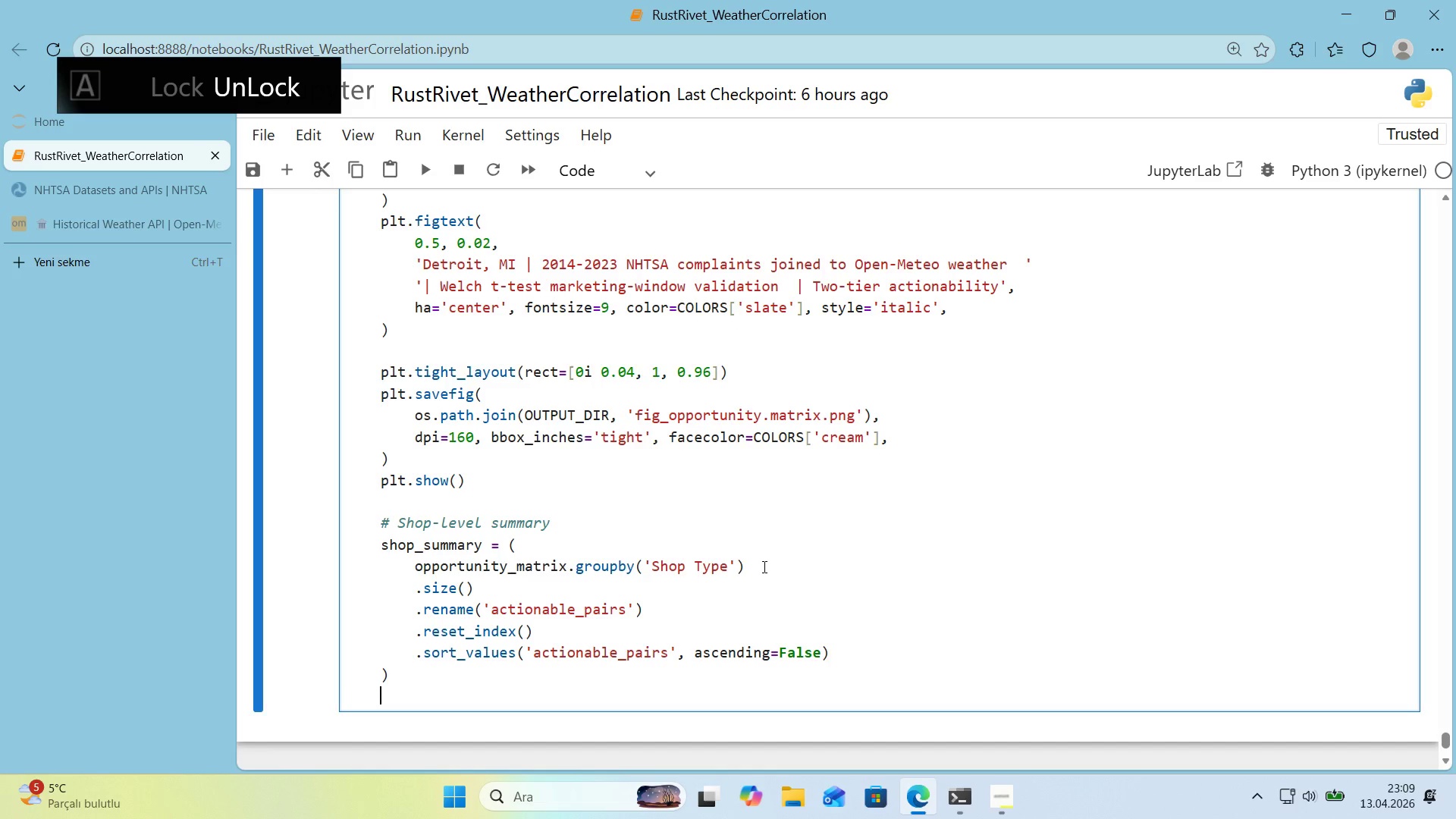 
key(Enter)
 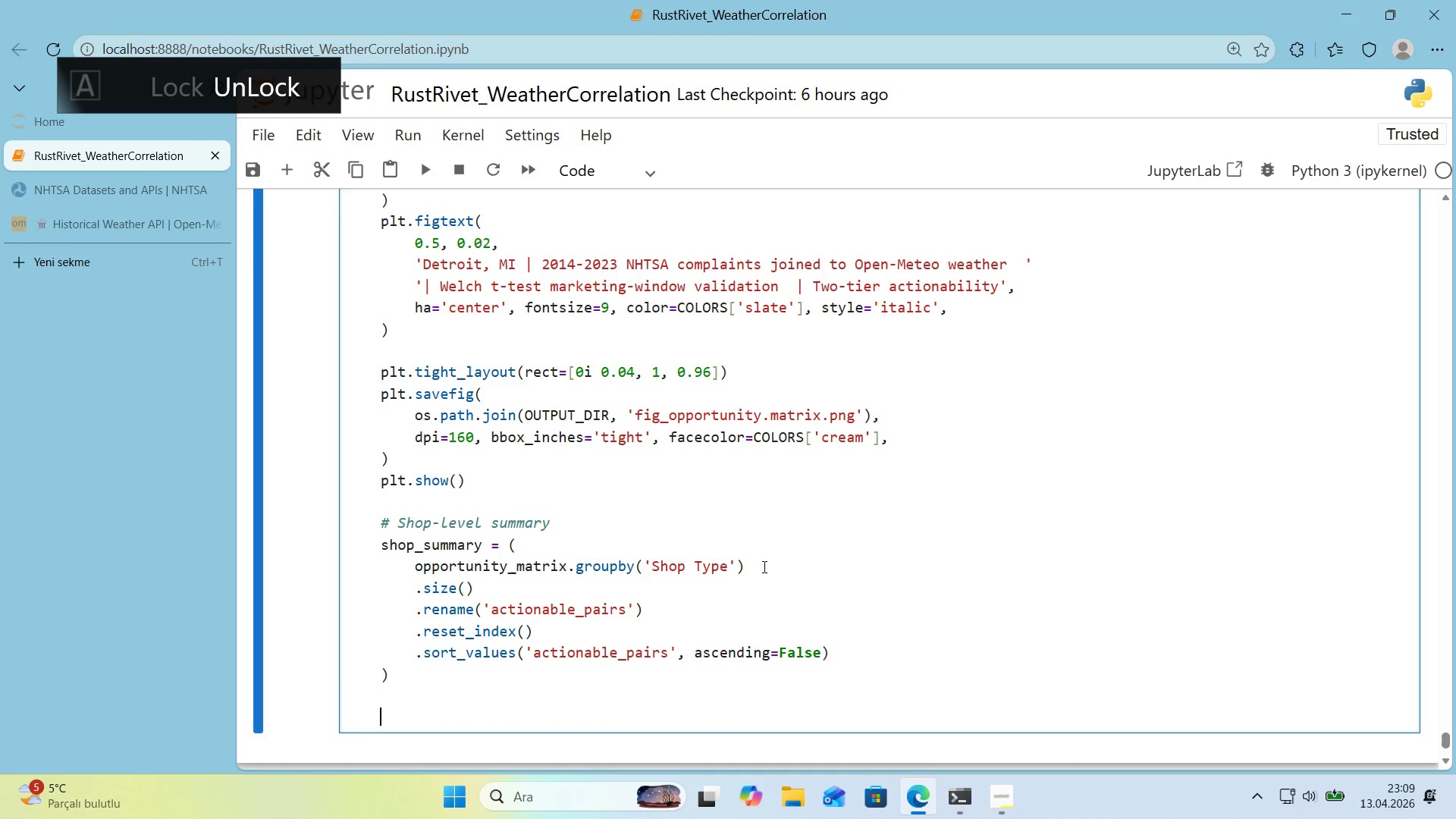 
type(pr'nt)
key(Backspace)
type(*)
key(Backspace)
type(t*()
 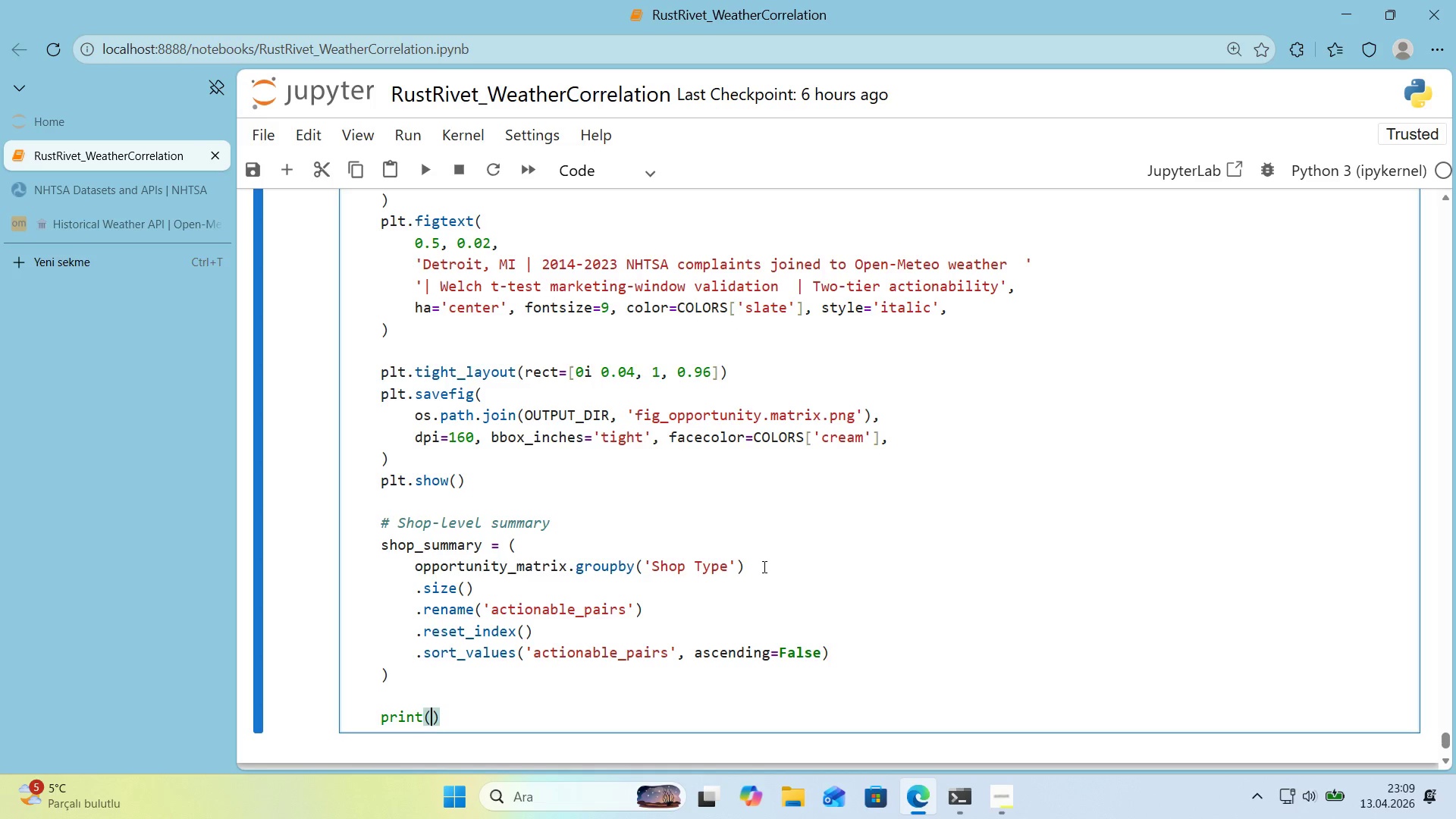 
 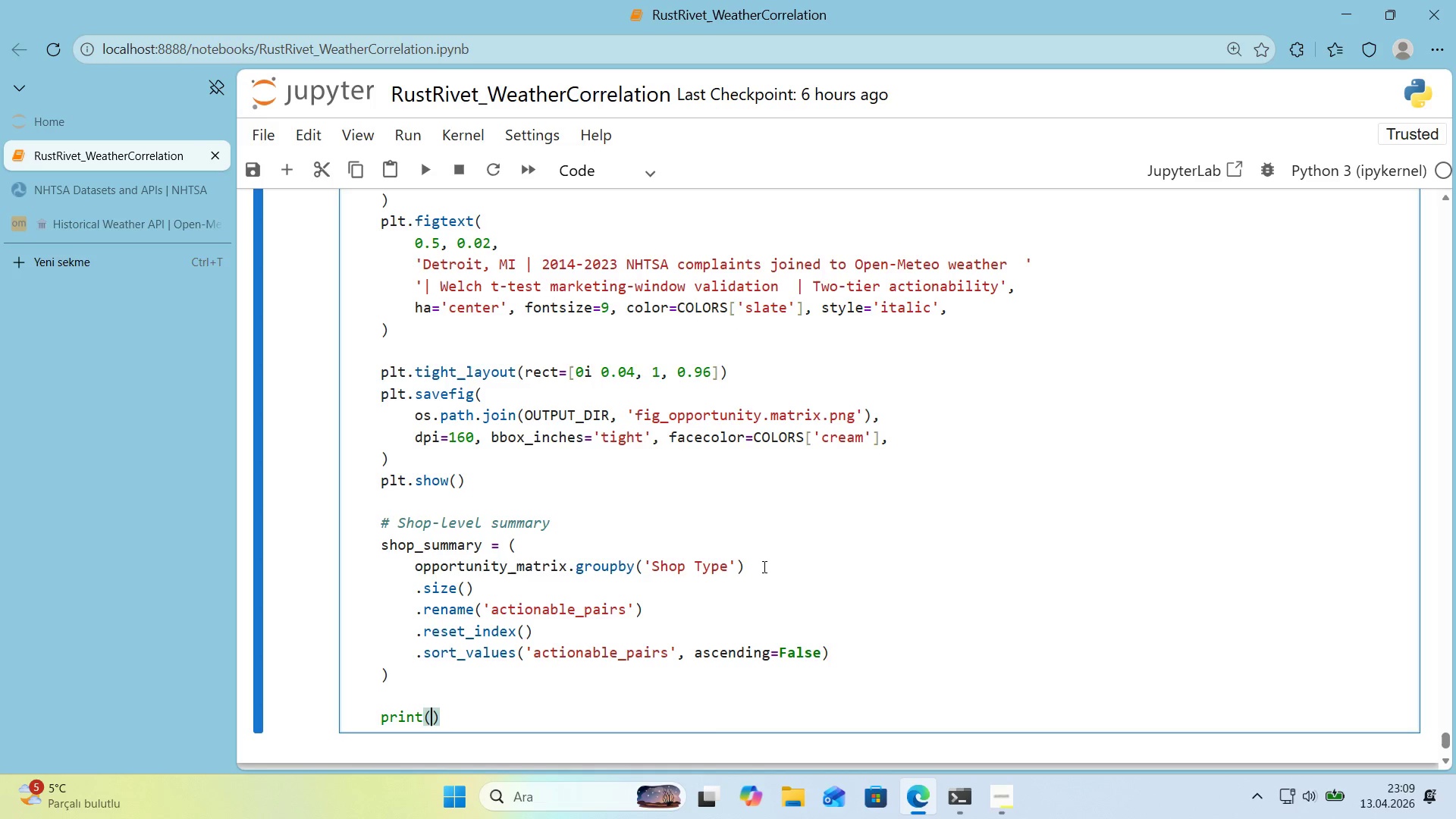 
key(ArrowLeft)
 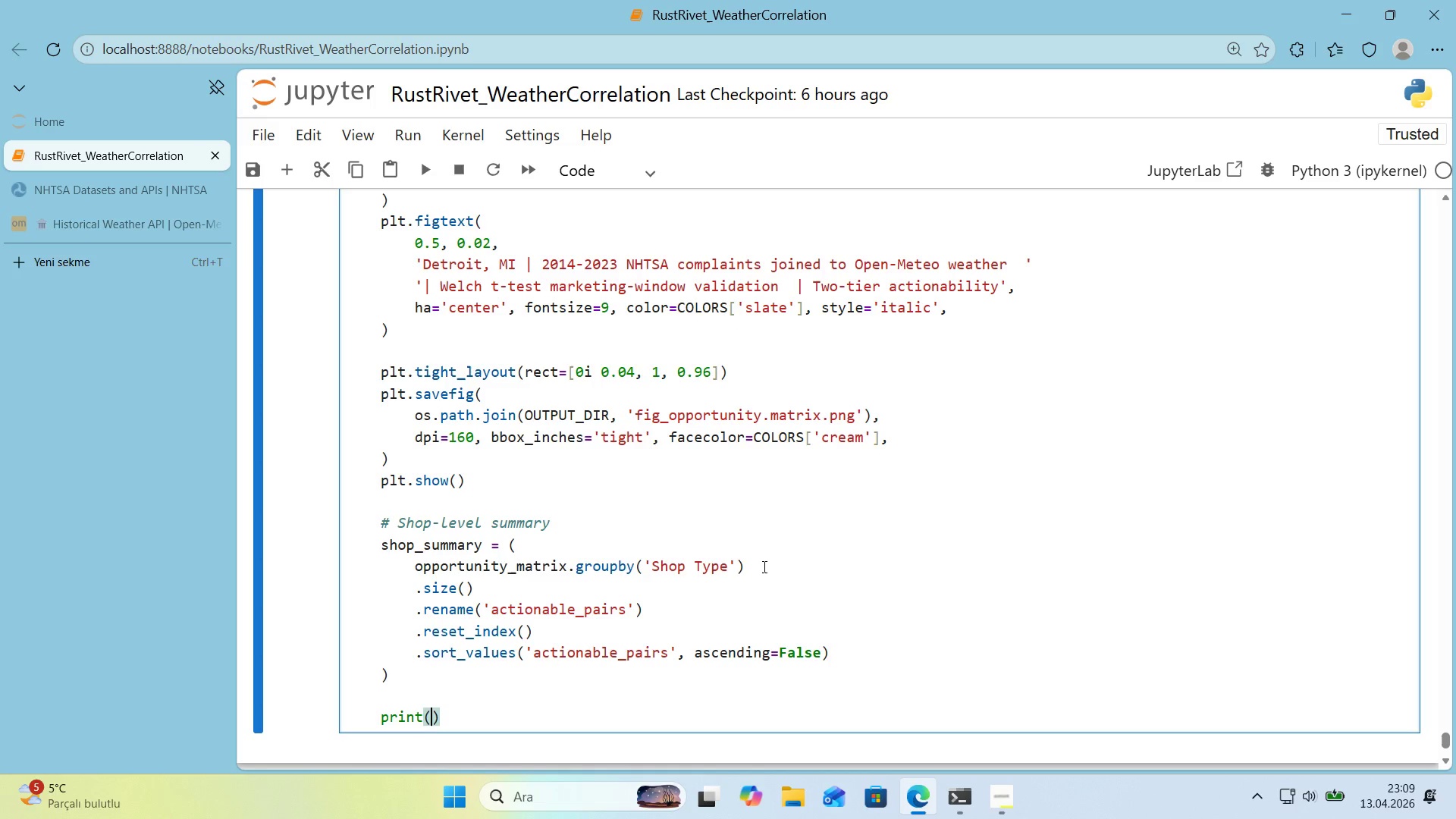 
type(@@)
 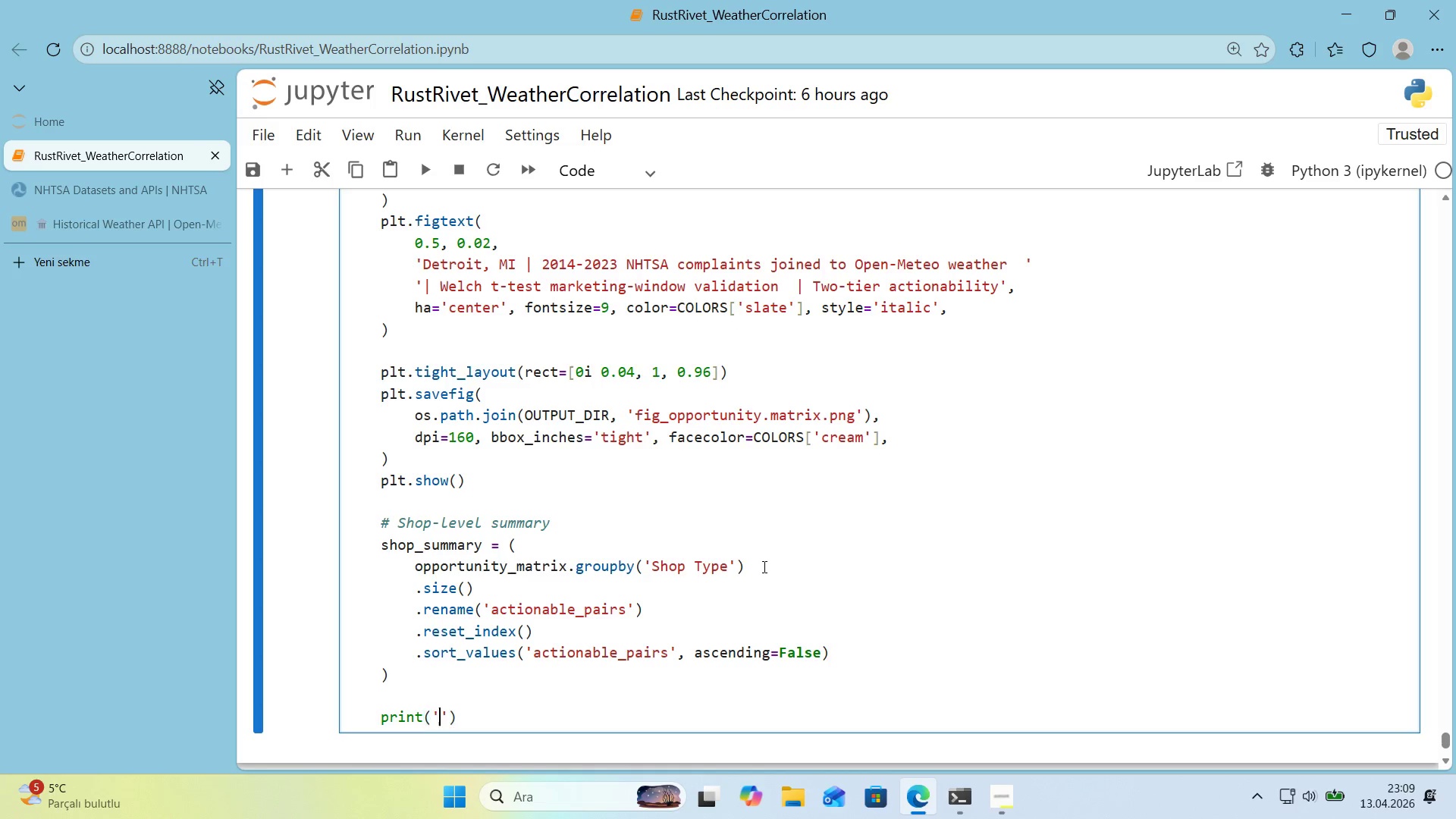 
key(ArrowLeft)
 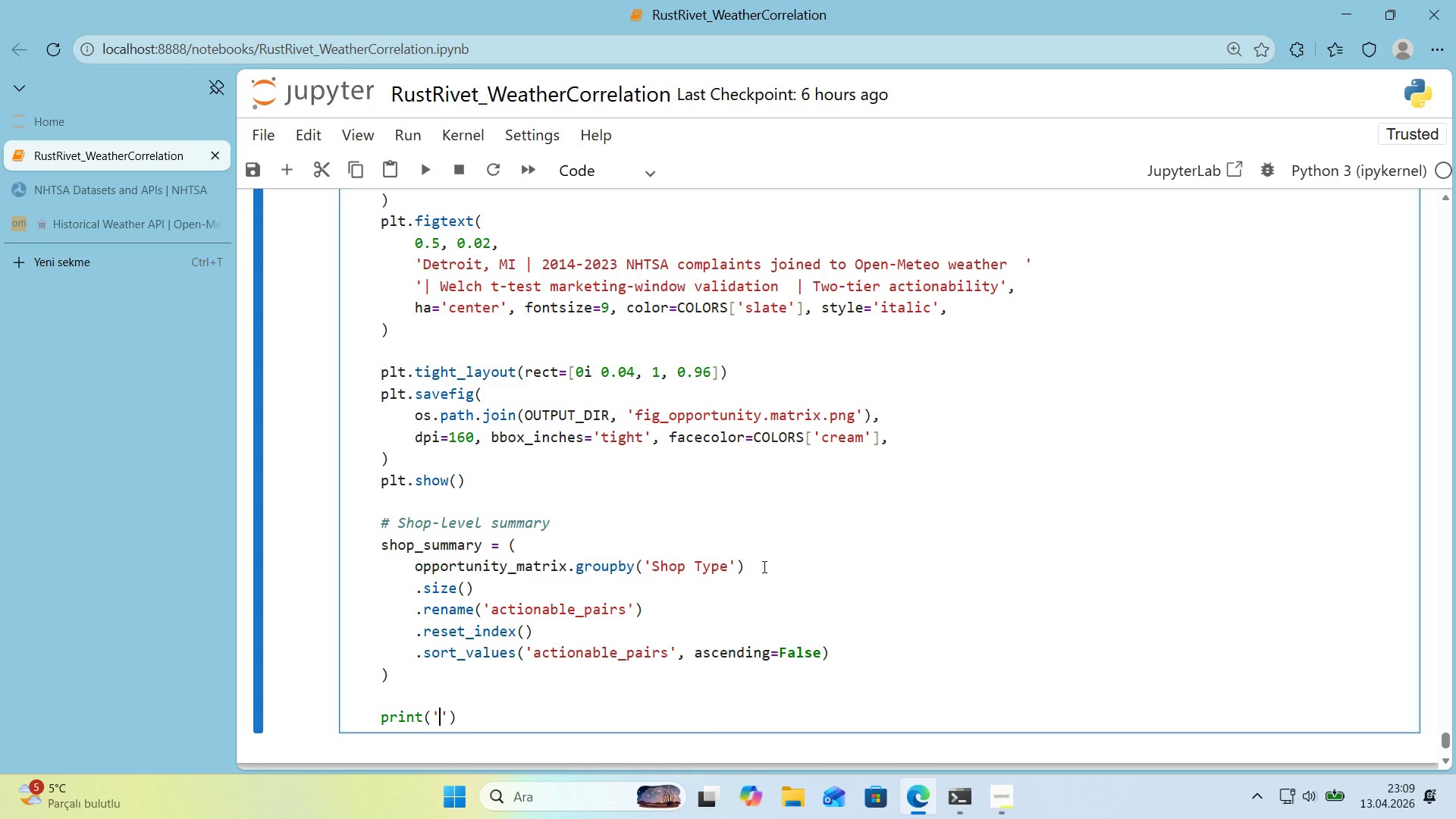 
key(Shift+0)
 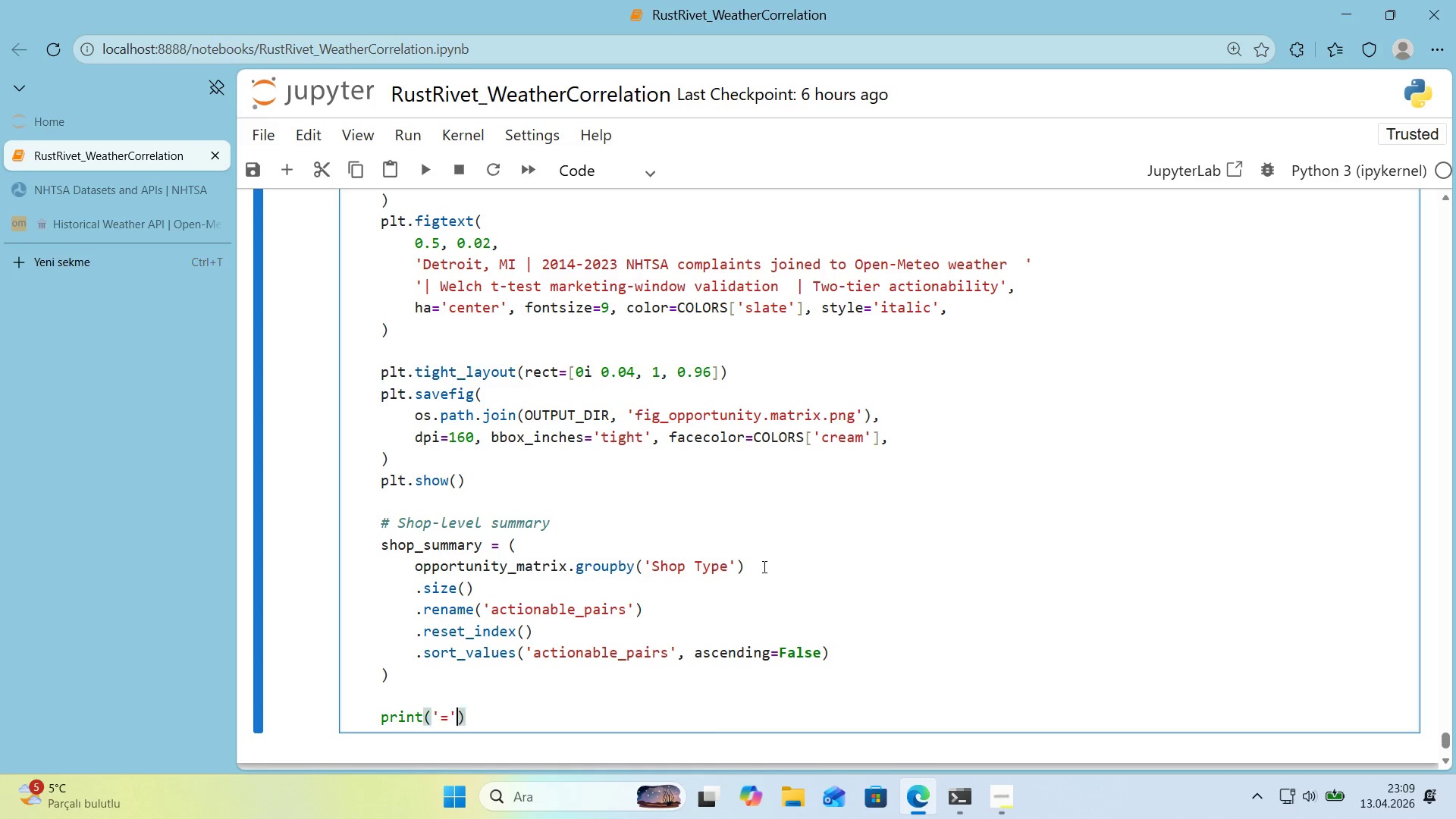 
key(ArrowRight)
 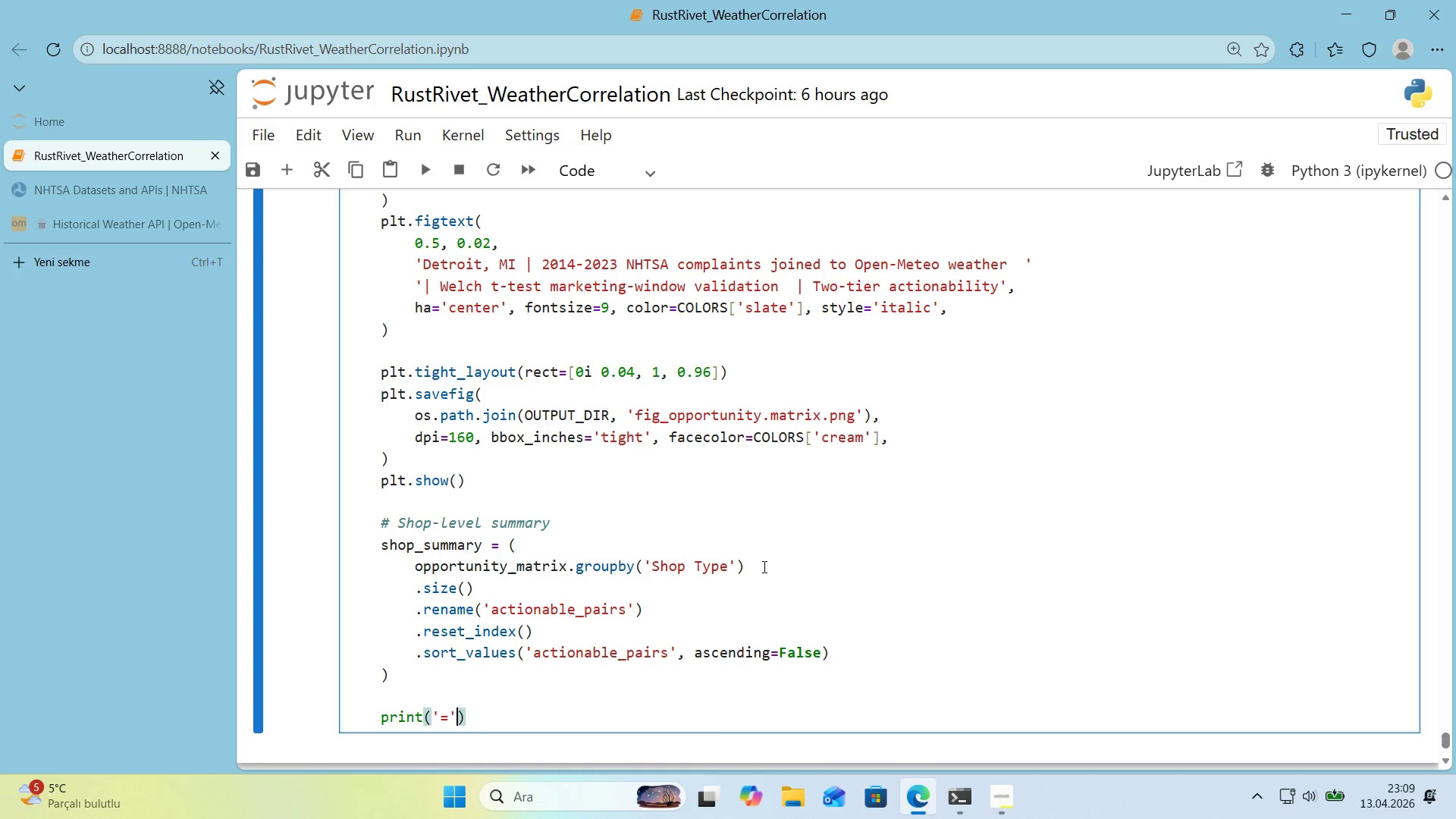 
key(NumpadMultiply)
 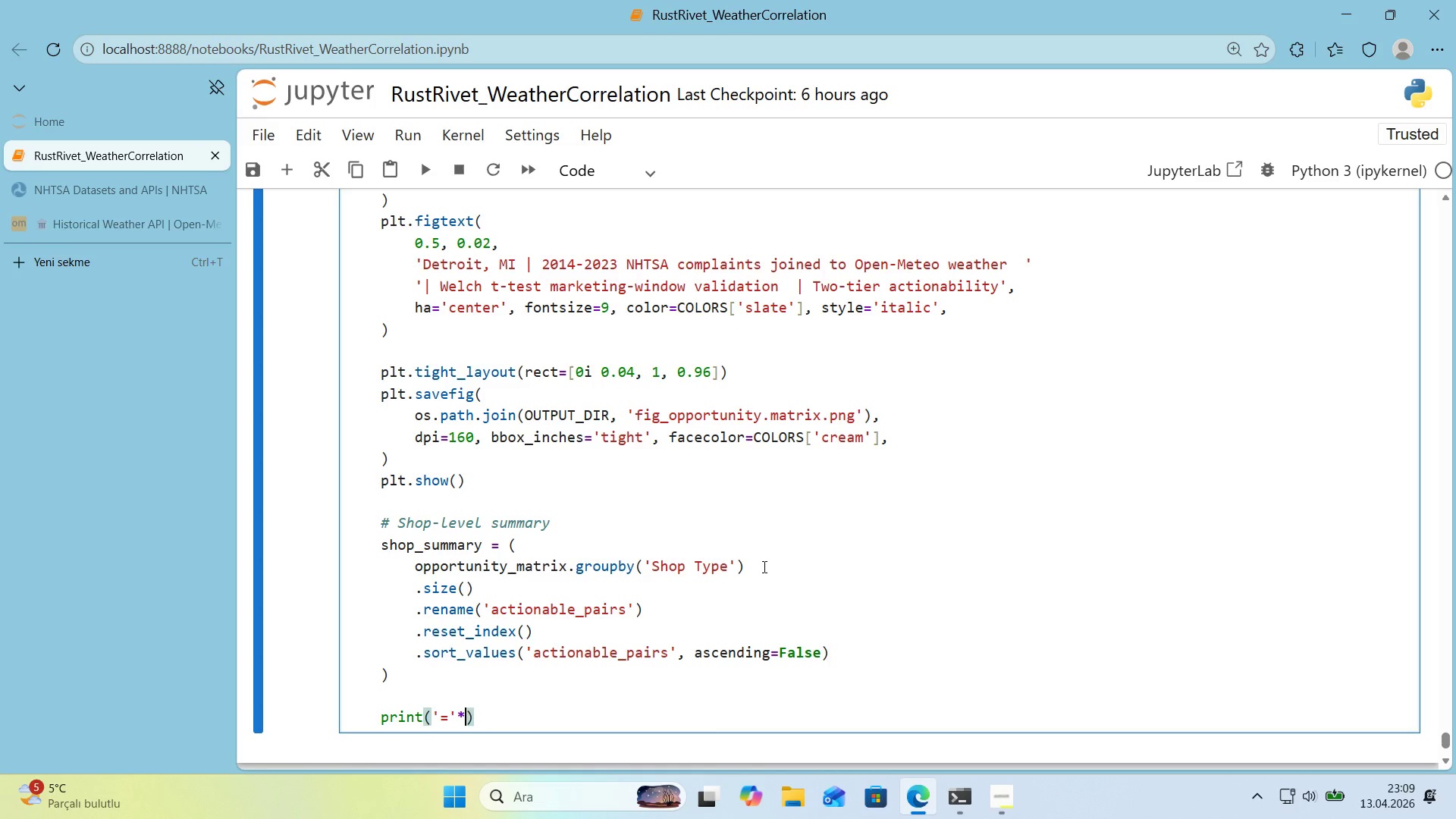 
key(Numpad6)
 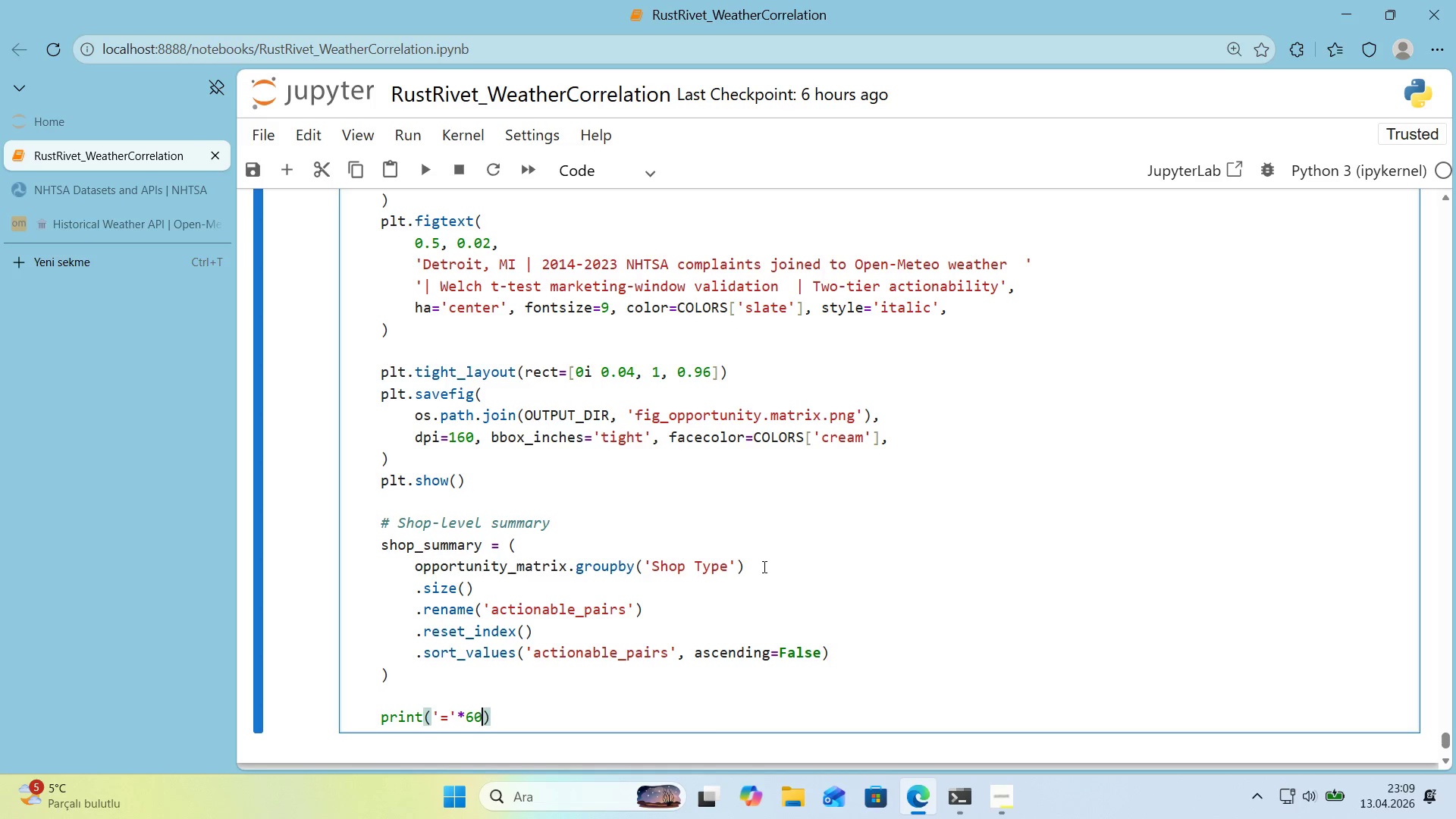 
key(Numpad0)
 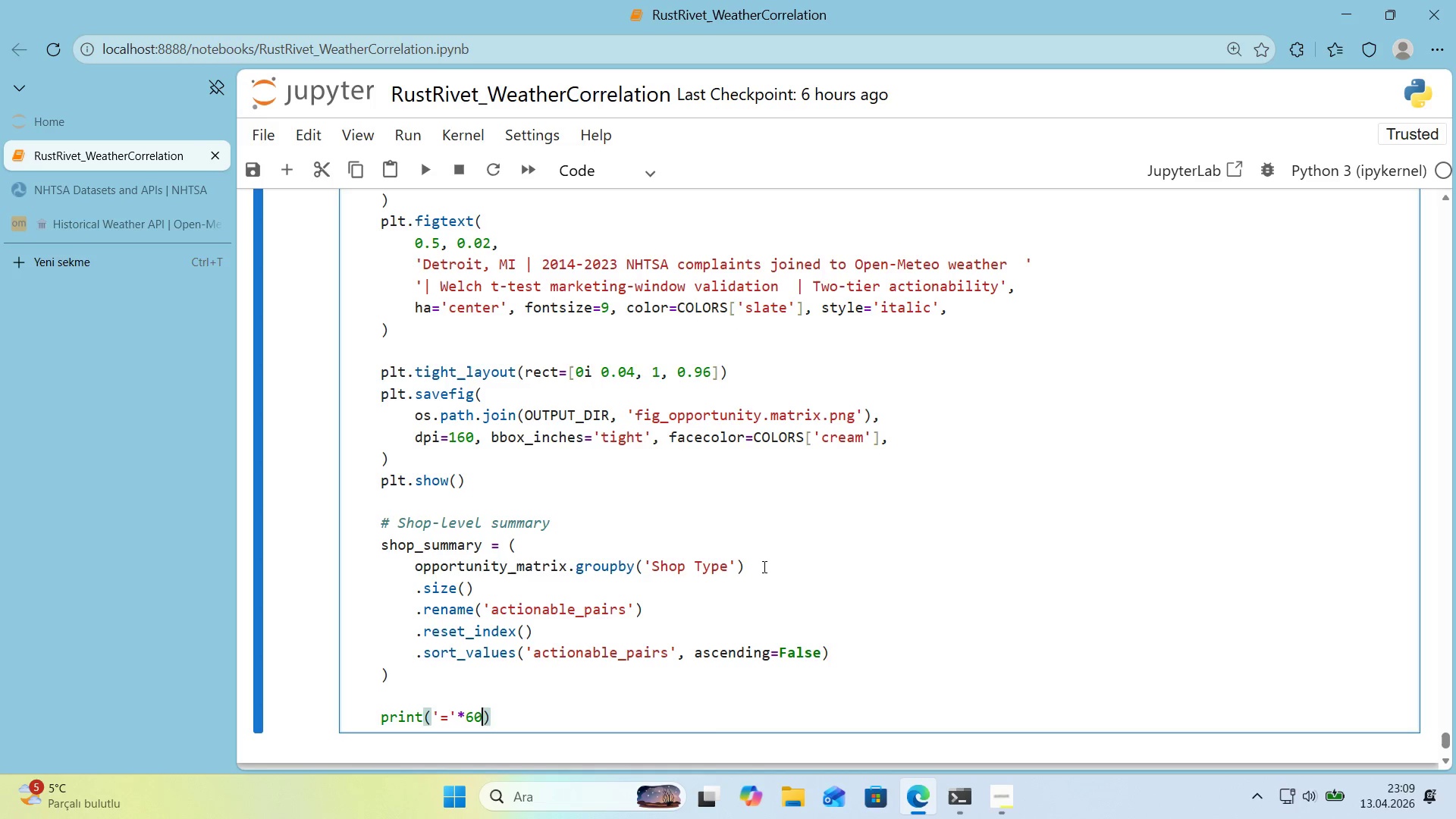 
key(ArrowRight)
 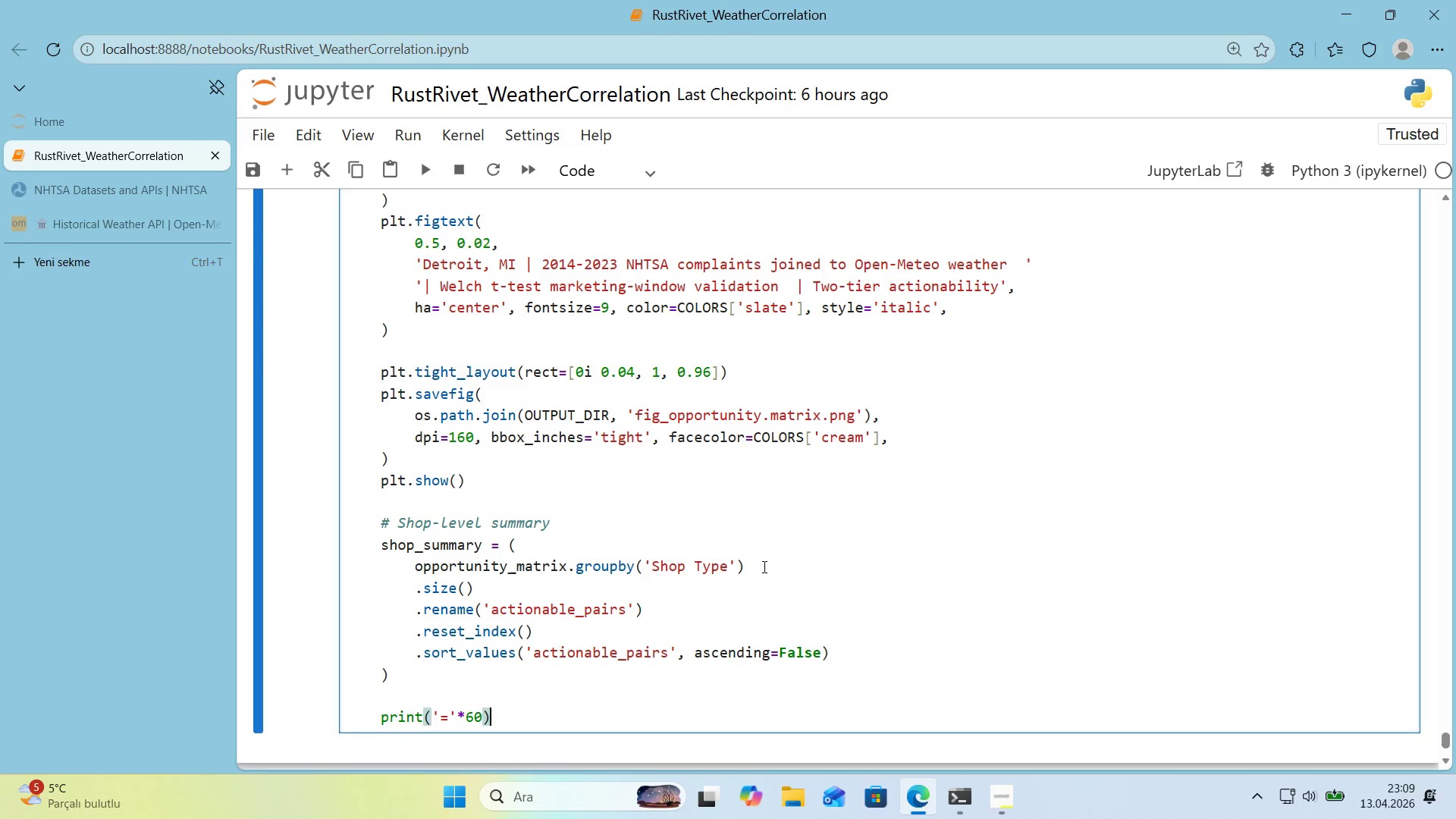 
key(Enter)
 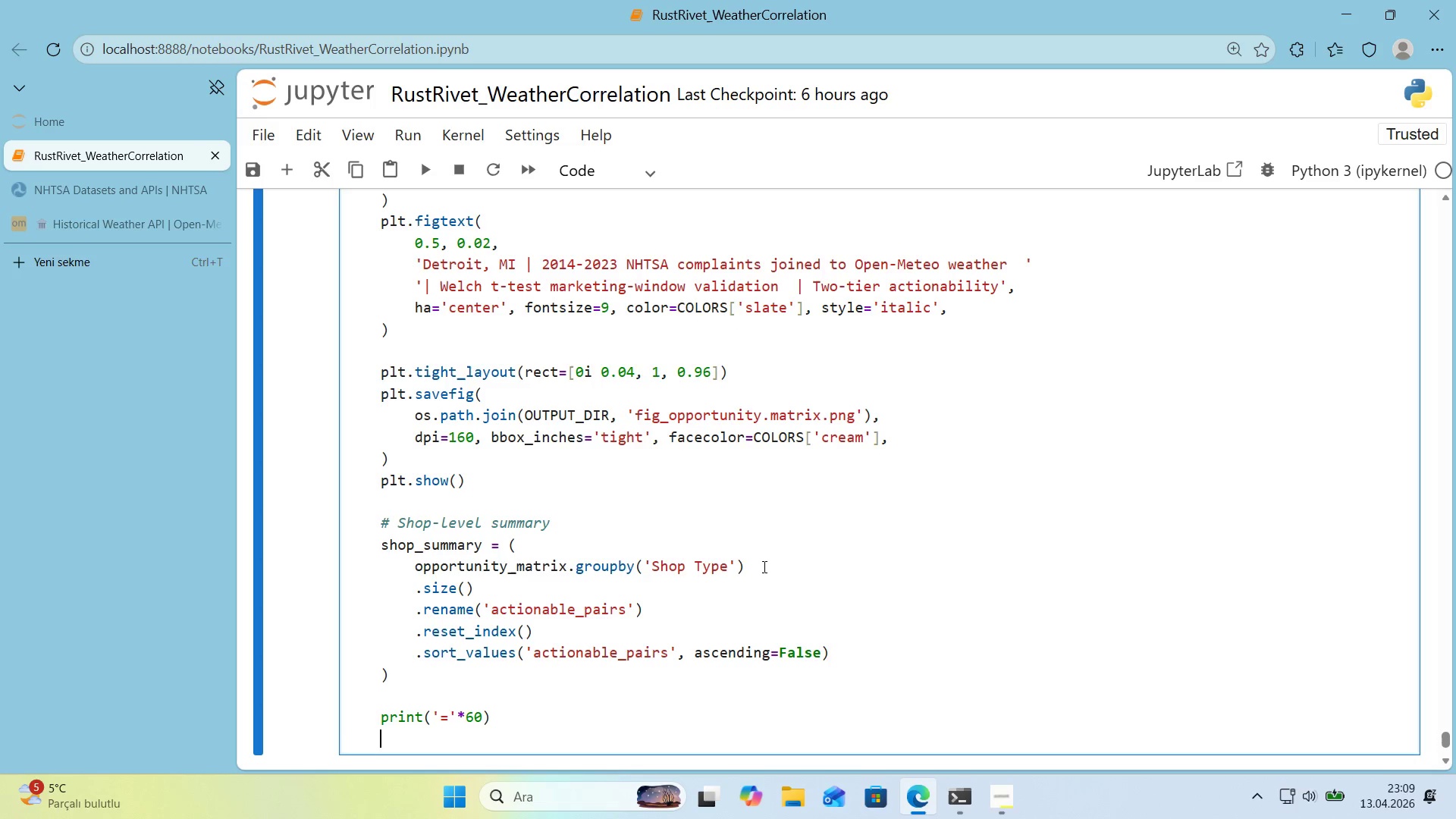 
type(pr'nt*()
 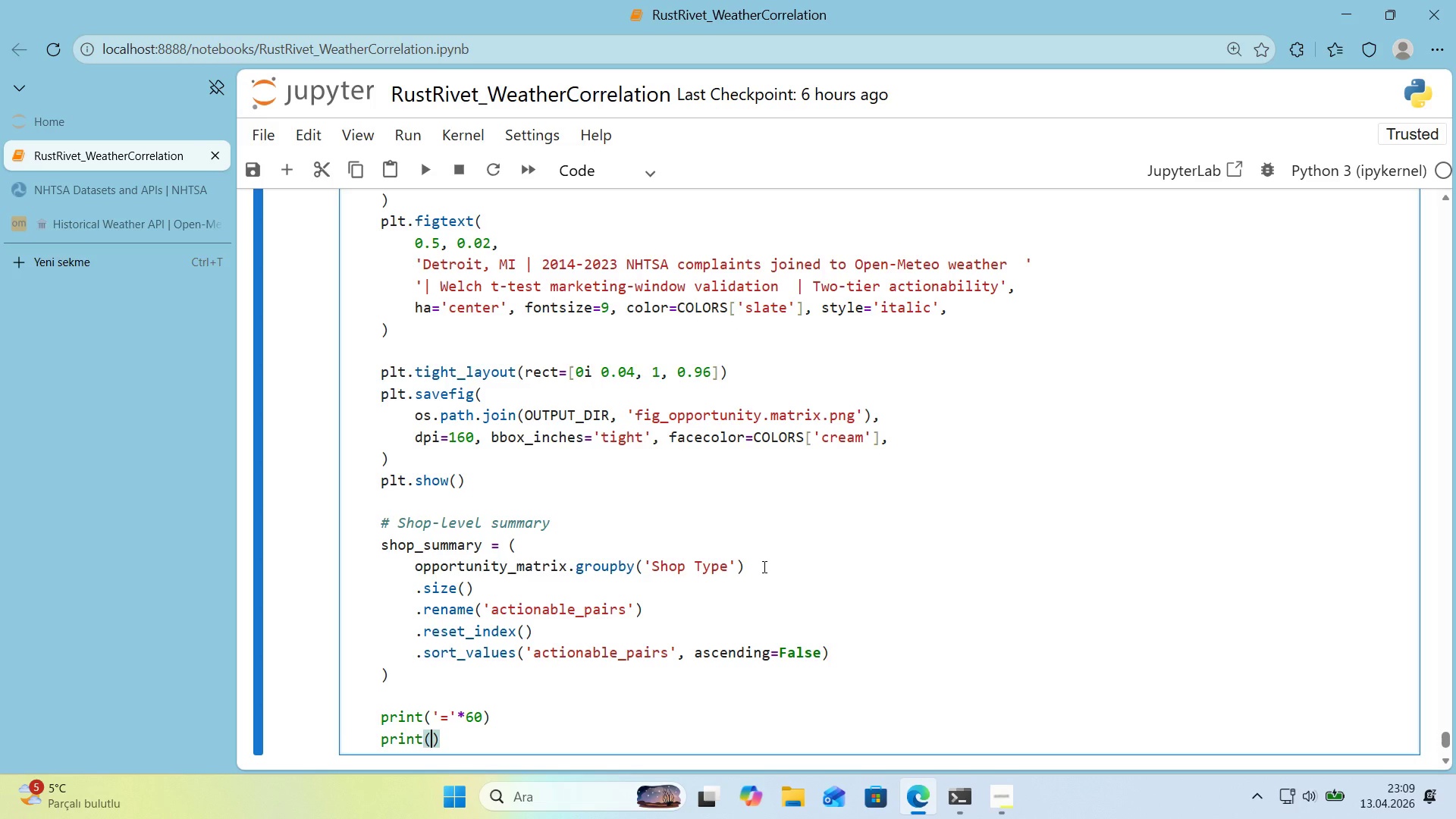 
 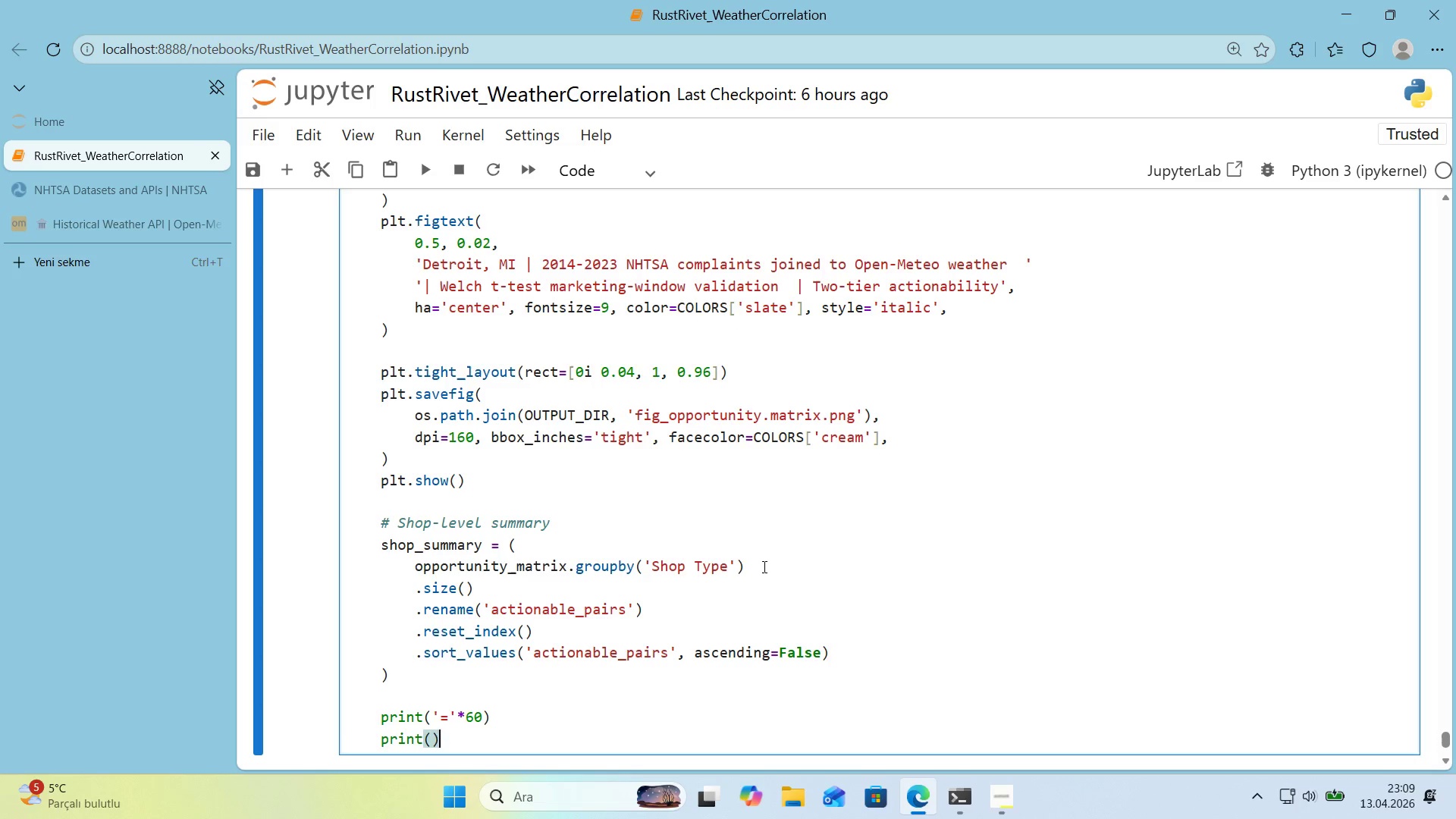 
key(ArrowLeft)
 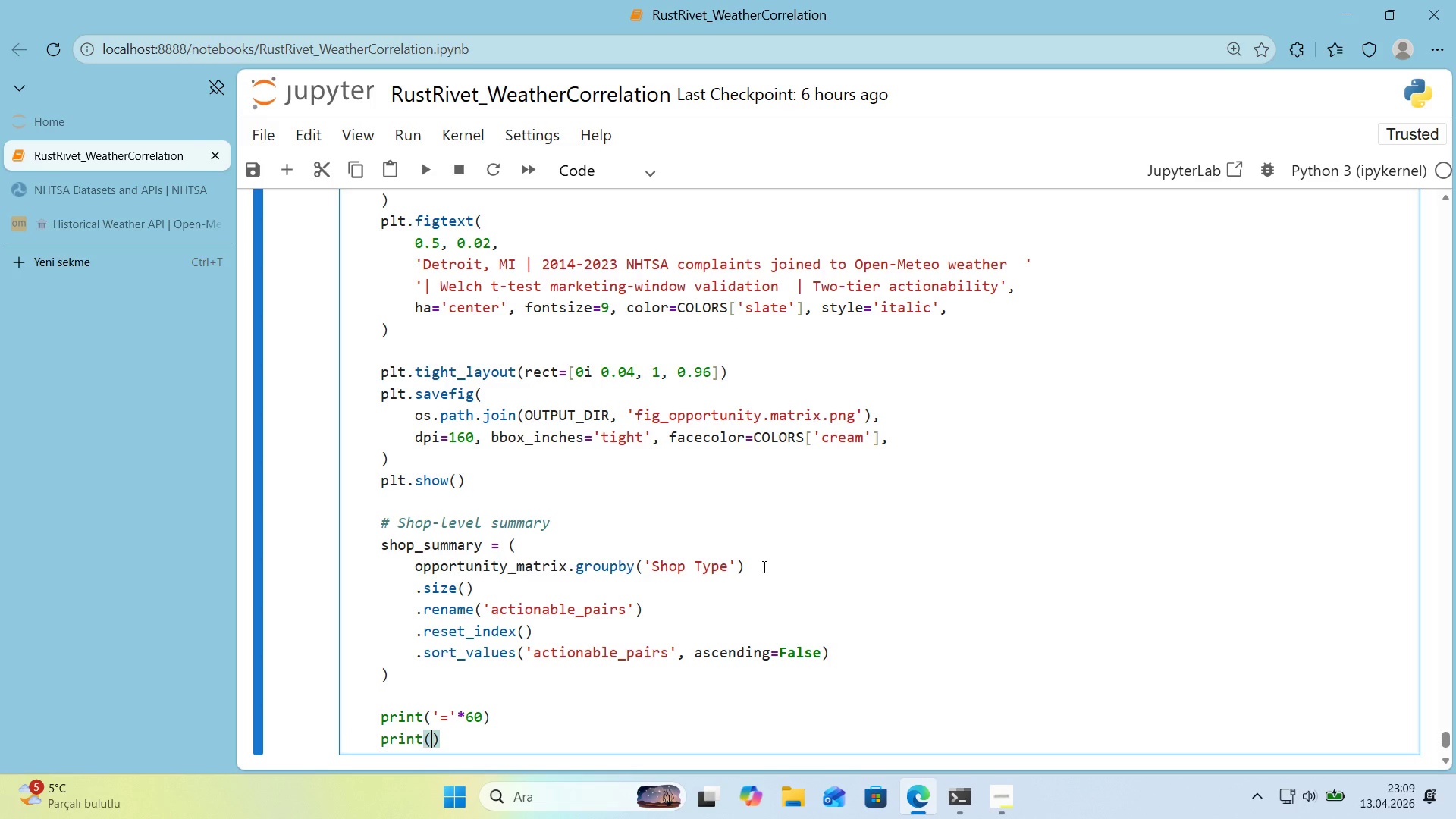 
hold_key(key=ShiftRight, duration=2.17)
 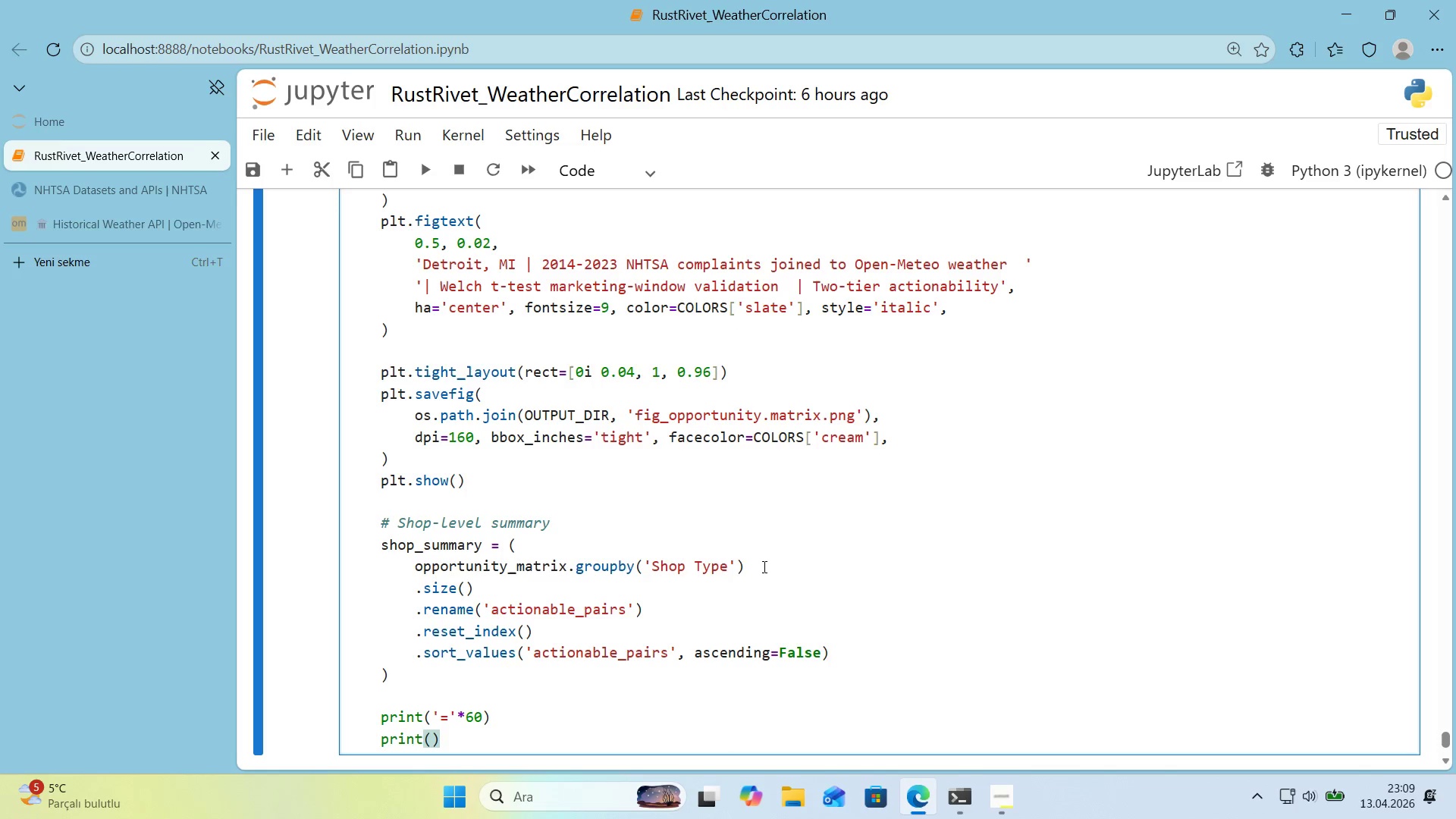 
type(@@)
 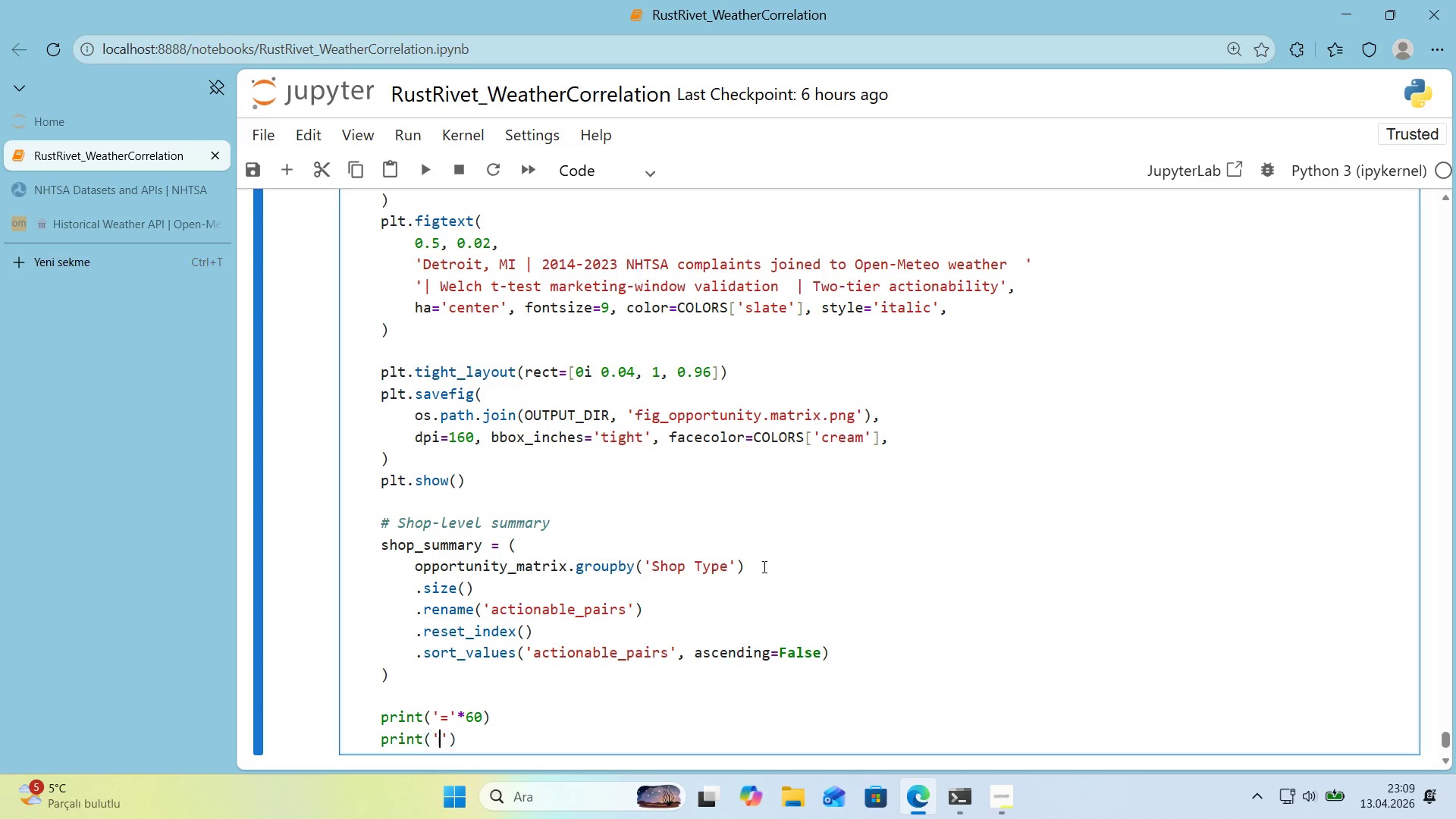 
key(ArrowLeft)
 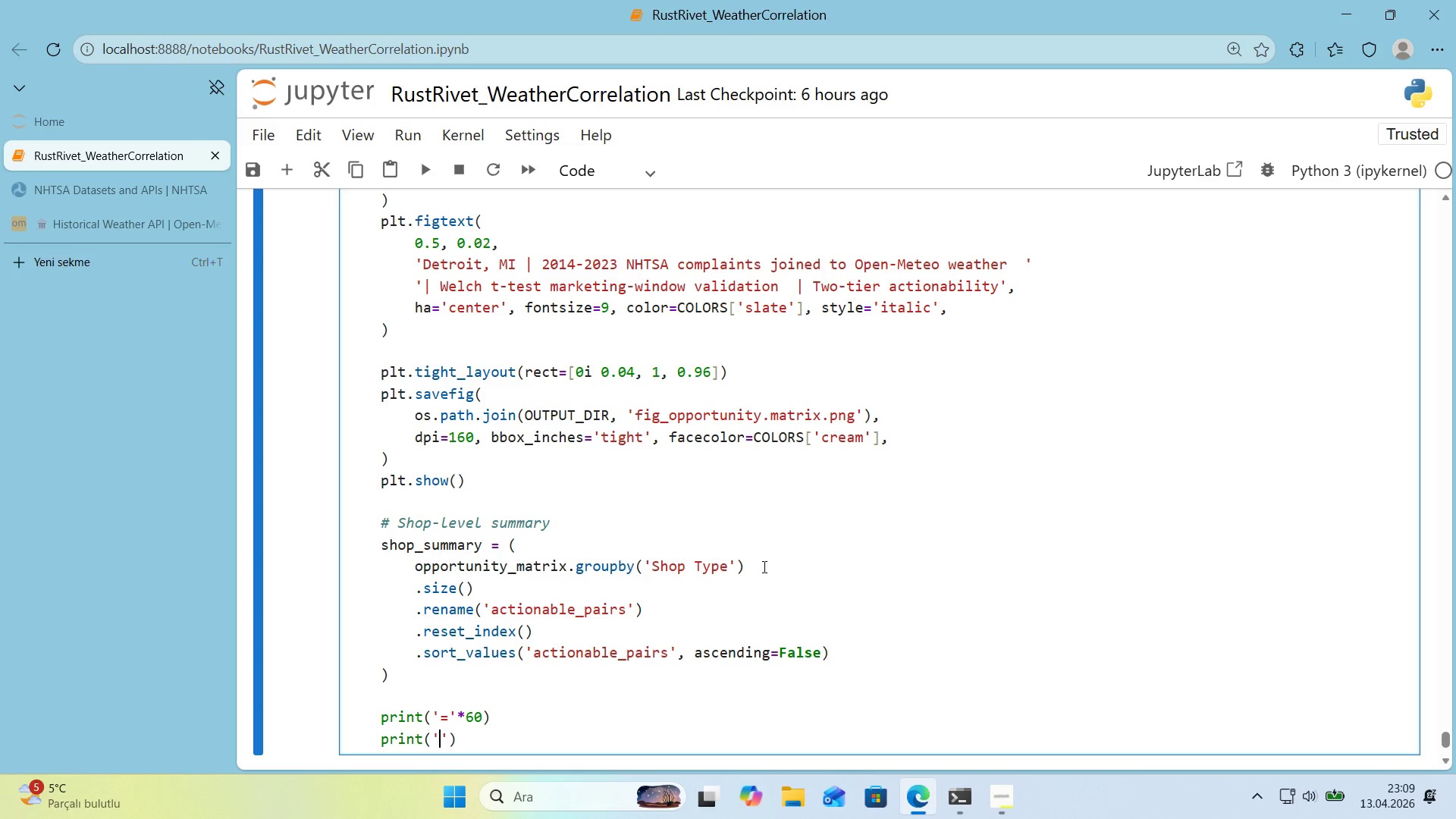 
wait(21.0)
 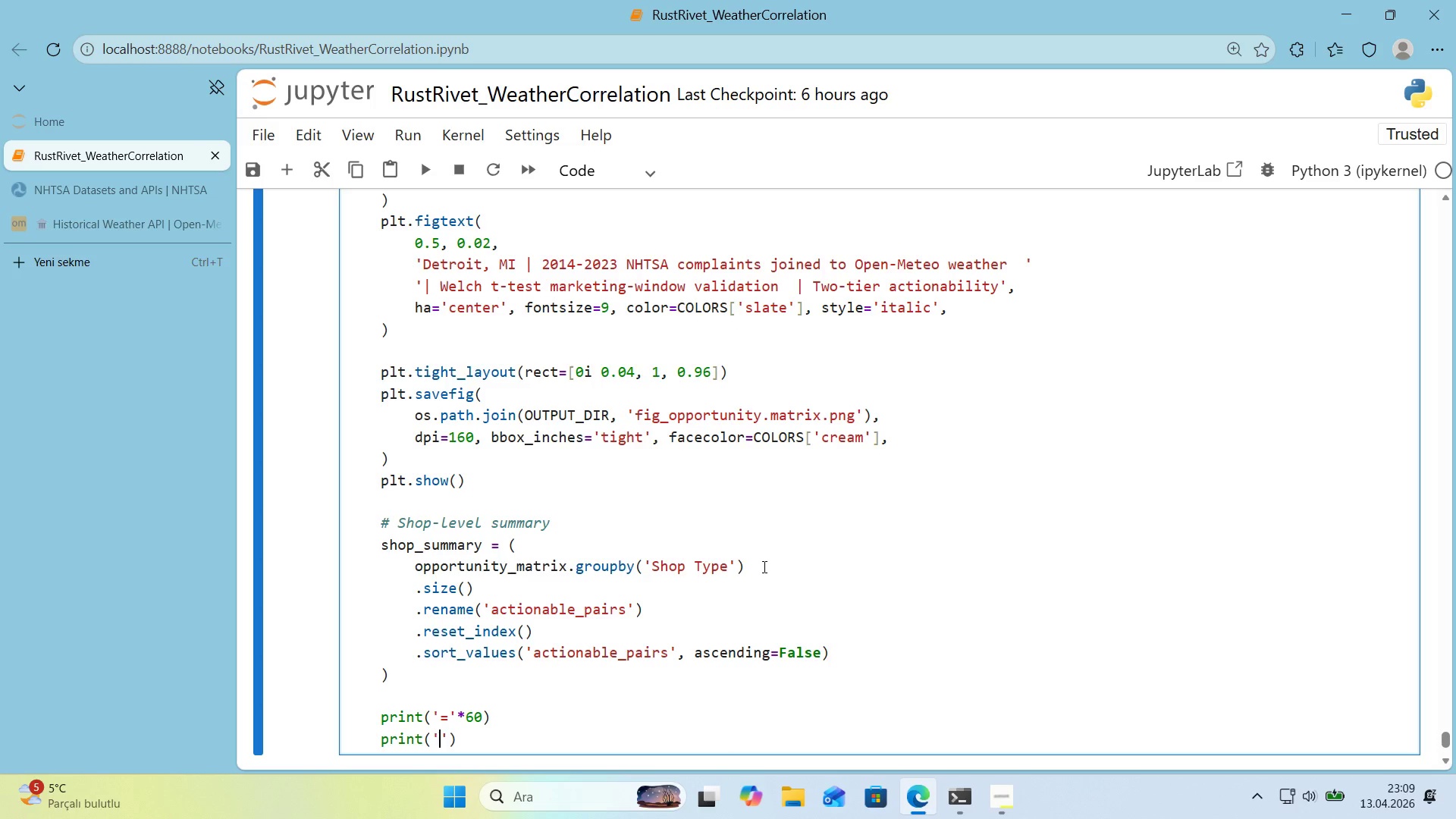 
scroll: coordinate [802, 561], scroll_direction: down, amount: 1.0
 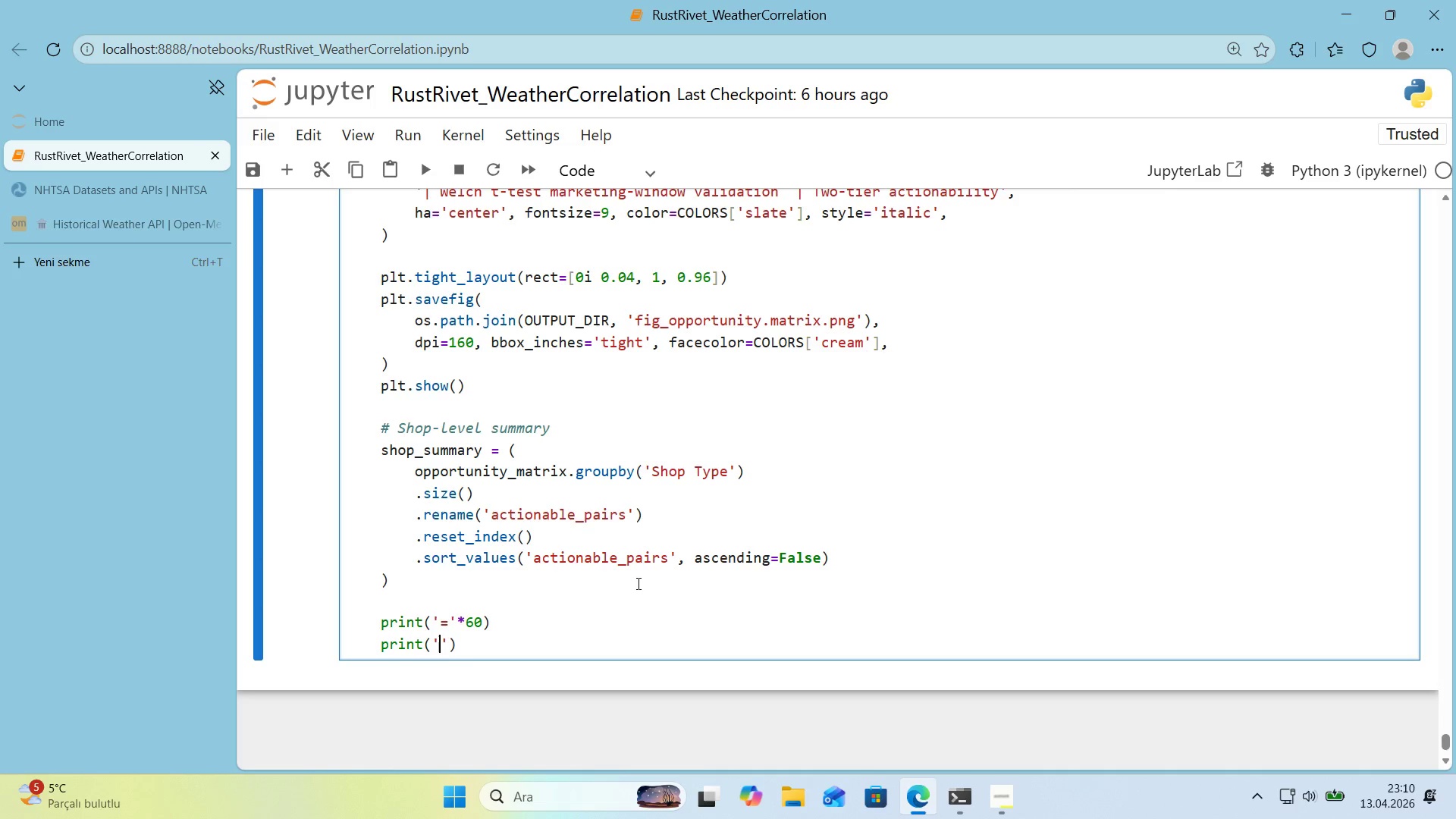 
wait(13.47)
 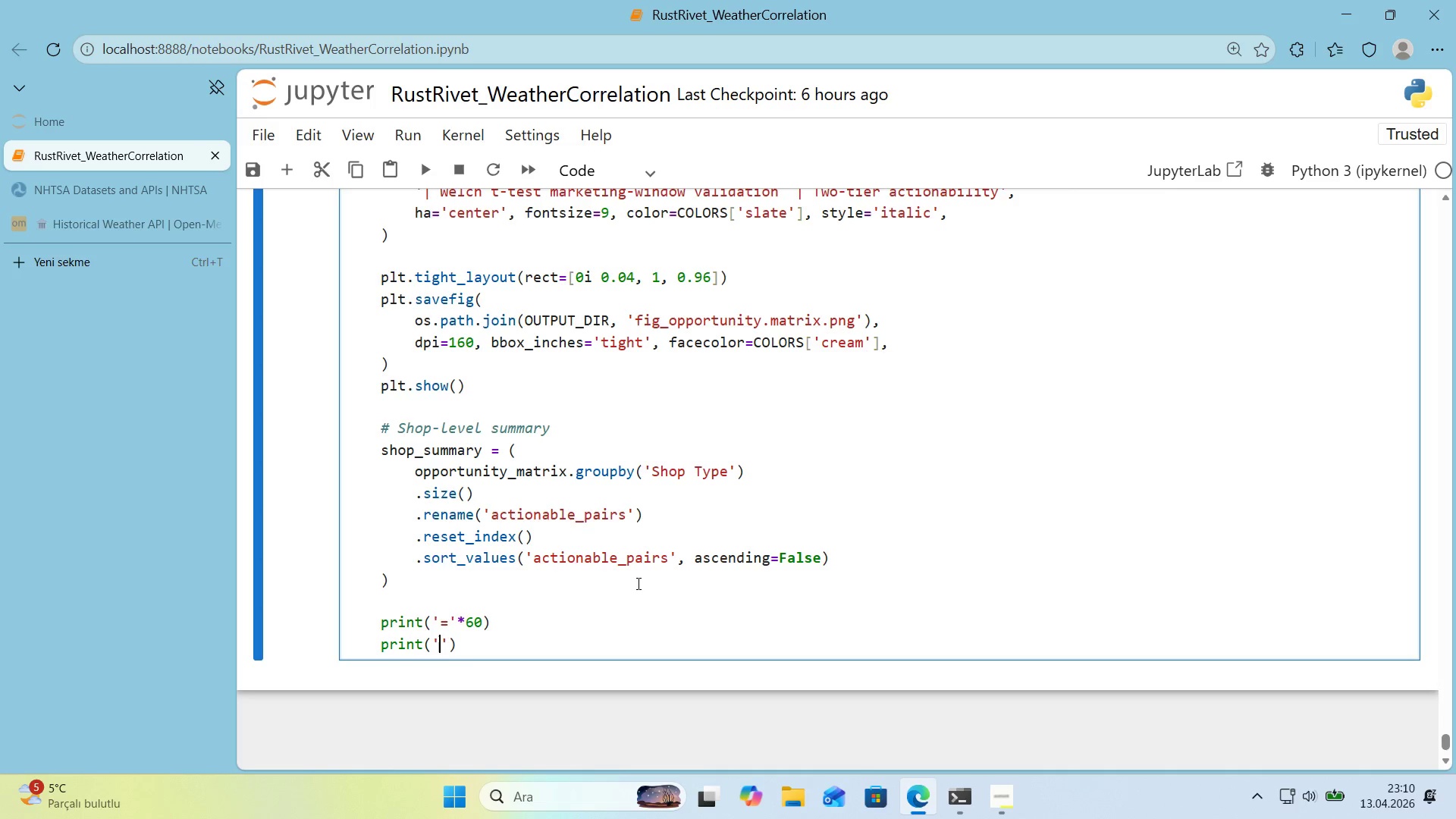 
left_click([446, 623])
 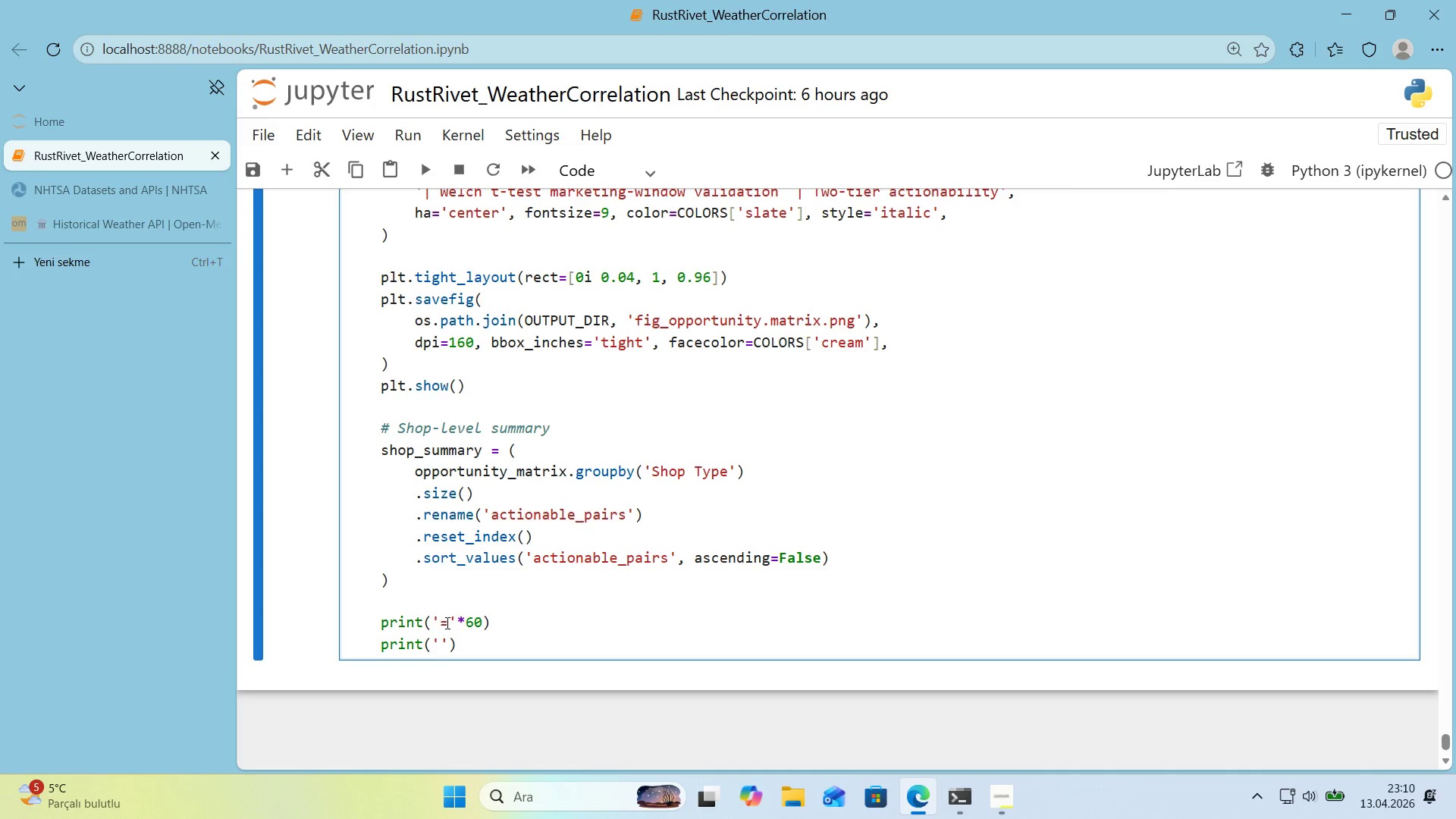 
key(ArrowLeft)
 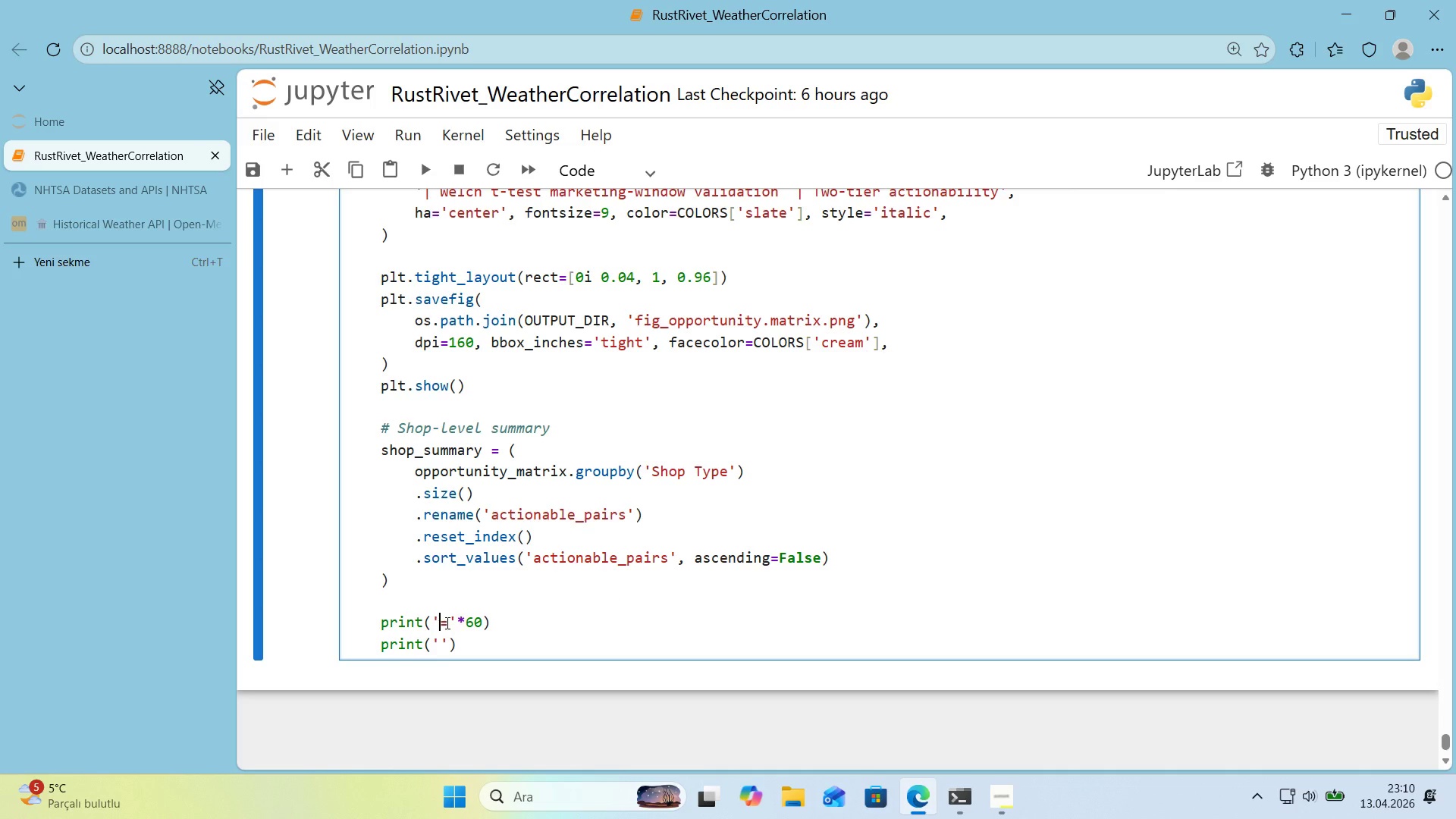 
key(Alt+Control+IntlYen)
 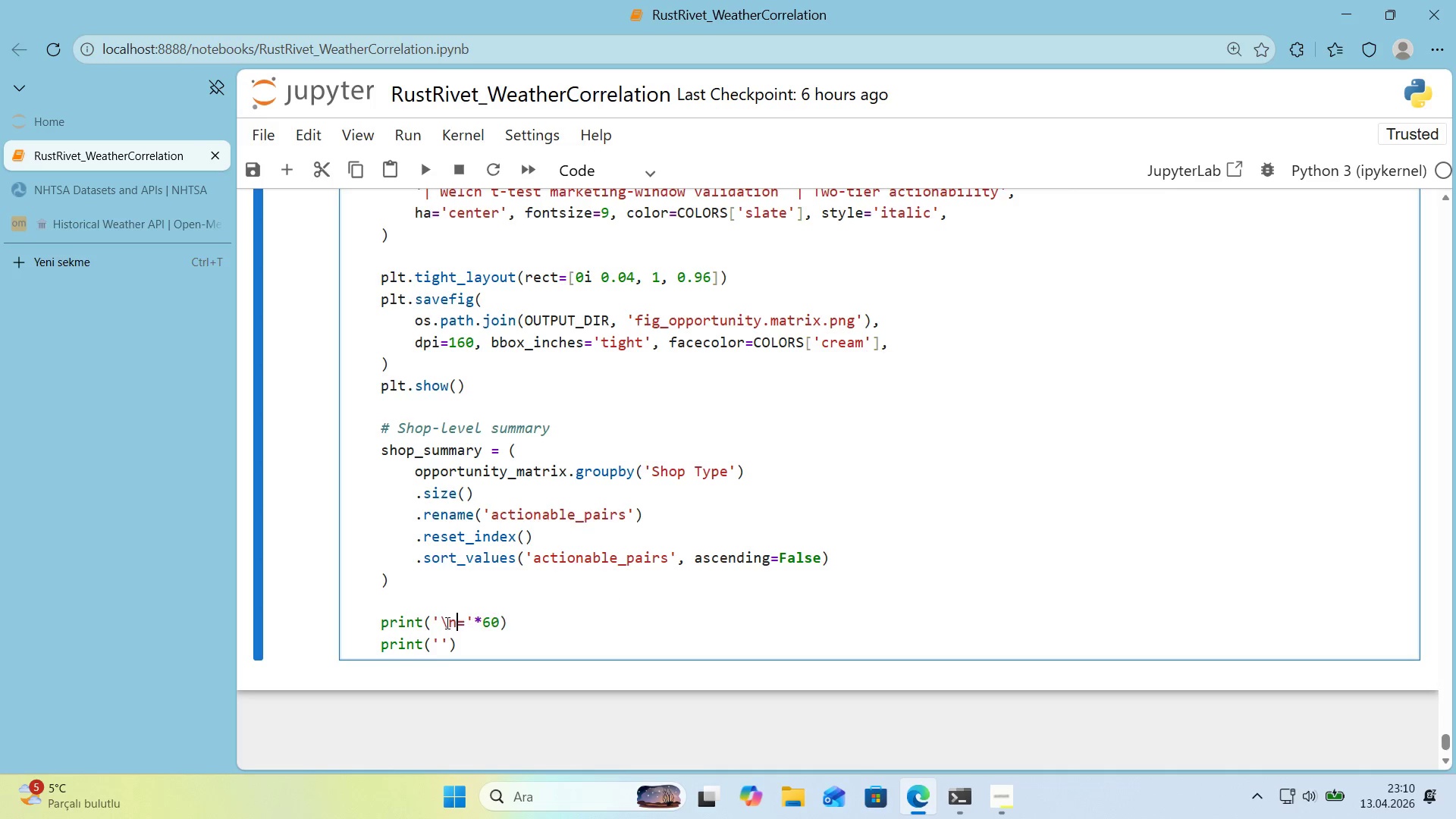 
key(N)
 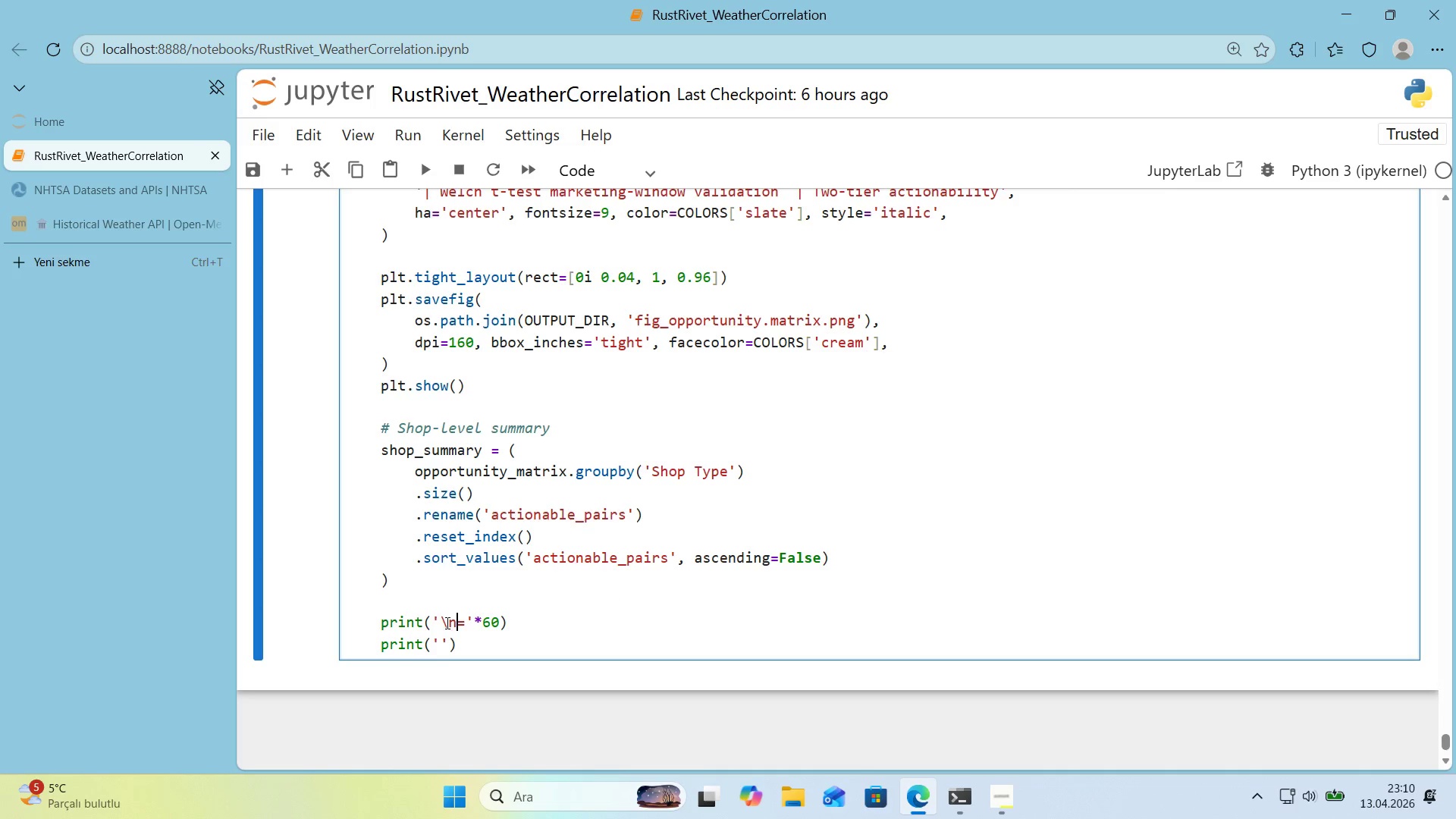 
key(ArrowRight)
 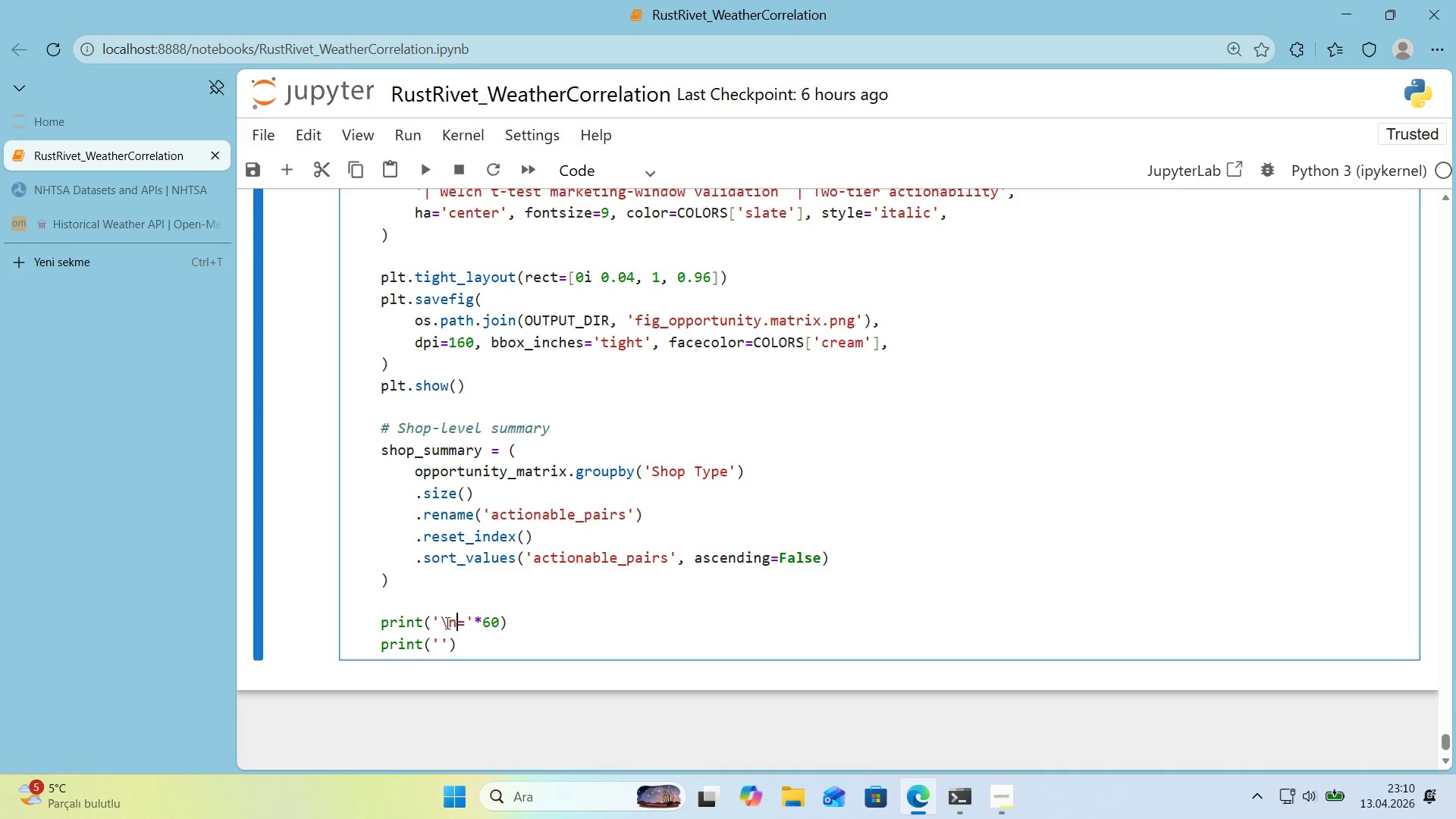 
key(ArrowLeft)
 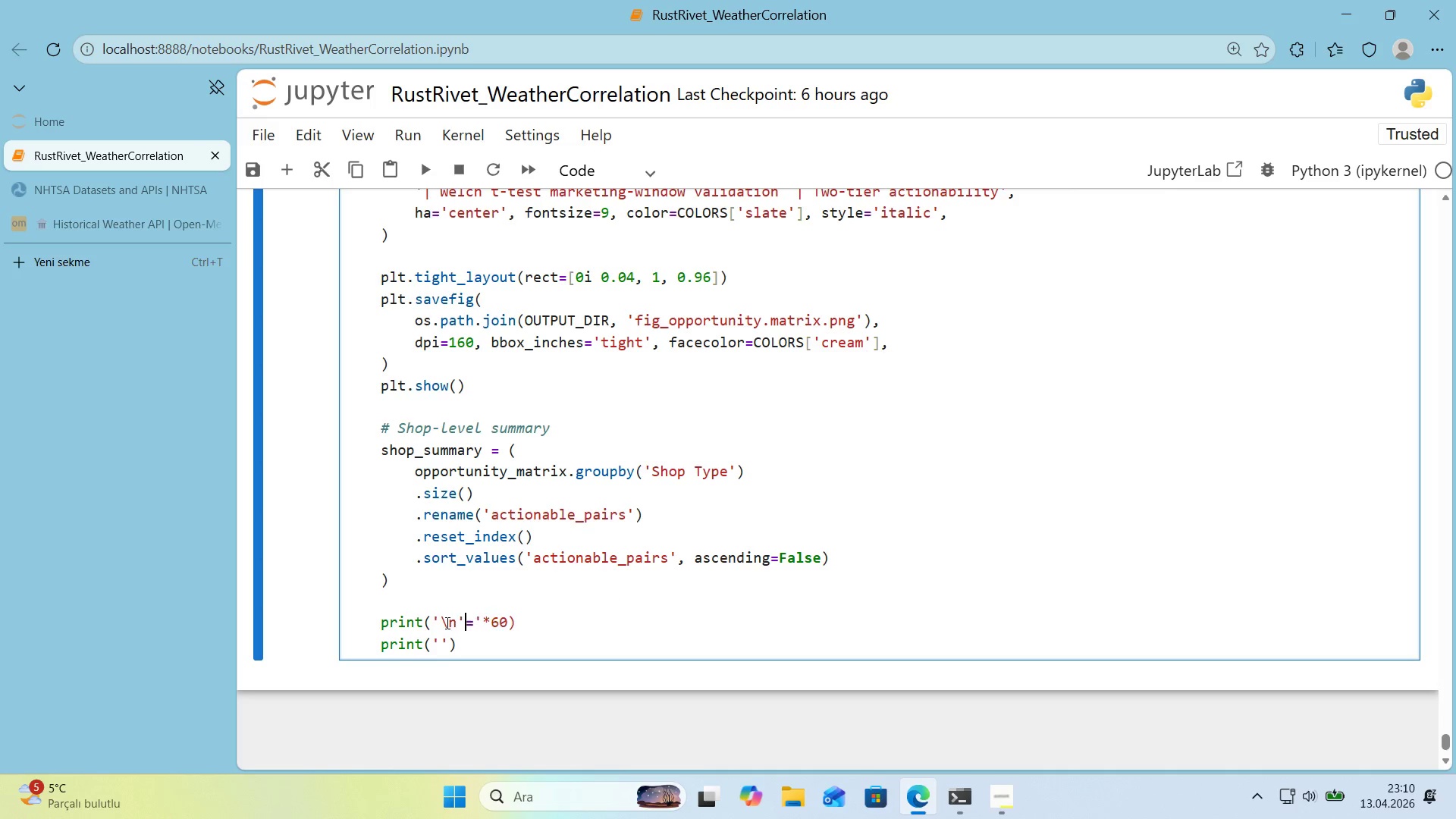 
key(Shift+ShiftRight)
 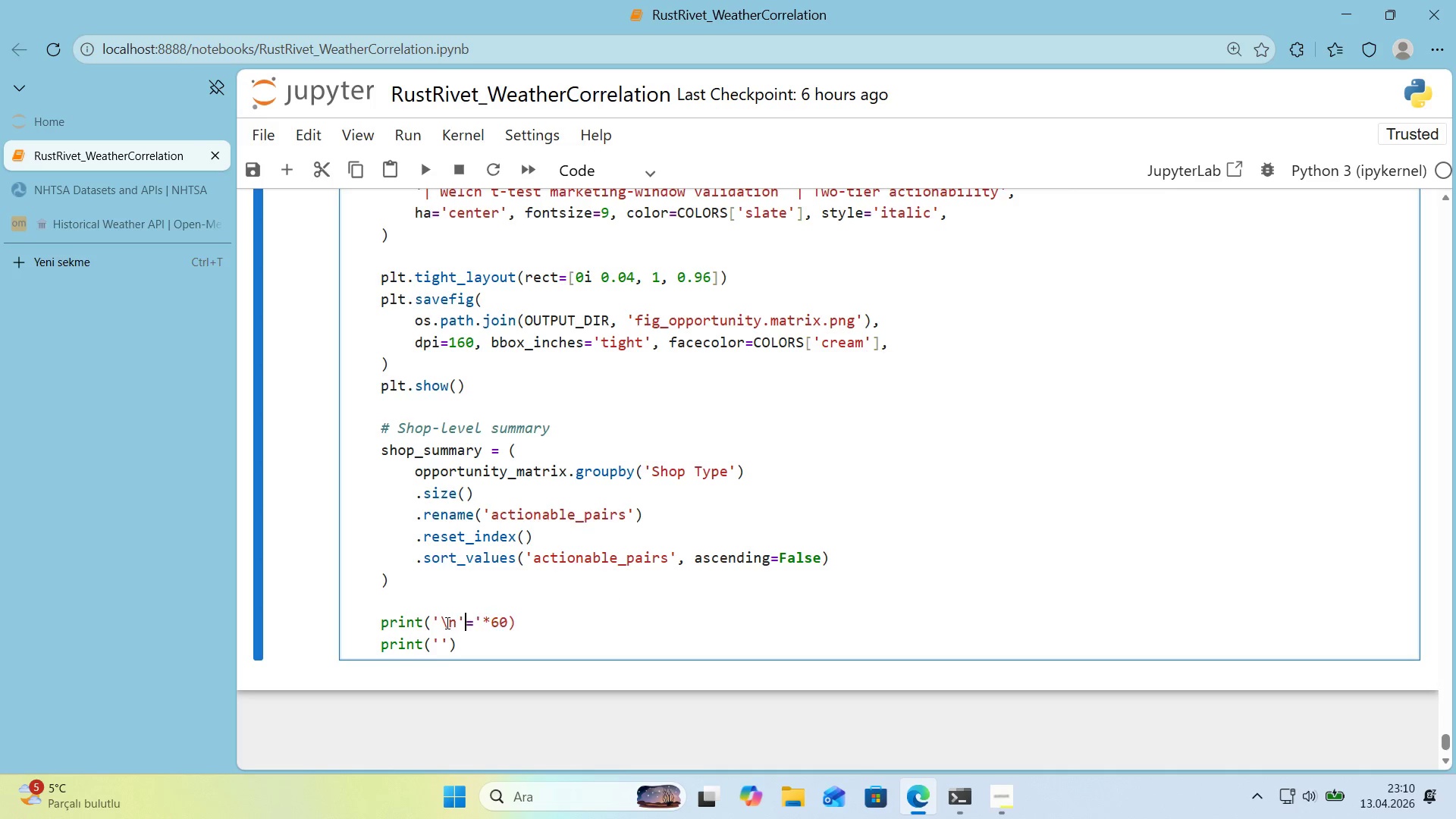 
key(Shift+2)
 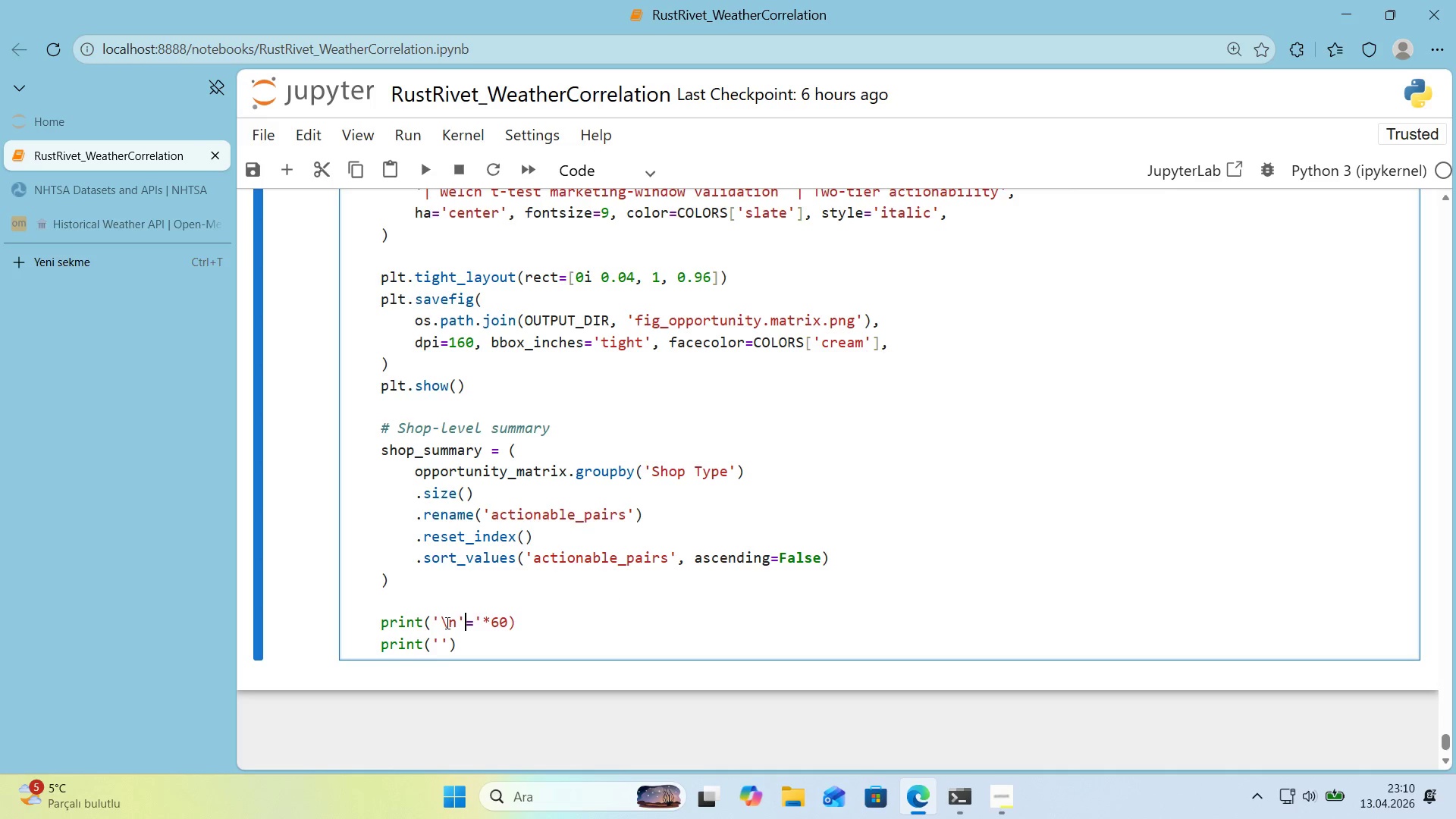 
key(Space)
 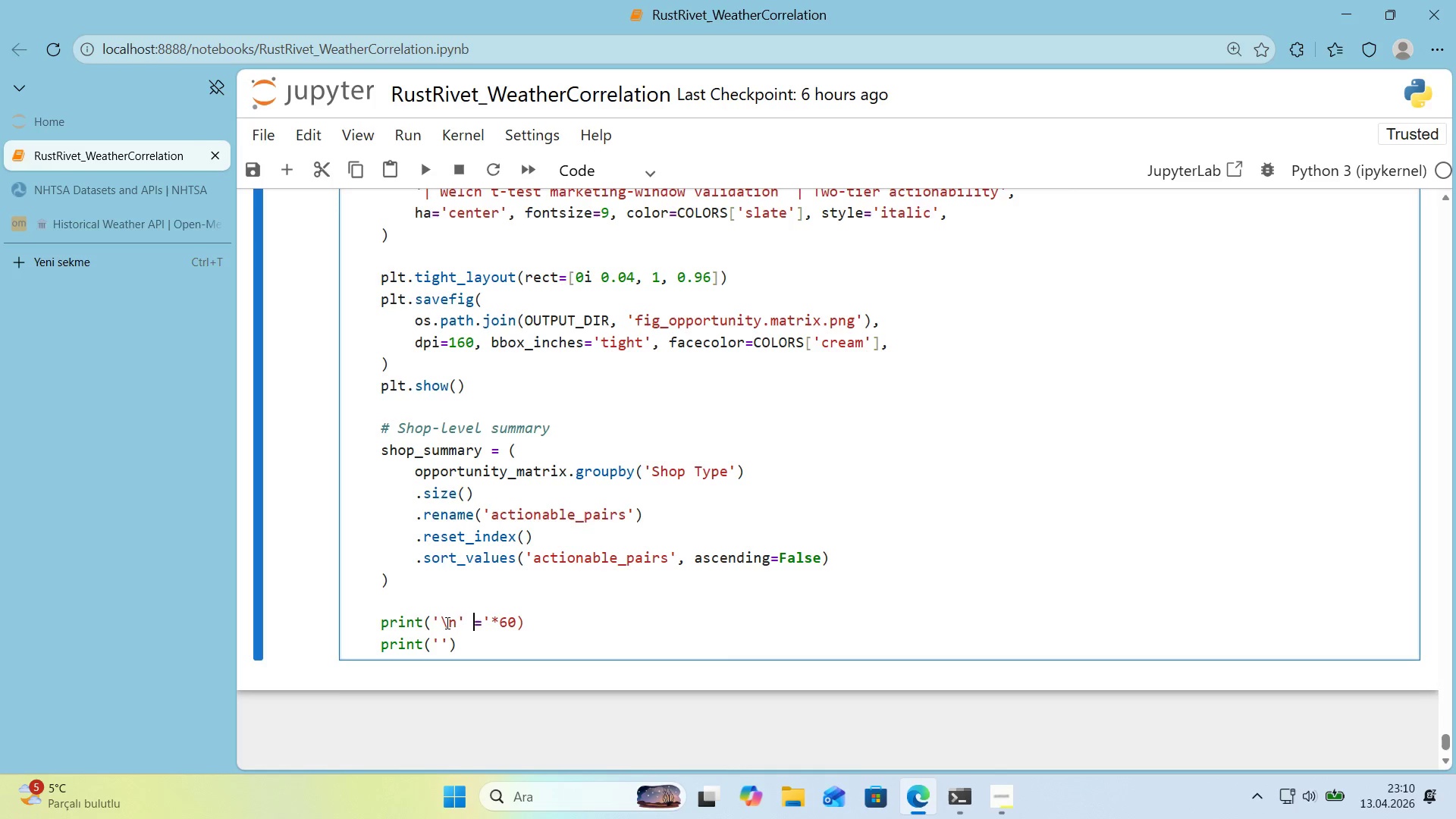 
key(NumpadAdd)
 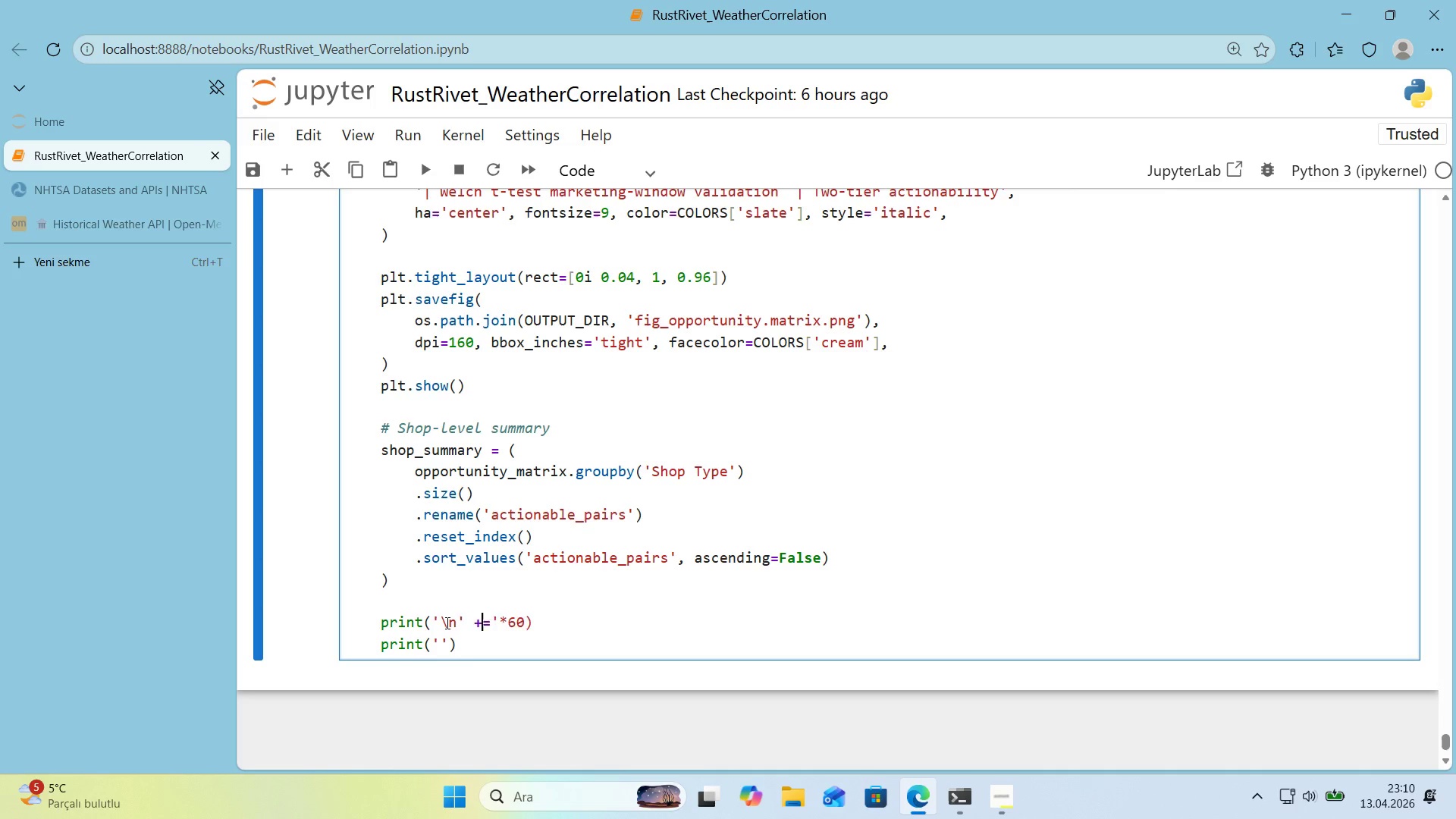 
key(Space)
 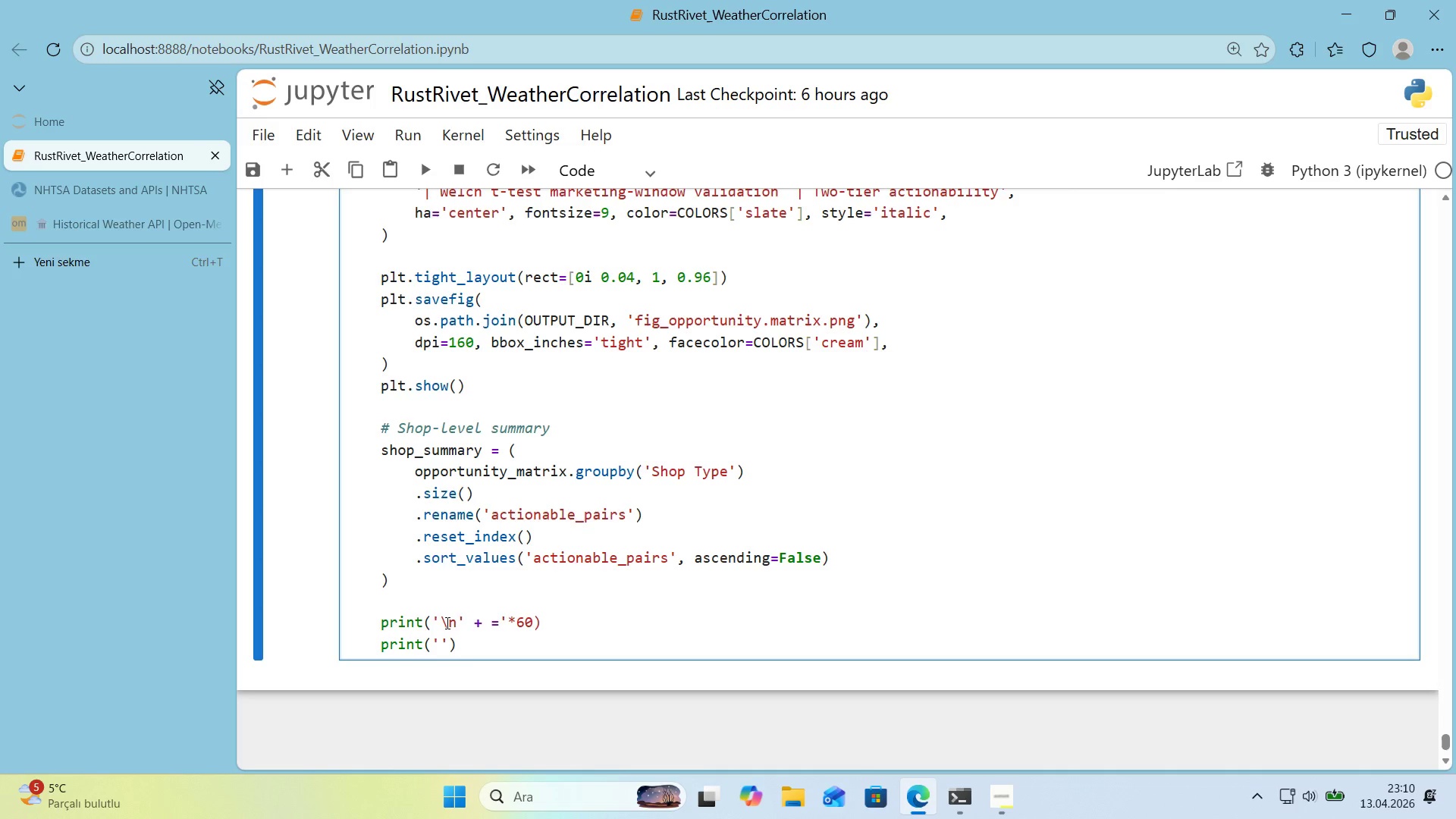 
key(ArrowRight)
 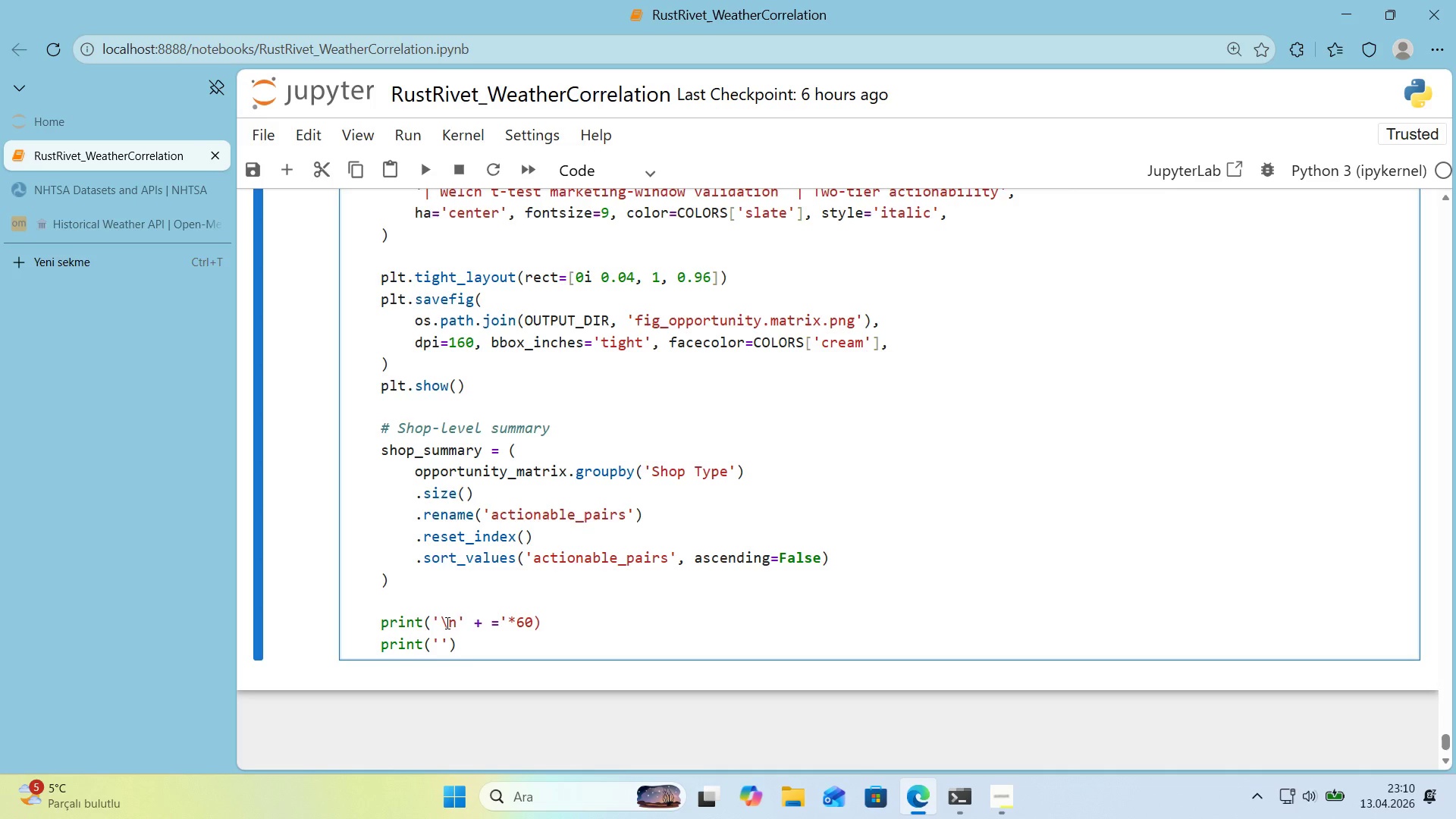 
key(ArrowLeft)
 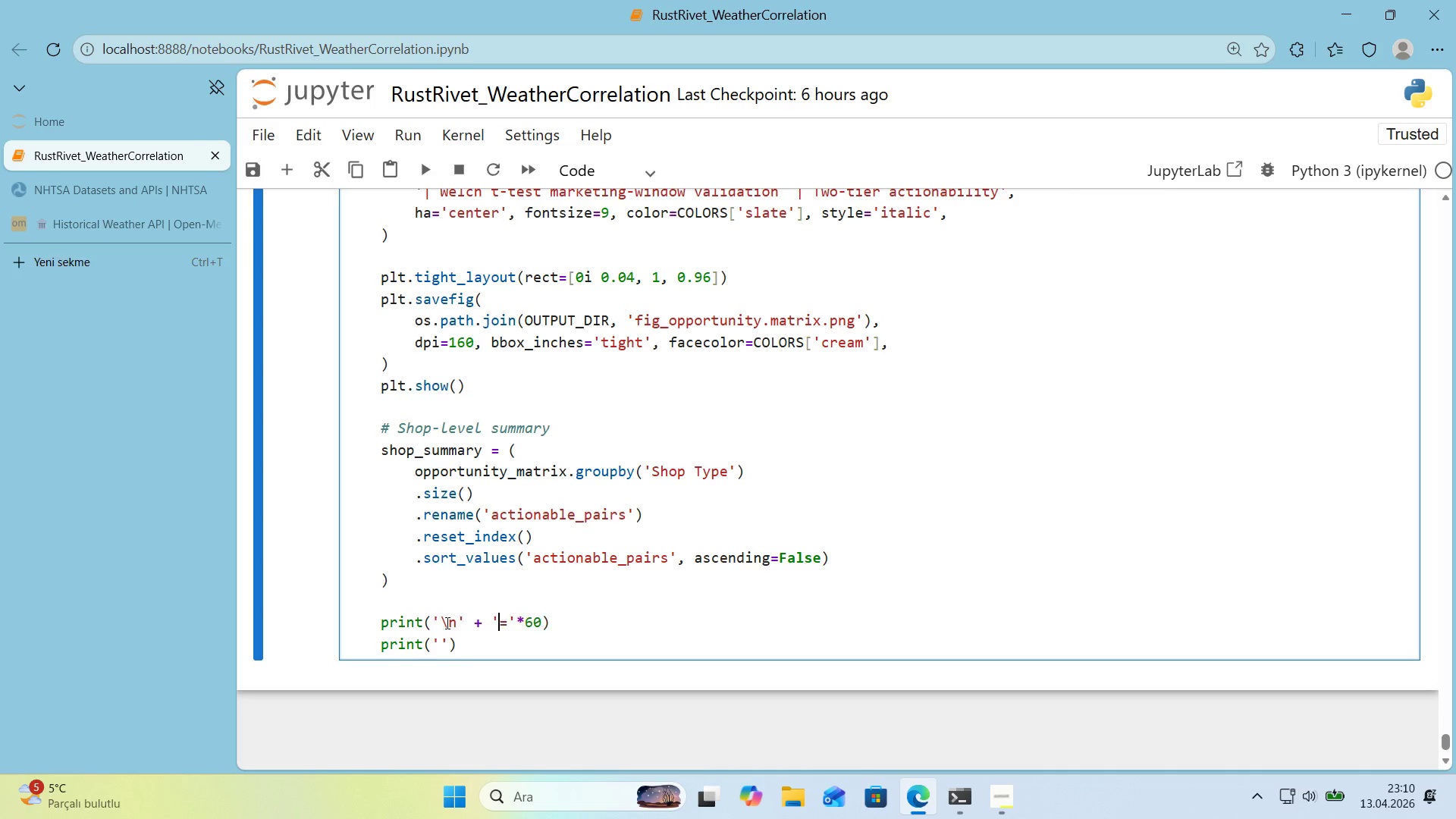 
key(Shift+ShiftRight)
 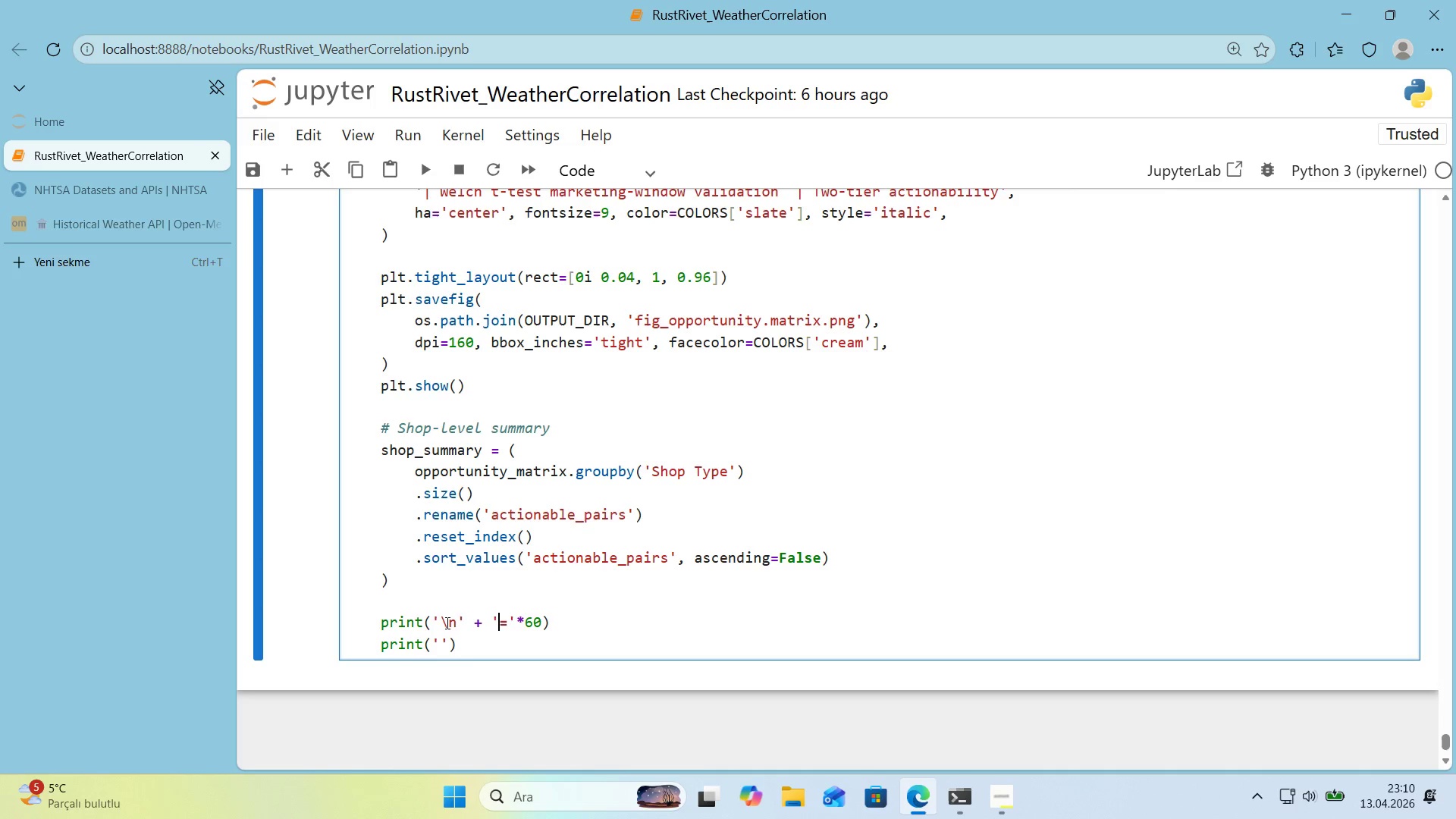 
key(Shift+2)
 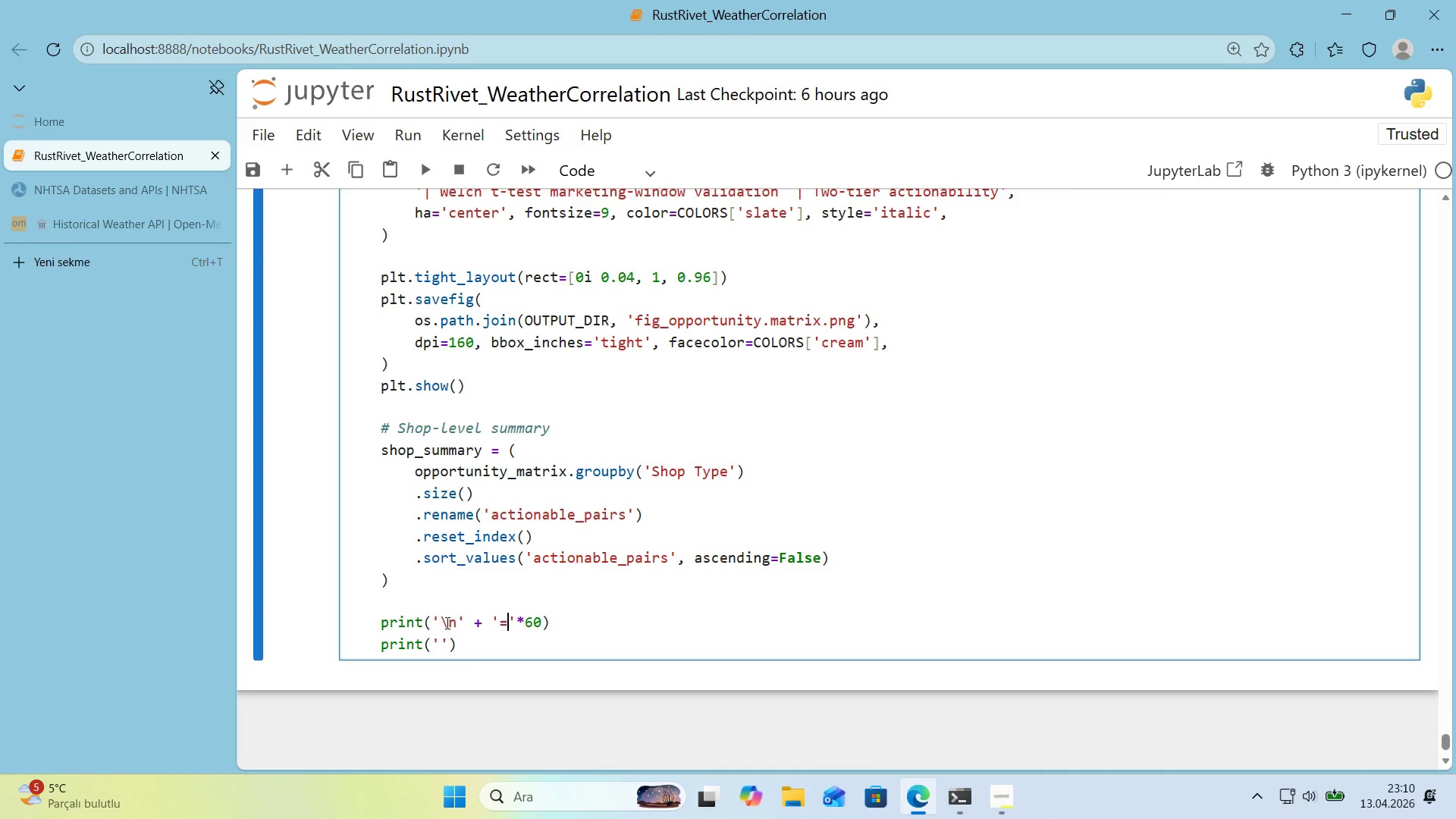 
key(ArrowRight)
 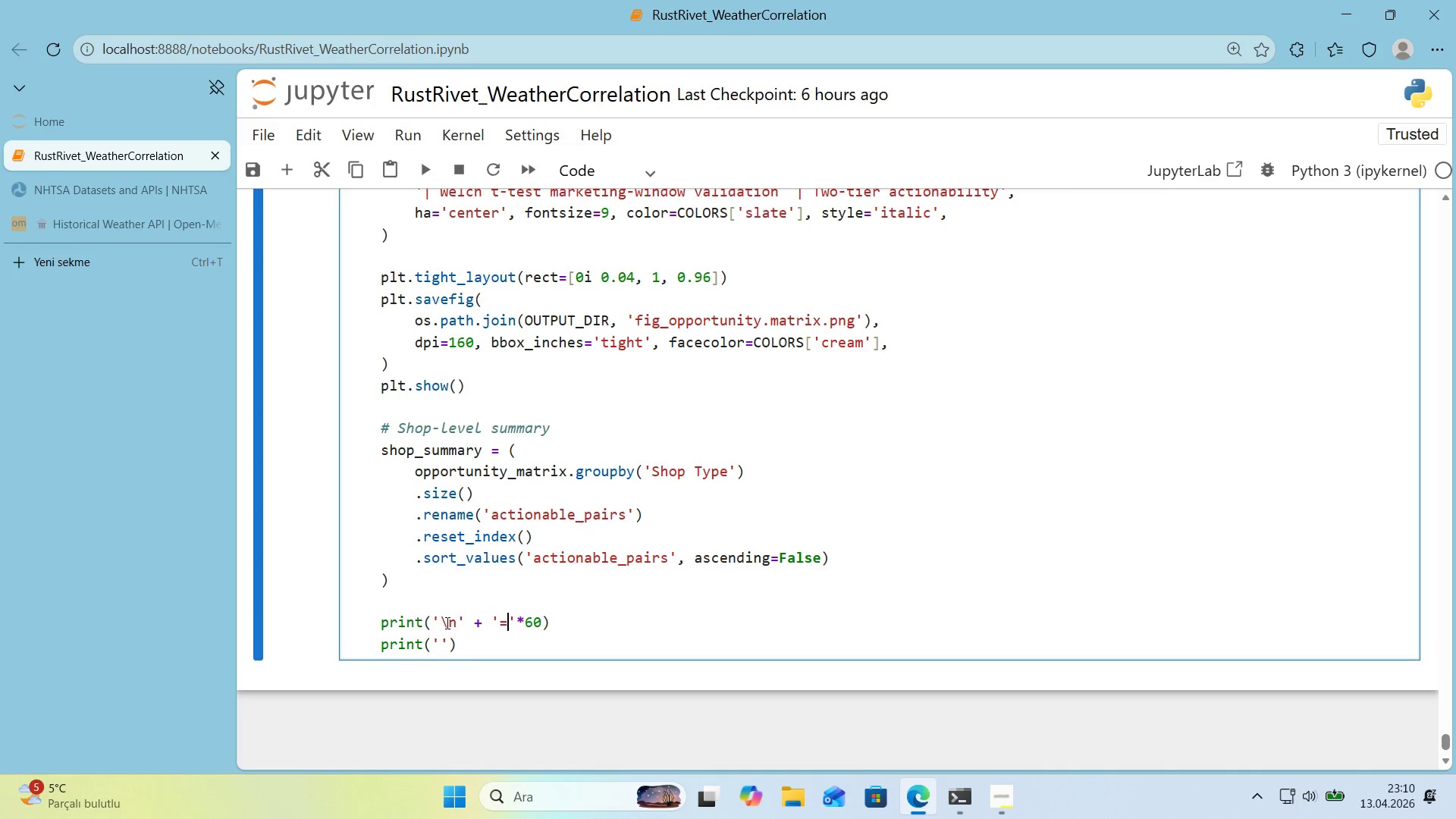 
key(ArrowRight)
 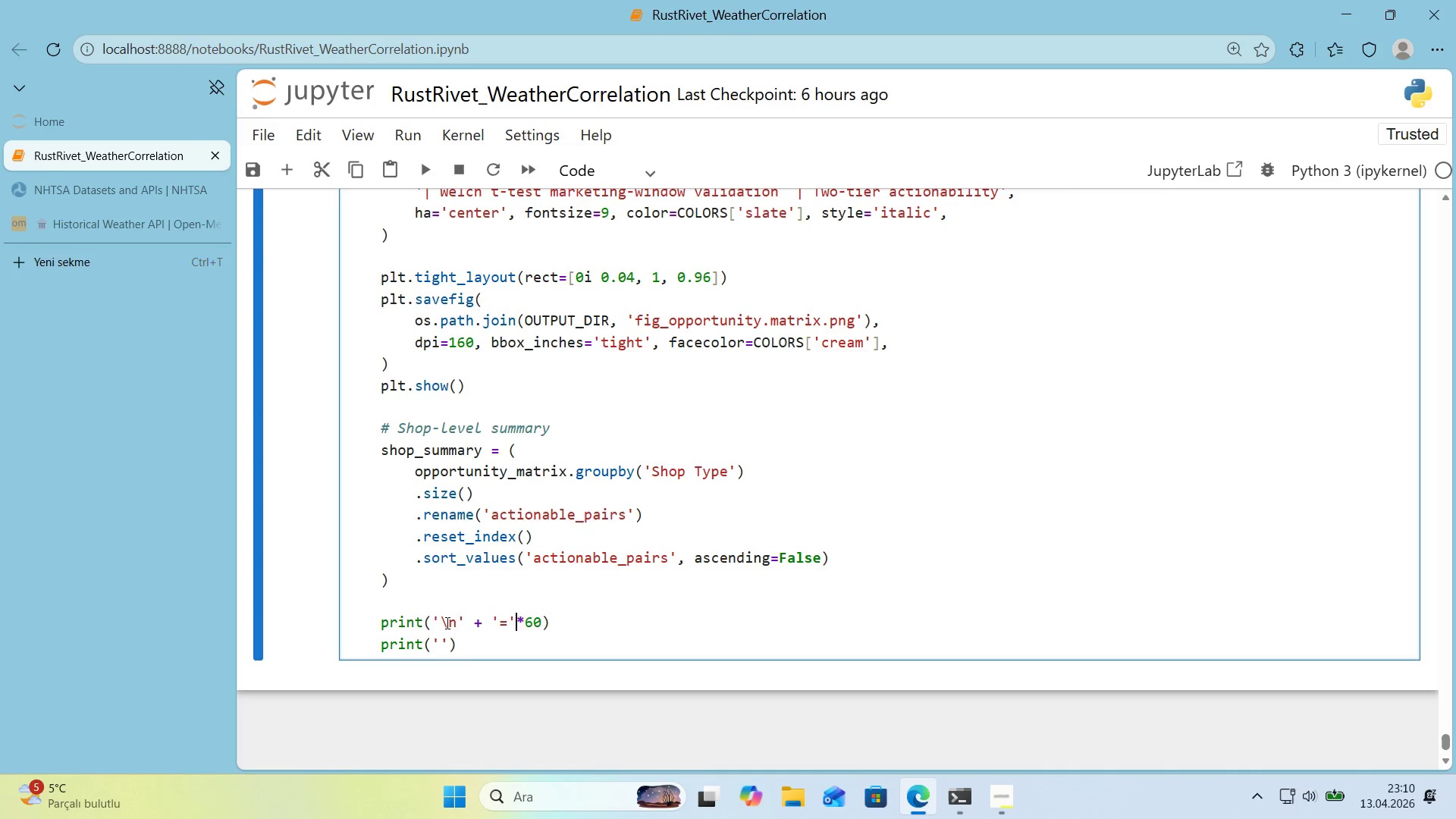 
key(ArrowRight)
 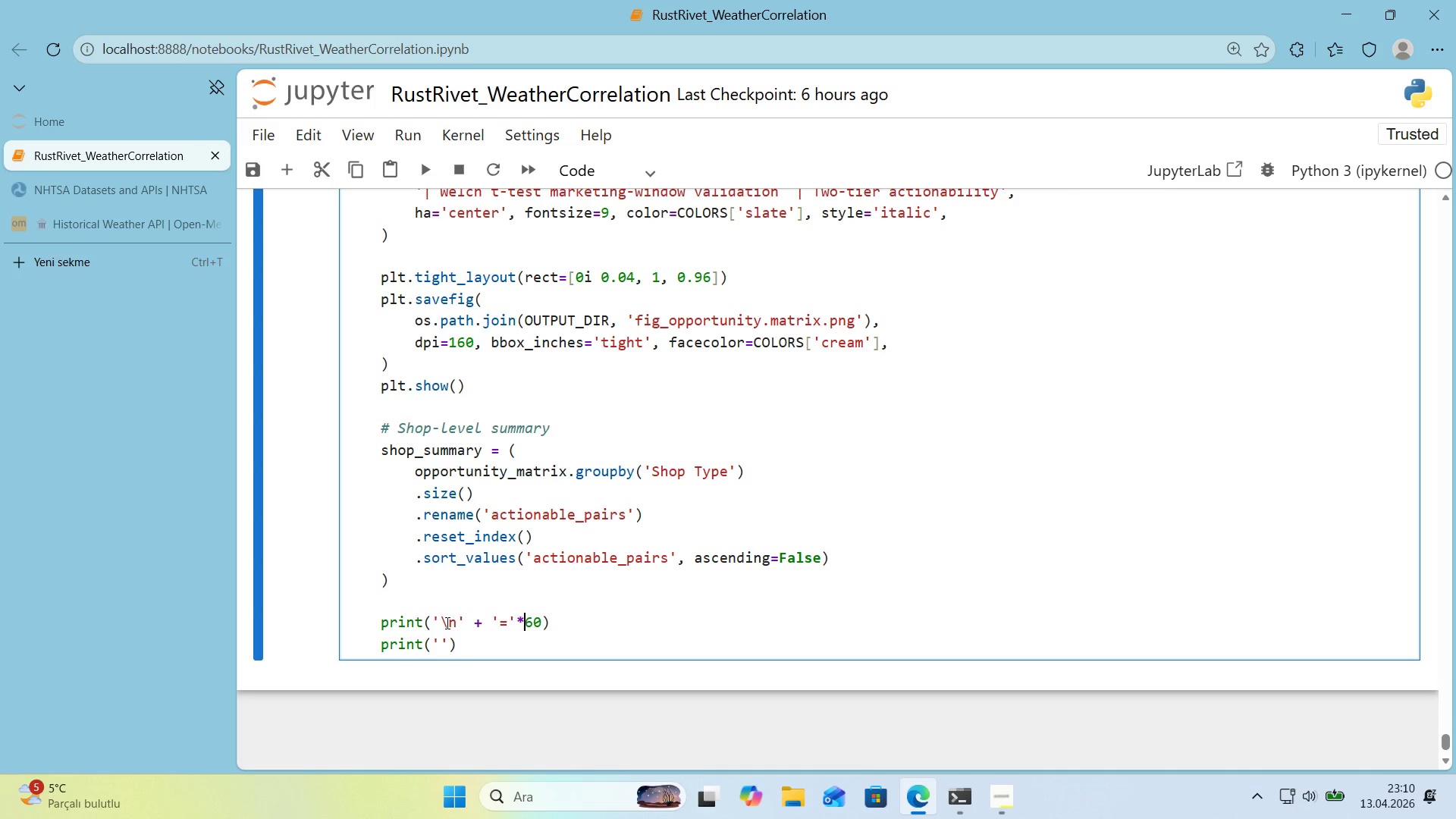 
key(ArrowRight)
 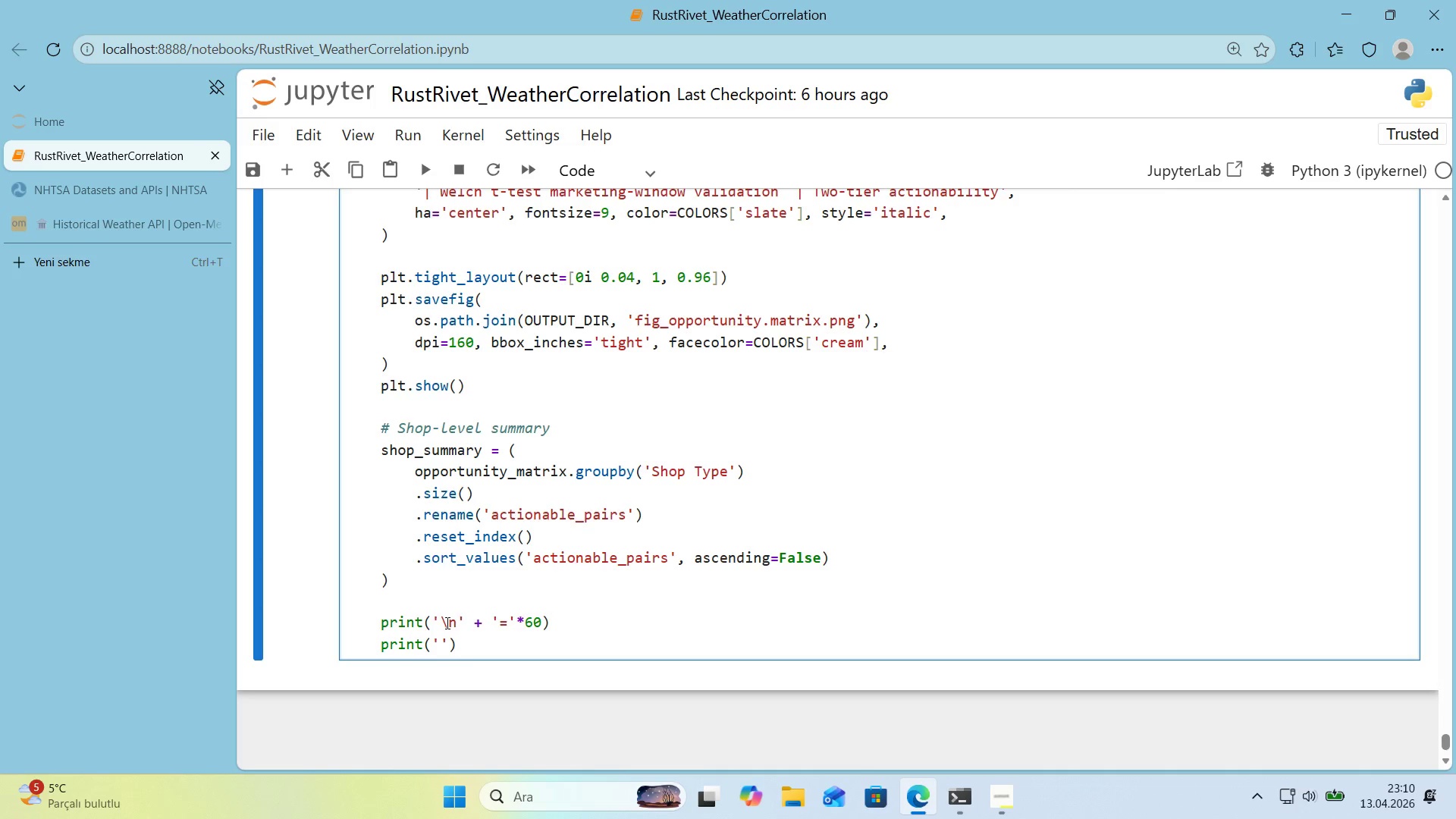 
key(ArrowDown)
 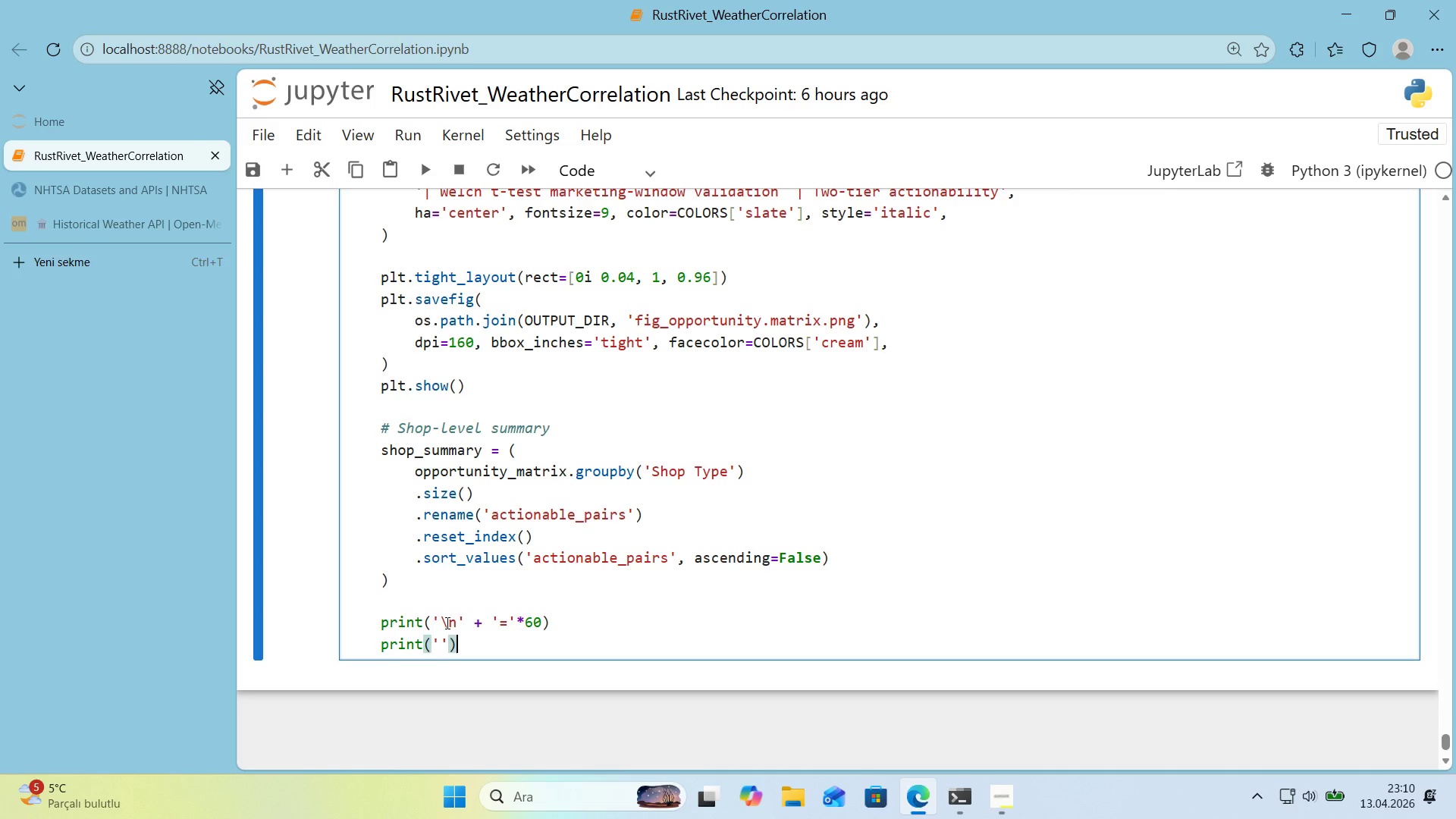 
key(ArrowLeft)
 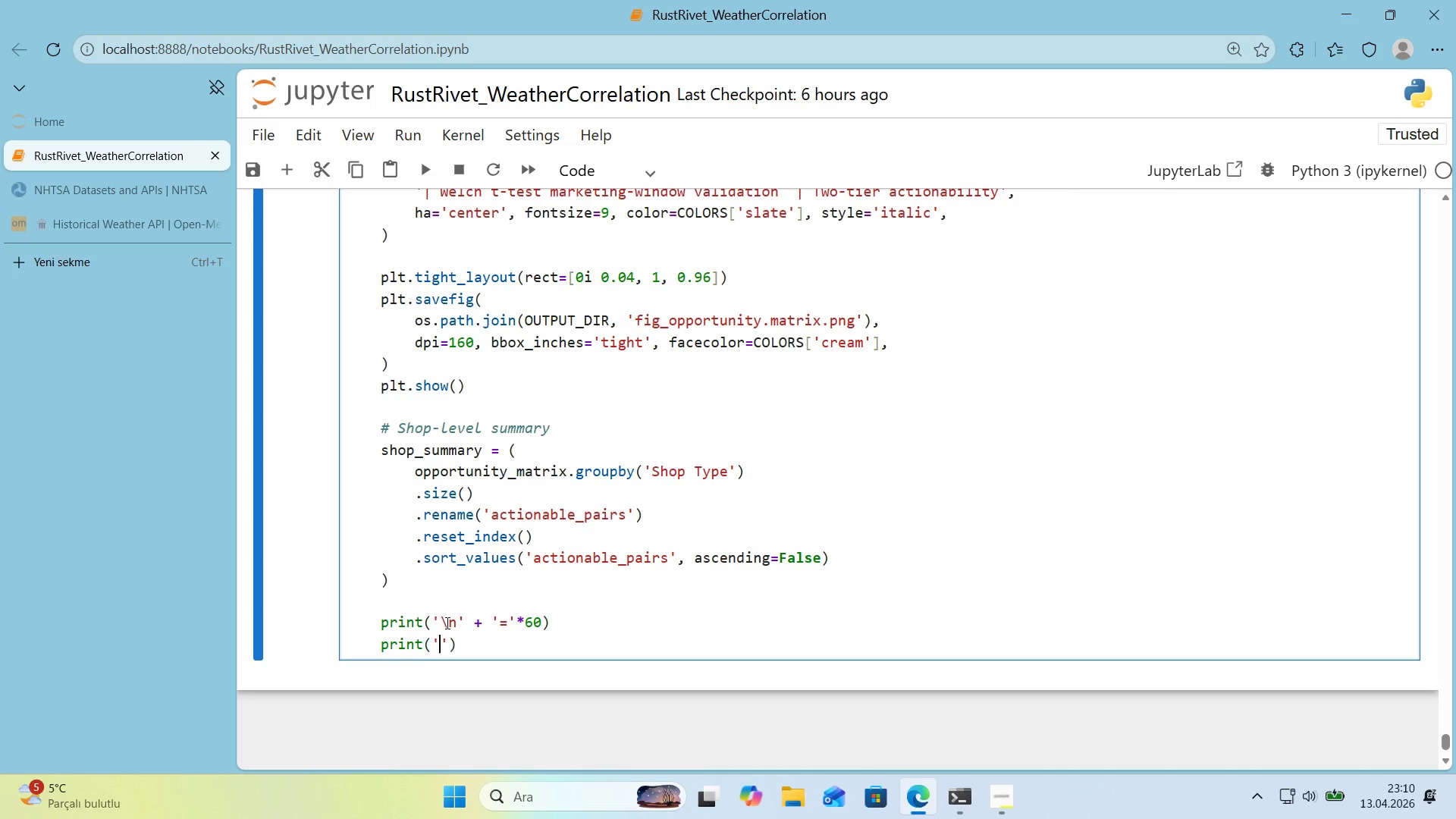 
key(ArrowLeft)
 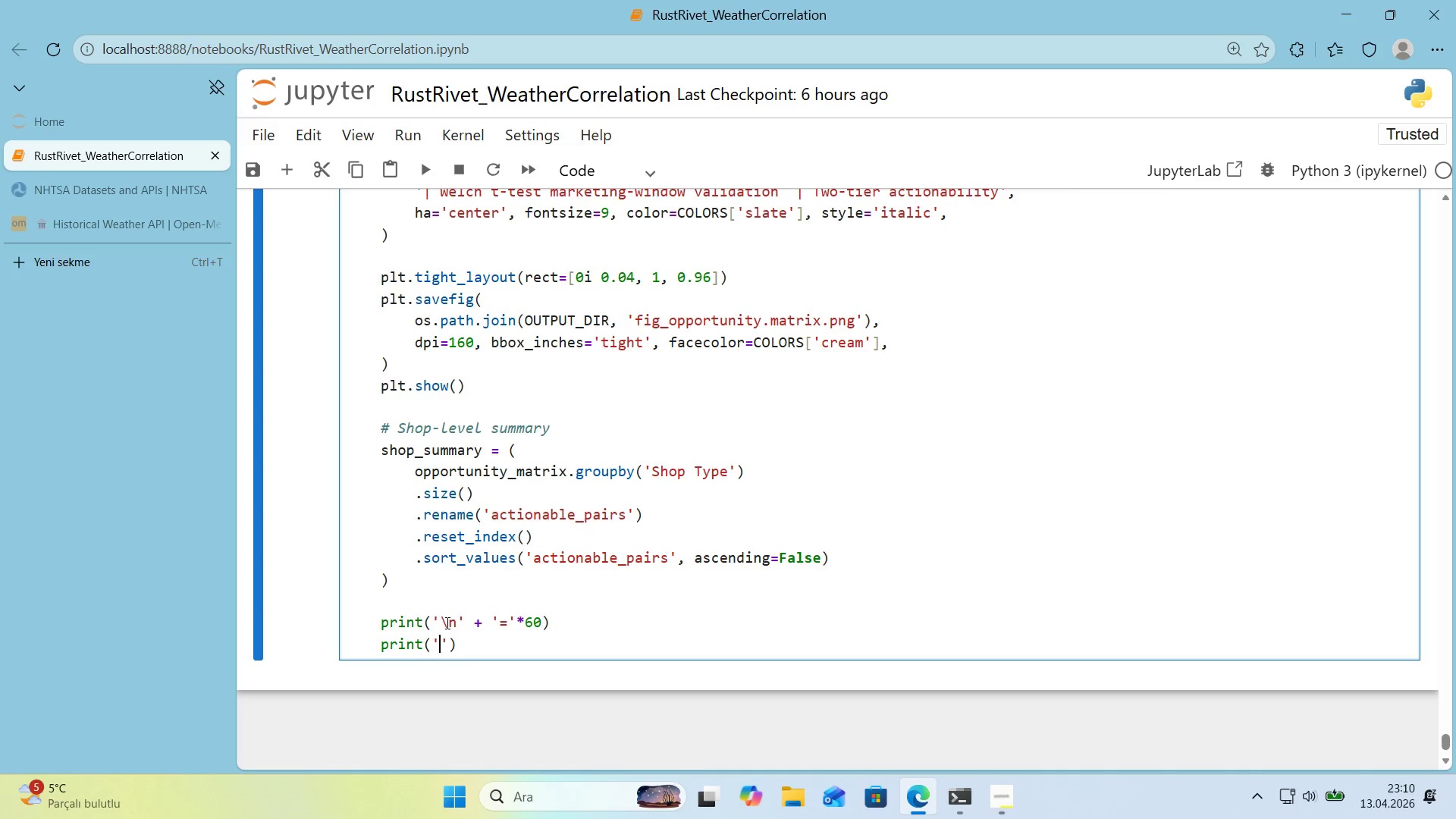 
type(   ACTIONABLE PAIRS OE)
key(Backspace)
key(Backspace)
type(PER SOHP)
key(Backspace)
key(Backspace)
key(Backspace)
type(HOP )
 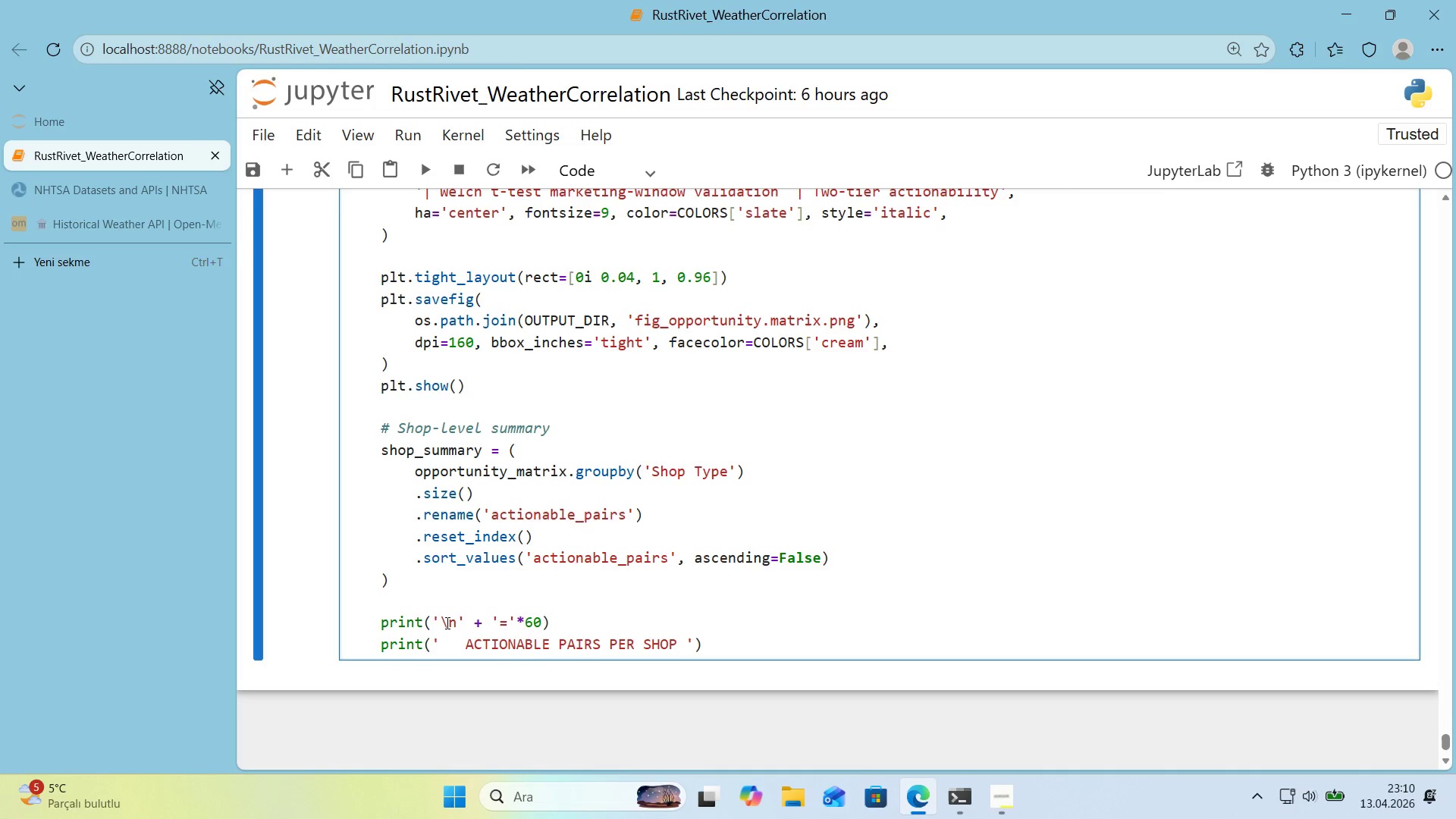 
type(TYPE)
 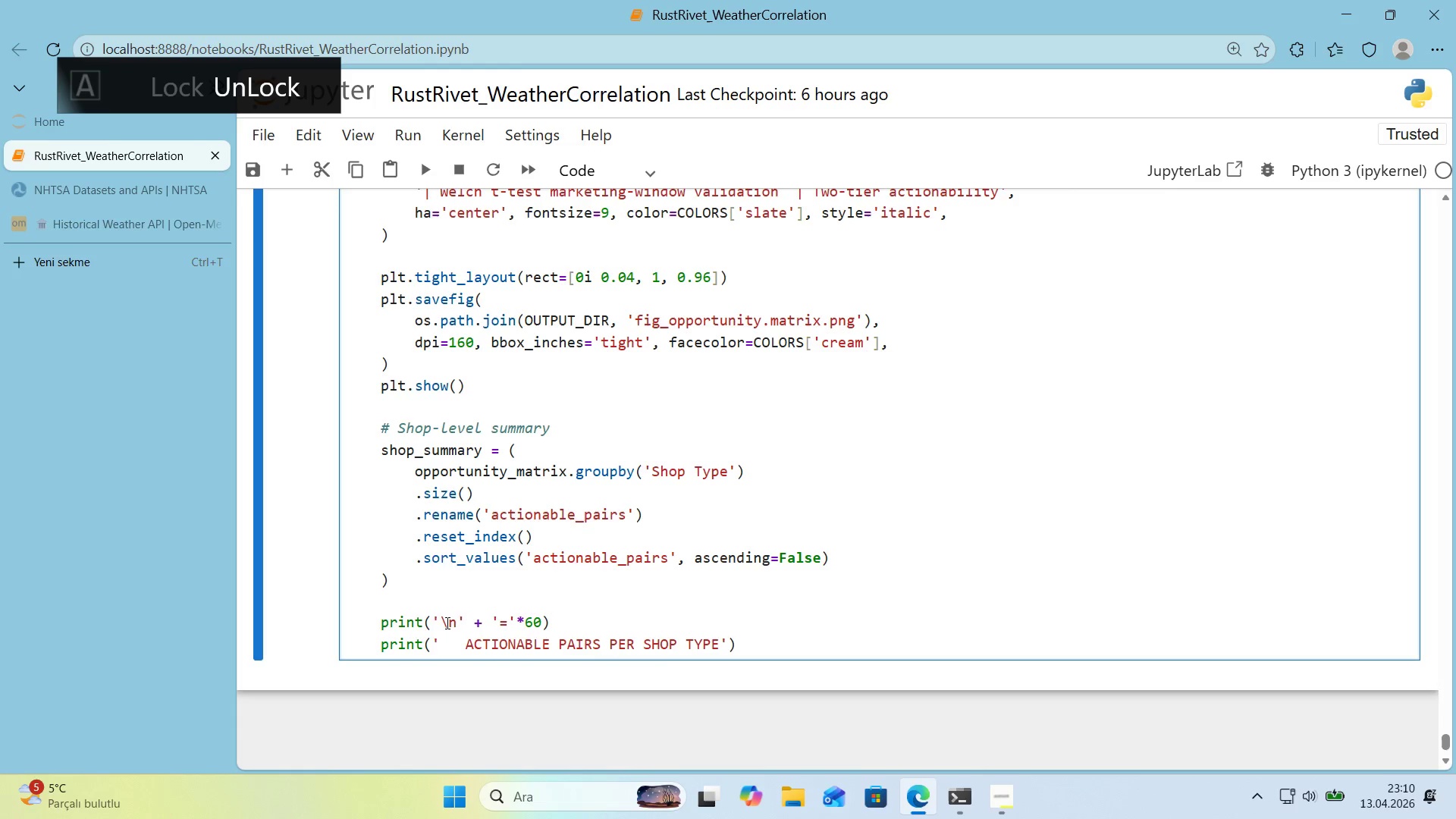 
key(ArrowRight)
 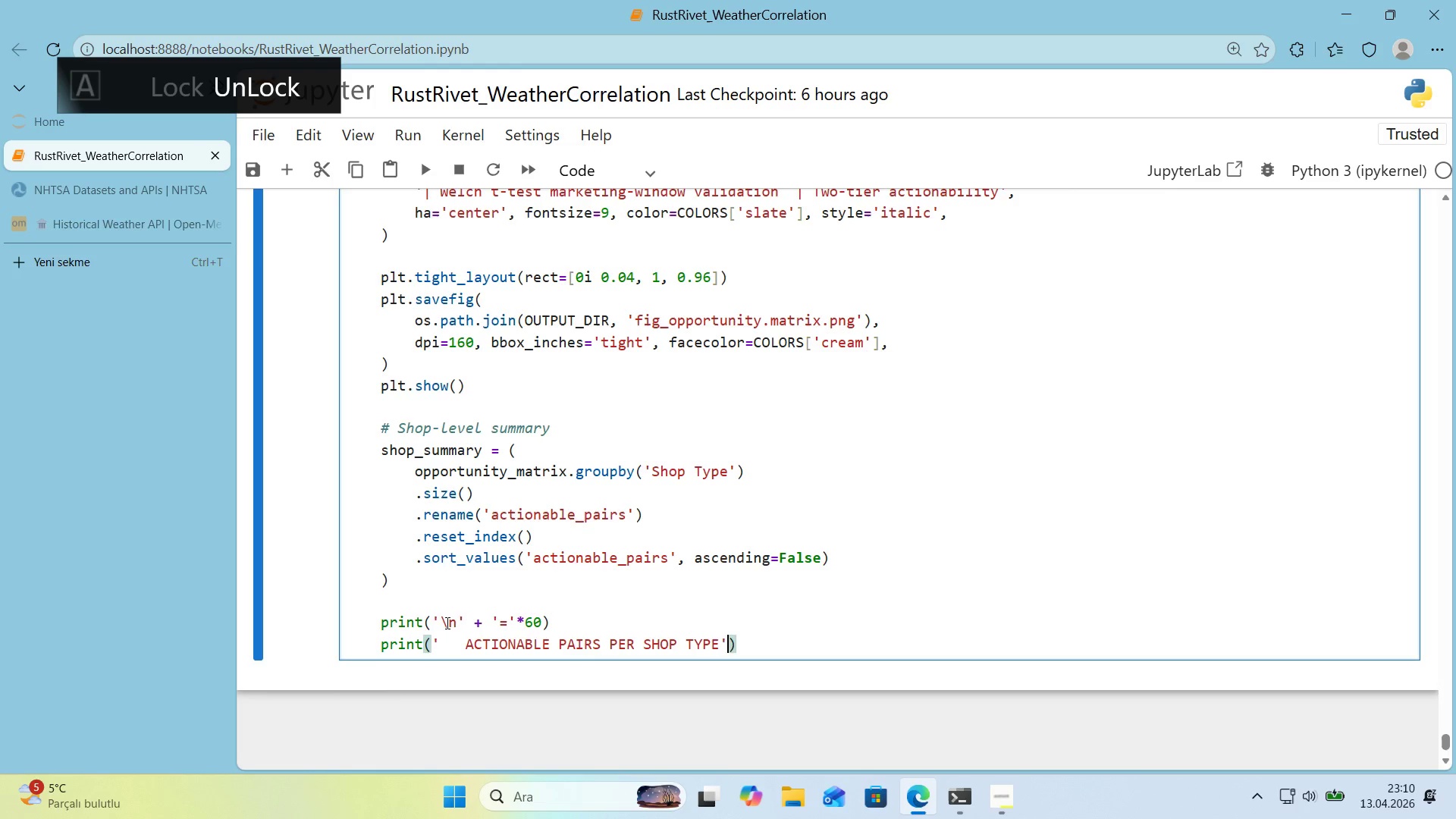 
key(ArrowRight)
 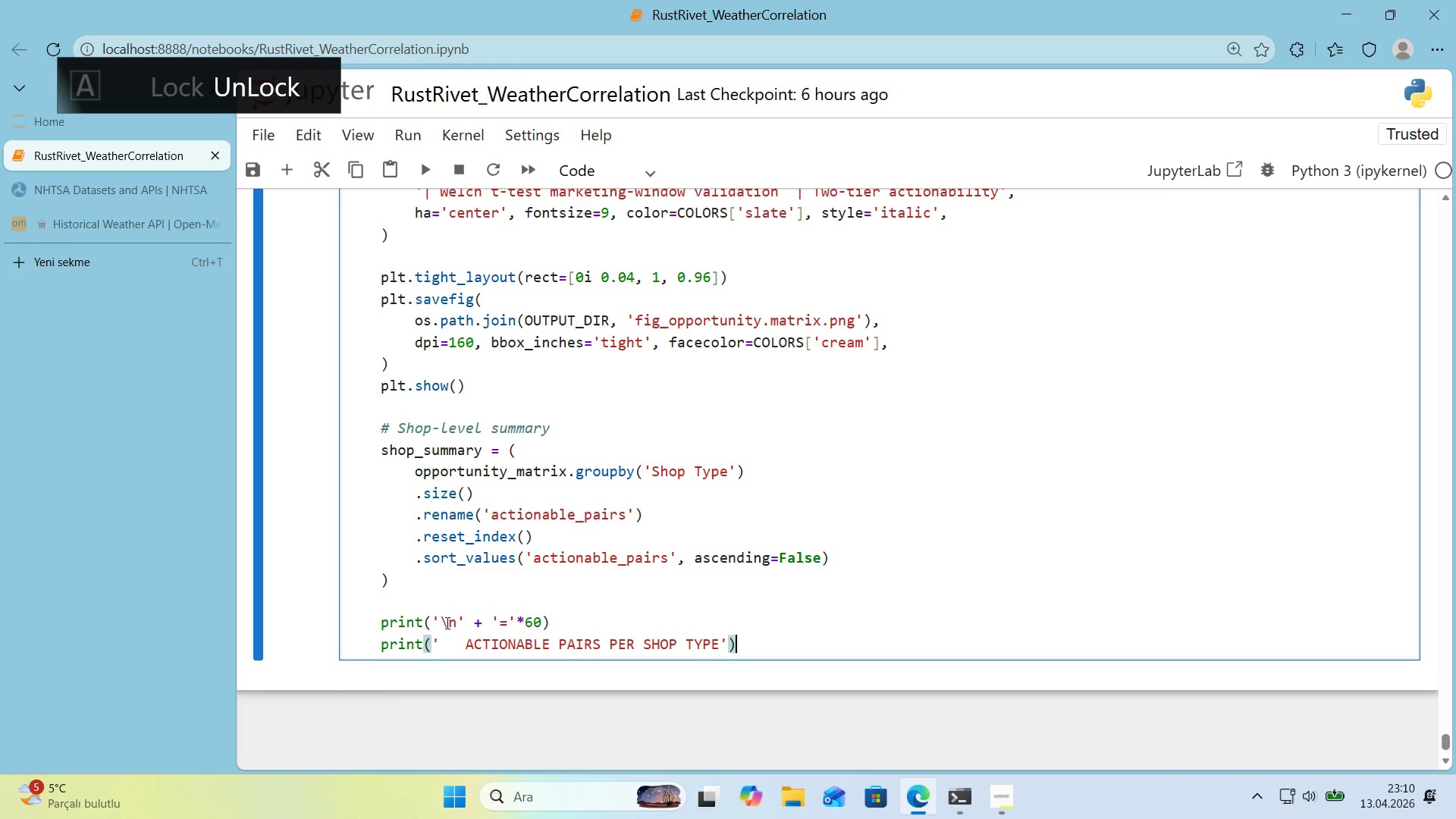 
key(Enter)
 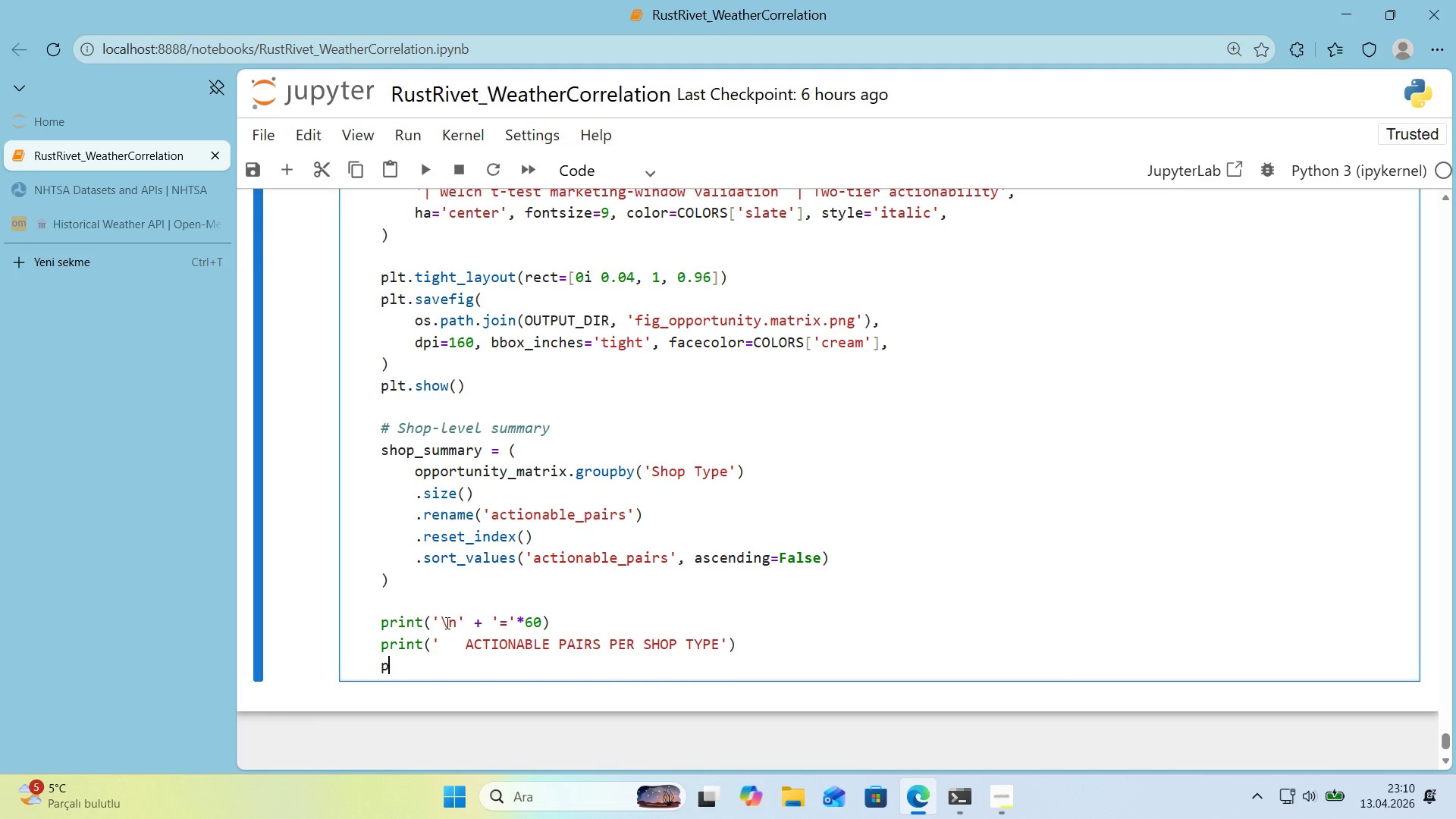 
type(pr'nt*()
 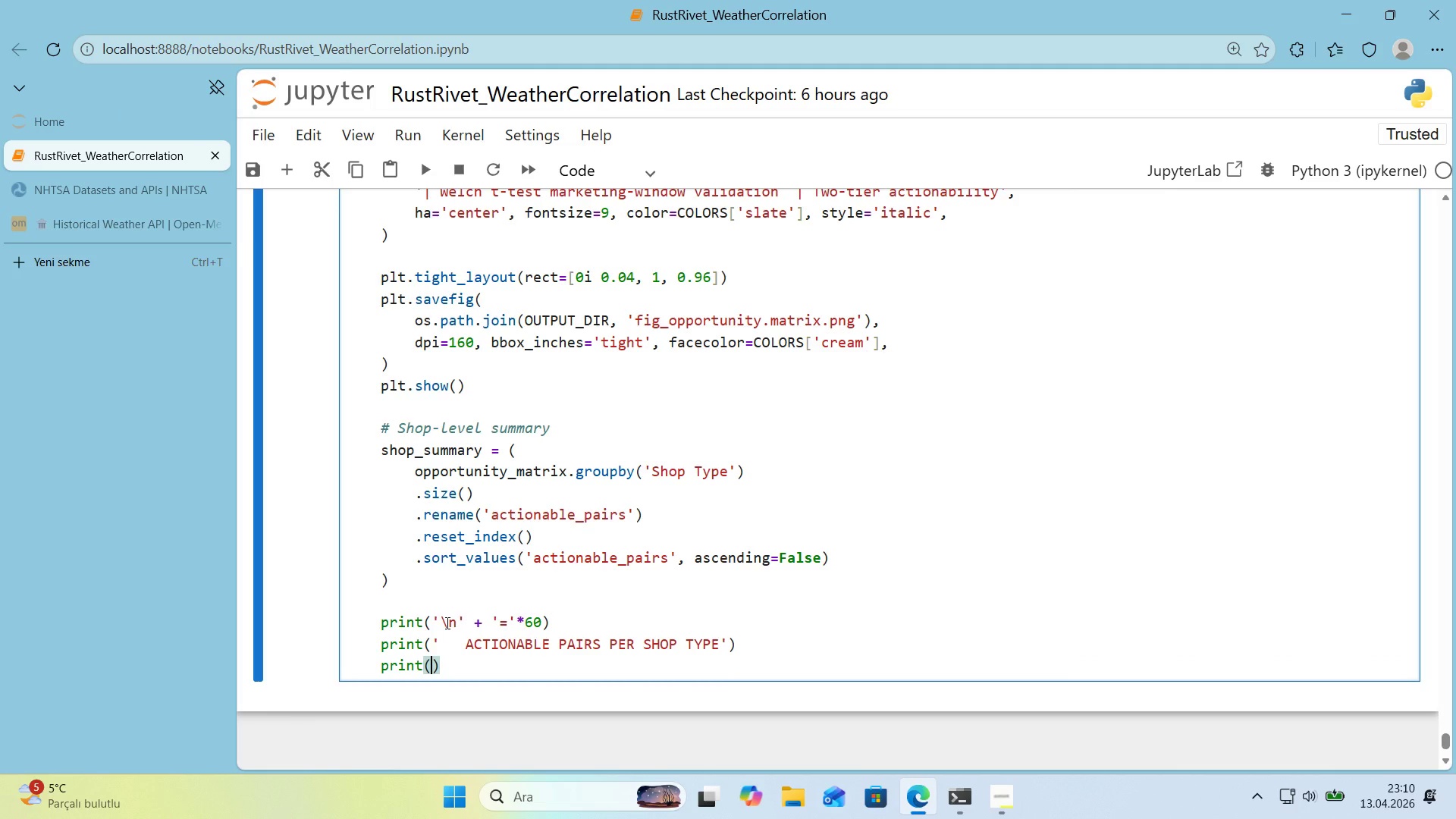 
 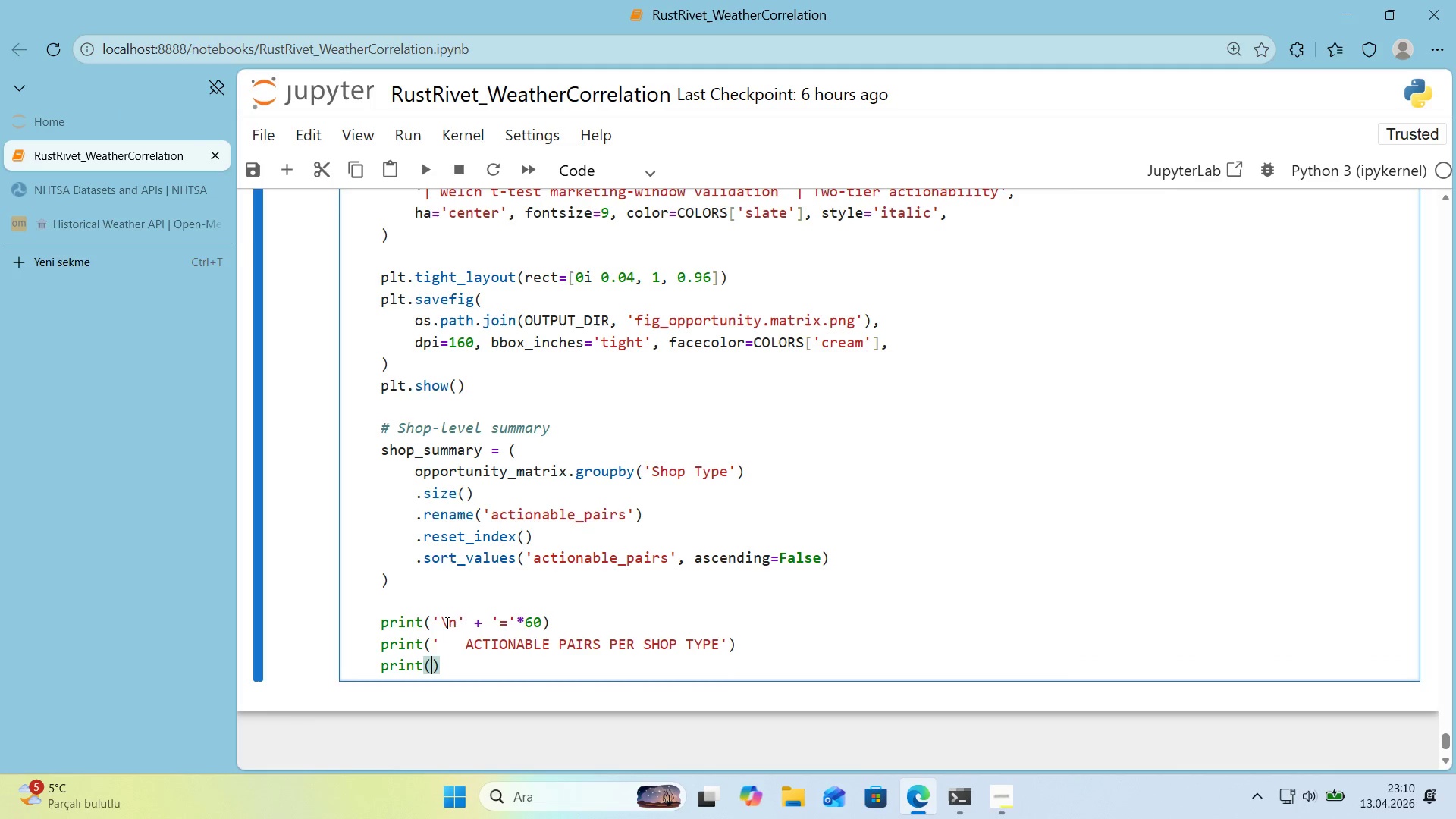 
key(ArrowLeft)
 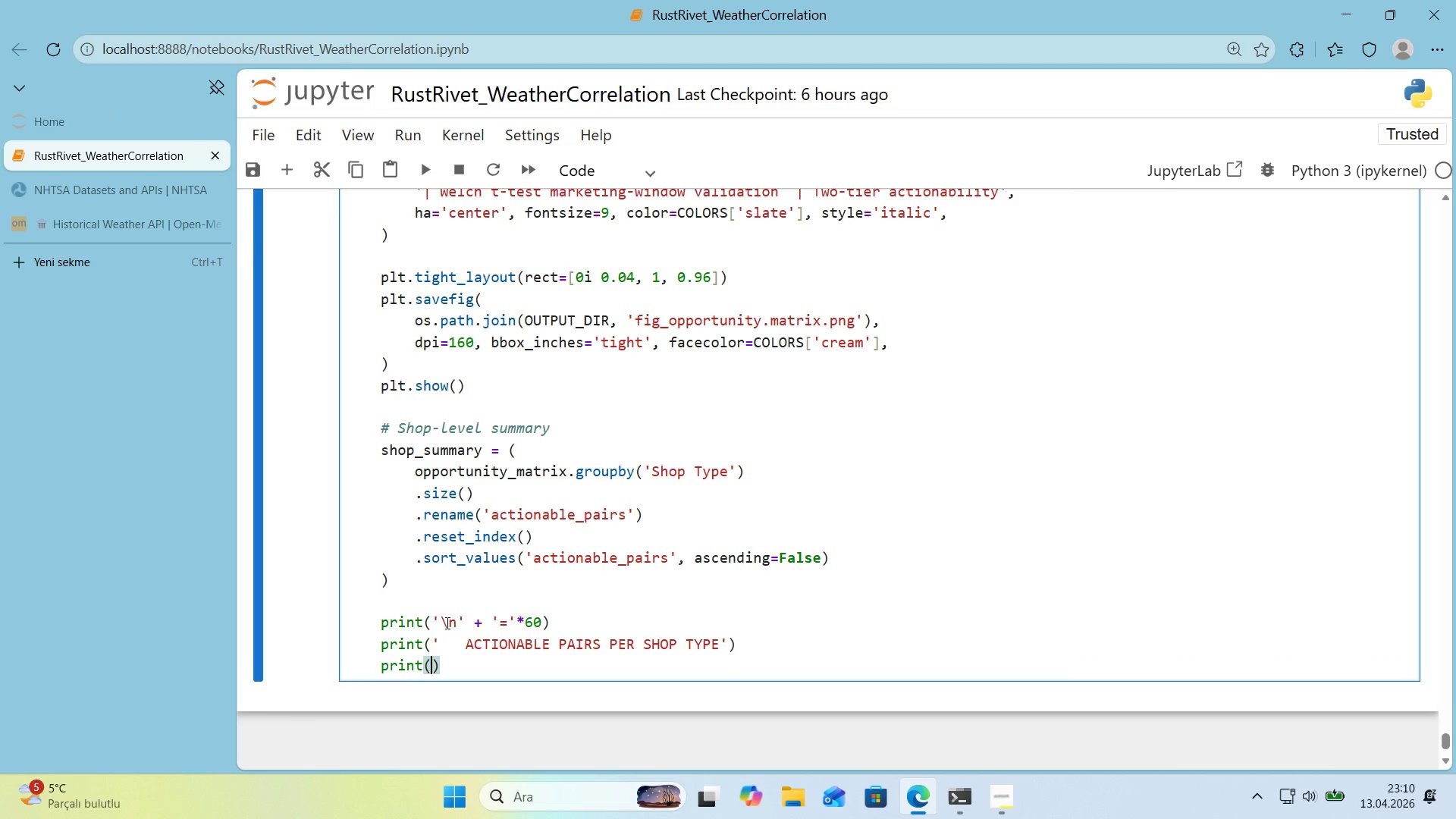 
type(@@)
 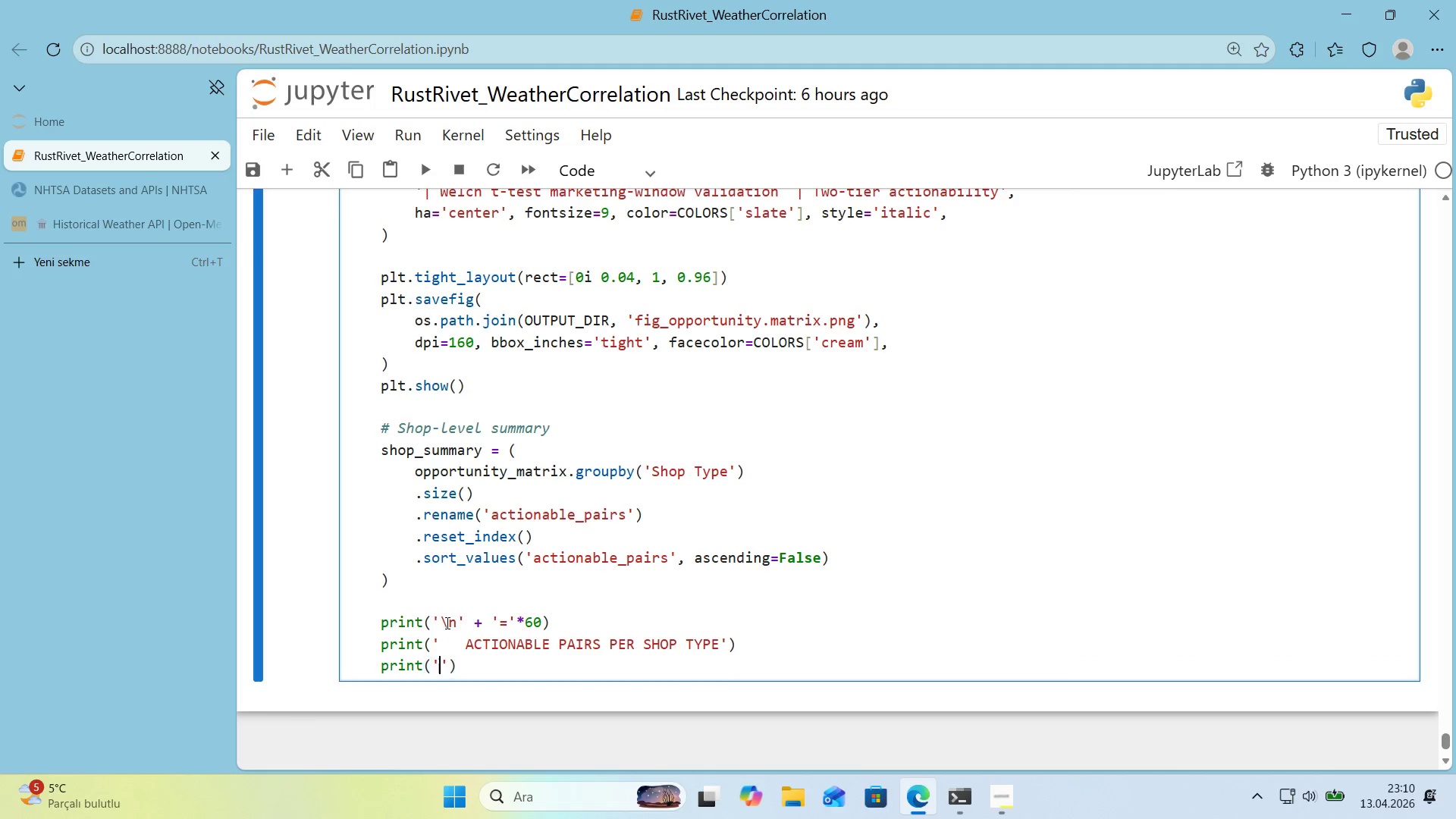 
key(ArrowLeft)
 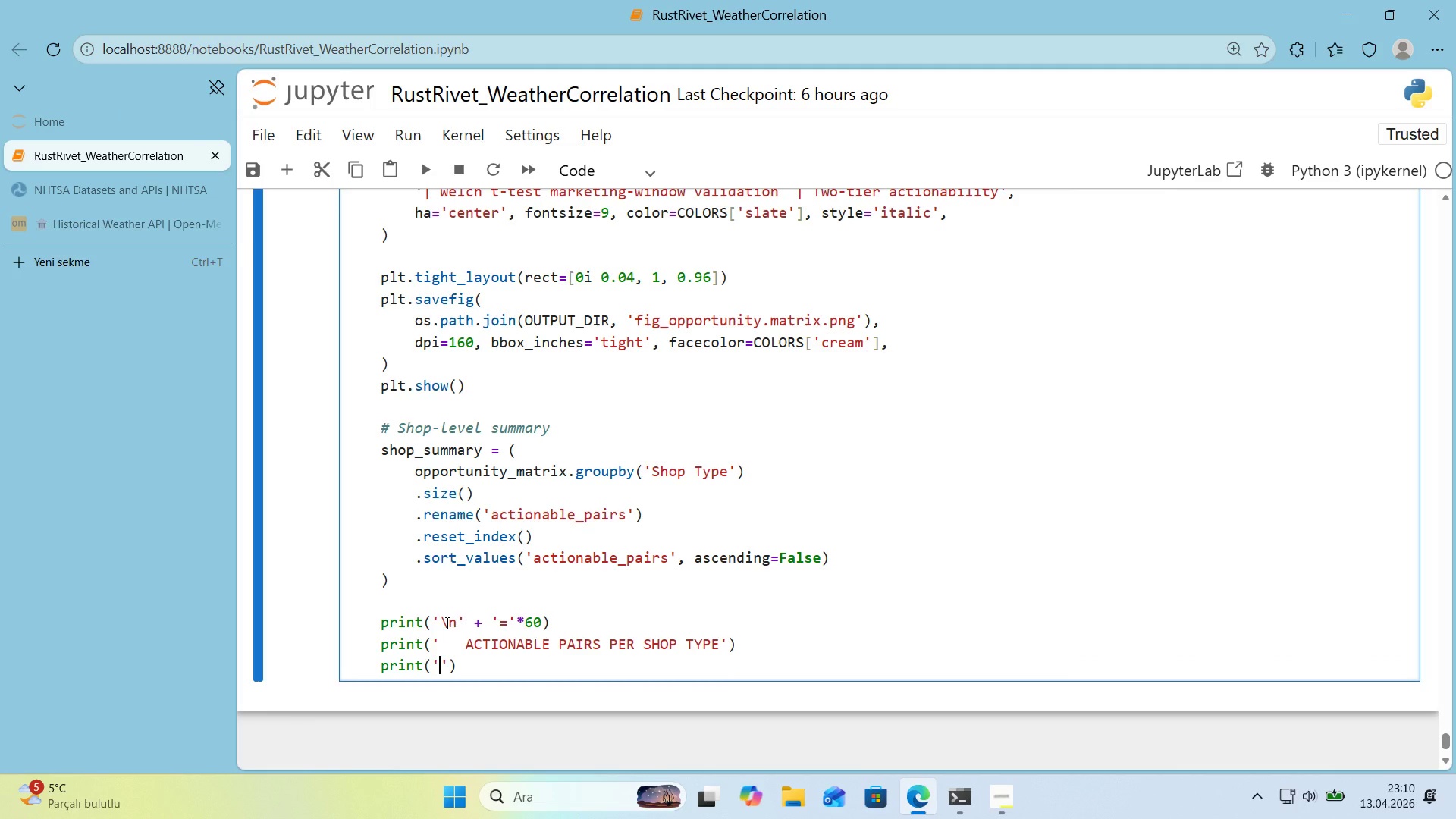 
key(Shift+0)
 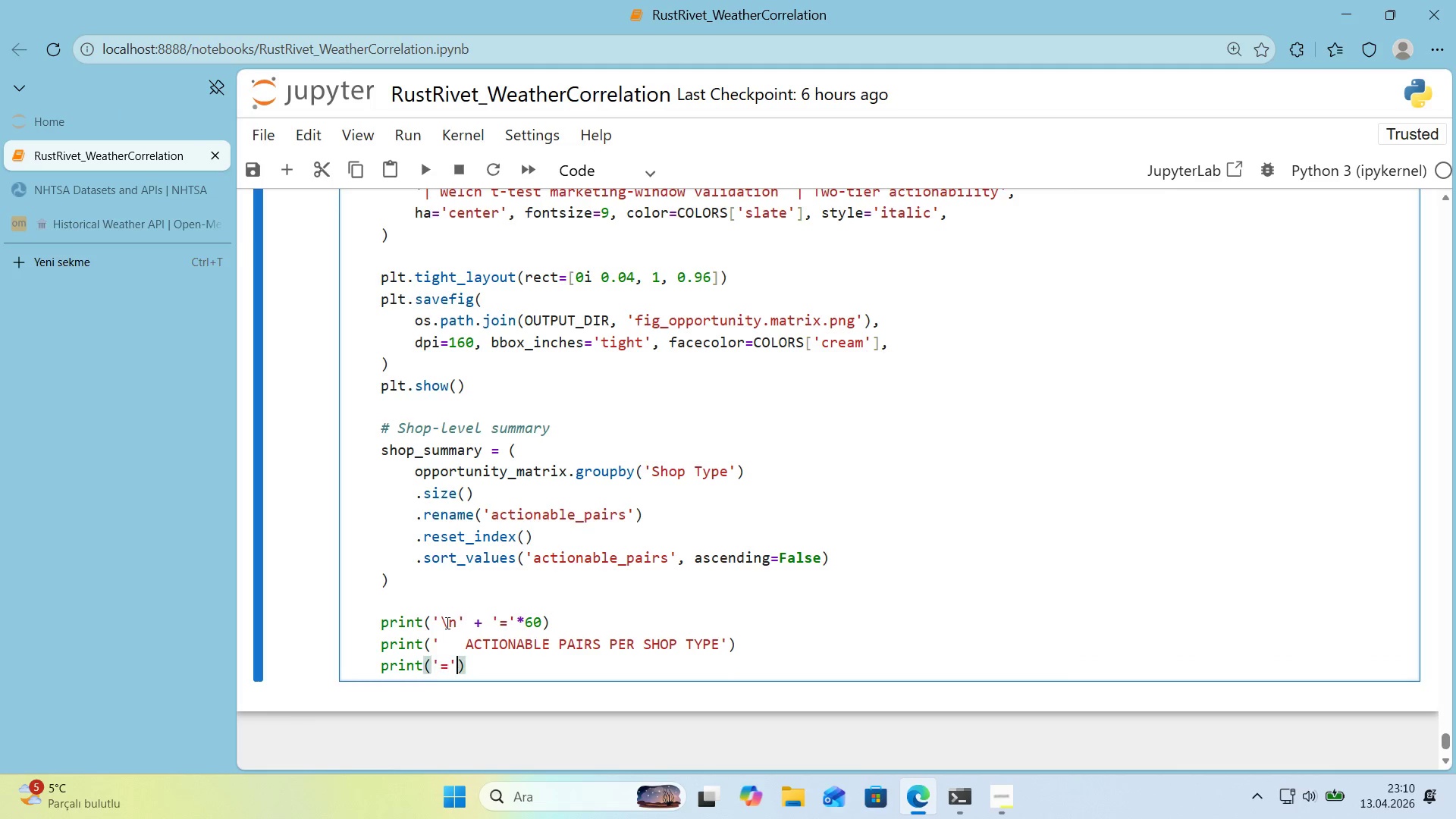 
key(ArrowRight)
 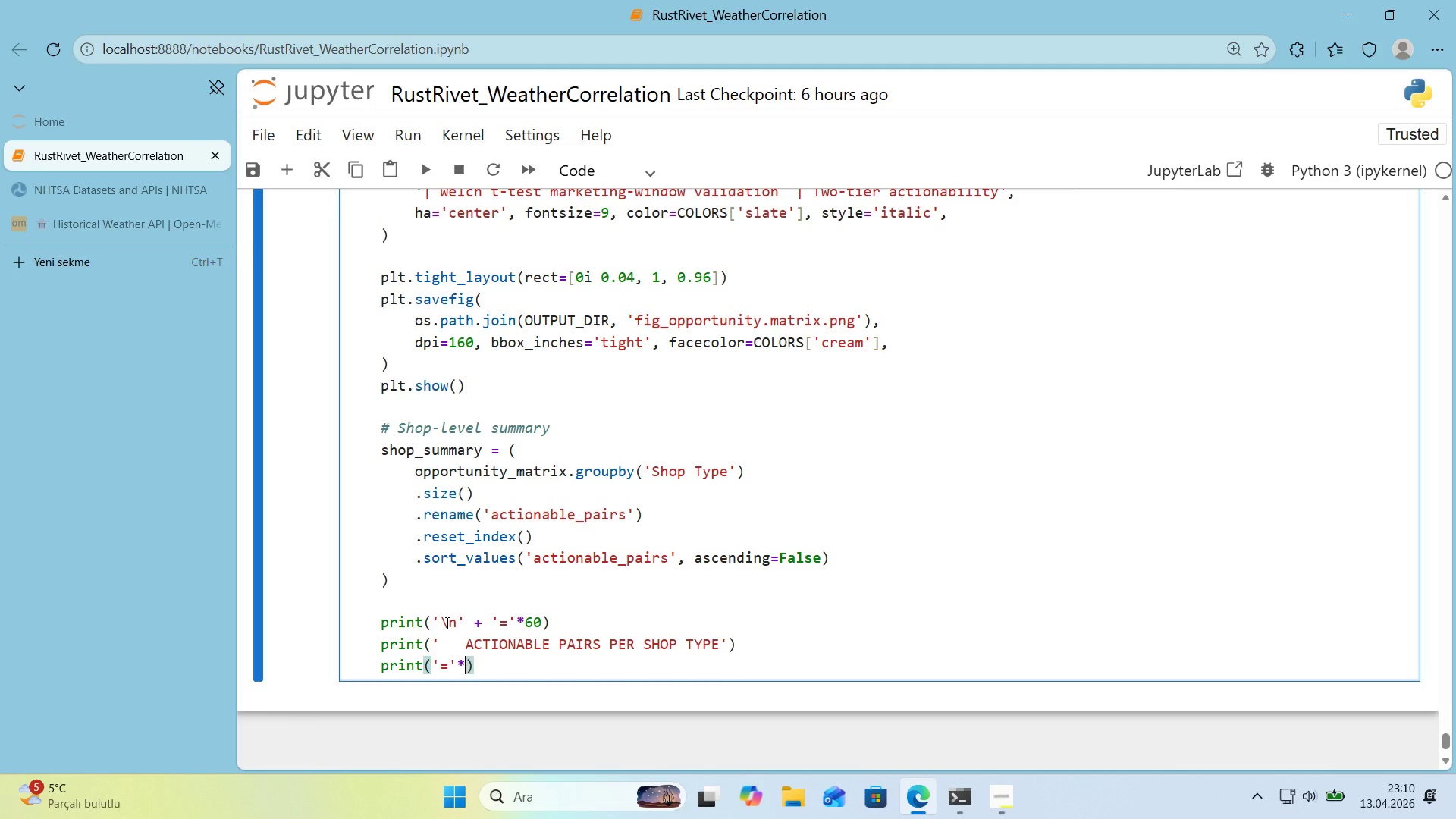 
key(NumpadMultiply)
 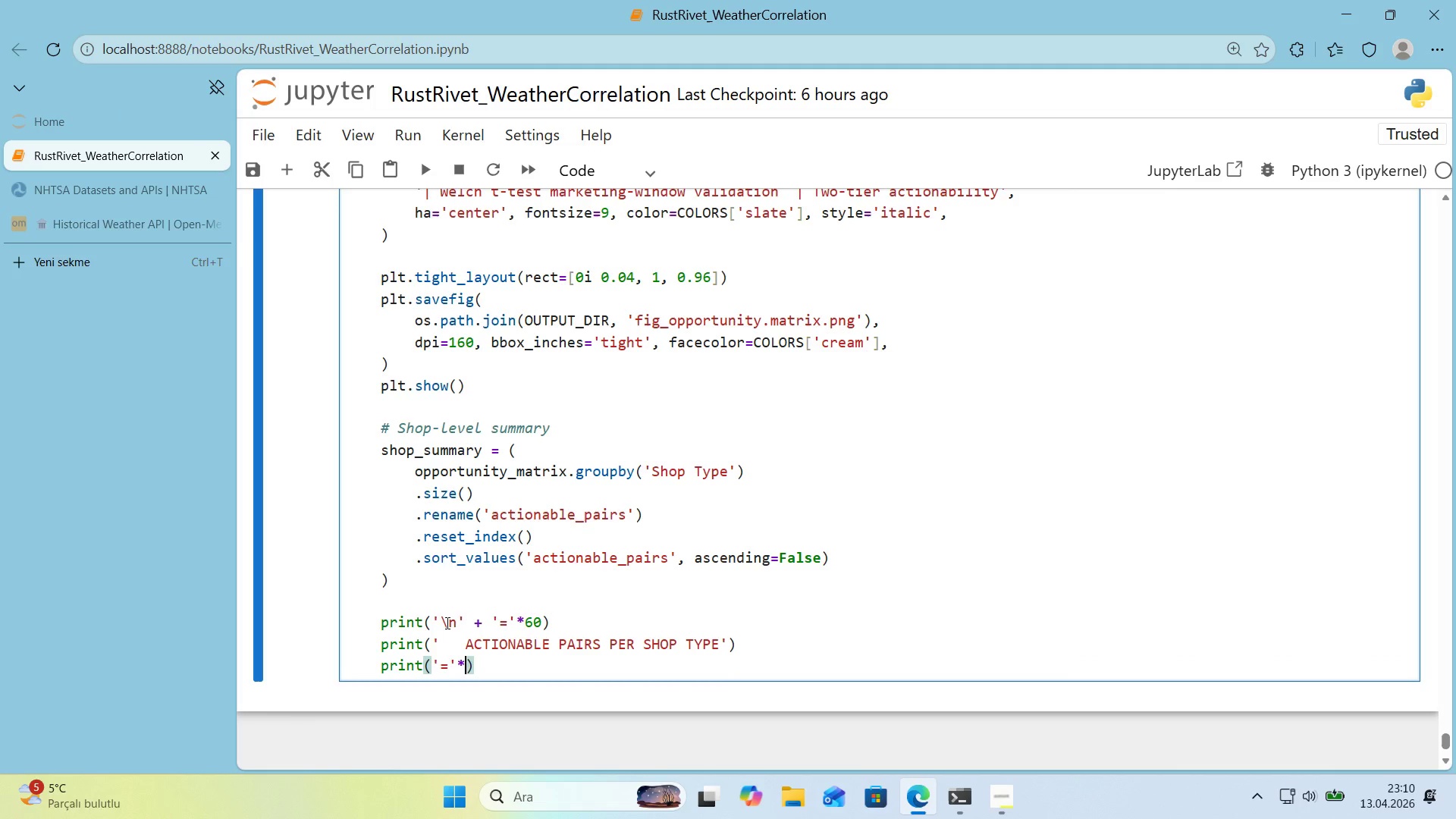 
key(Numpad6)
 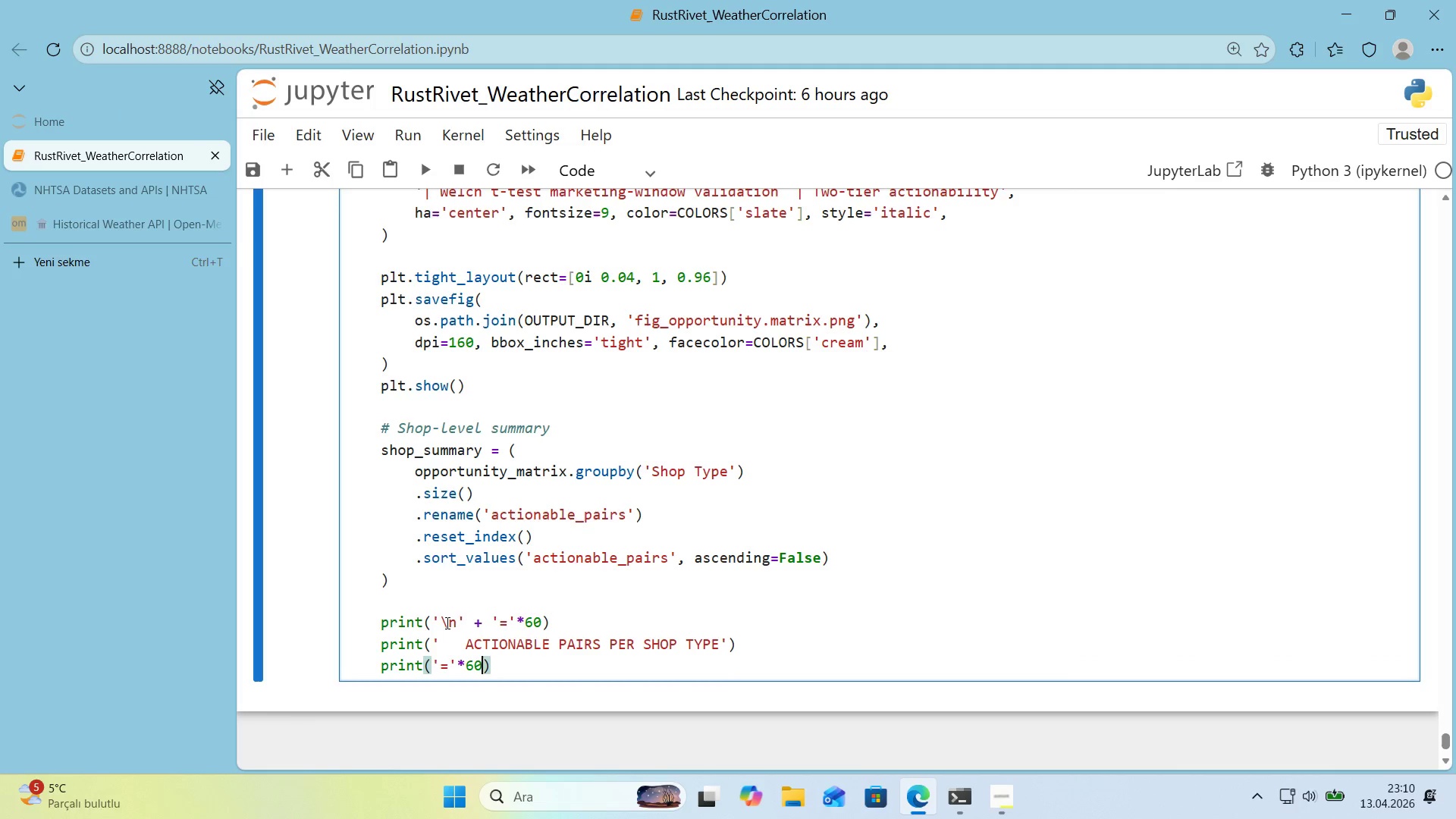 
key(Numpad0)
 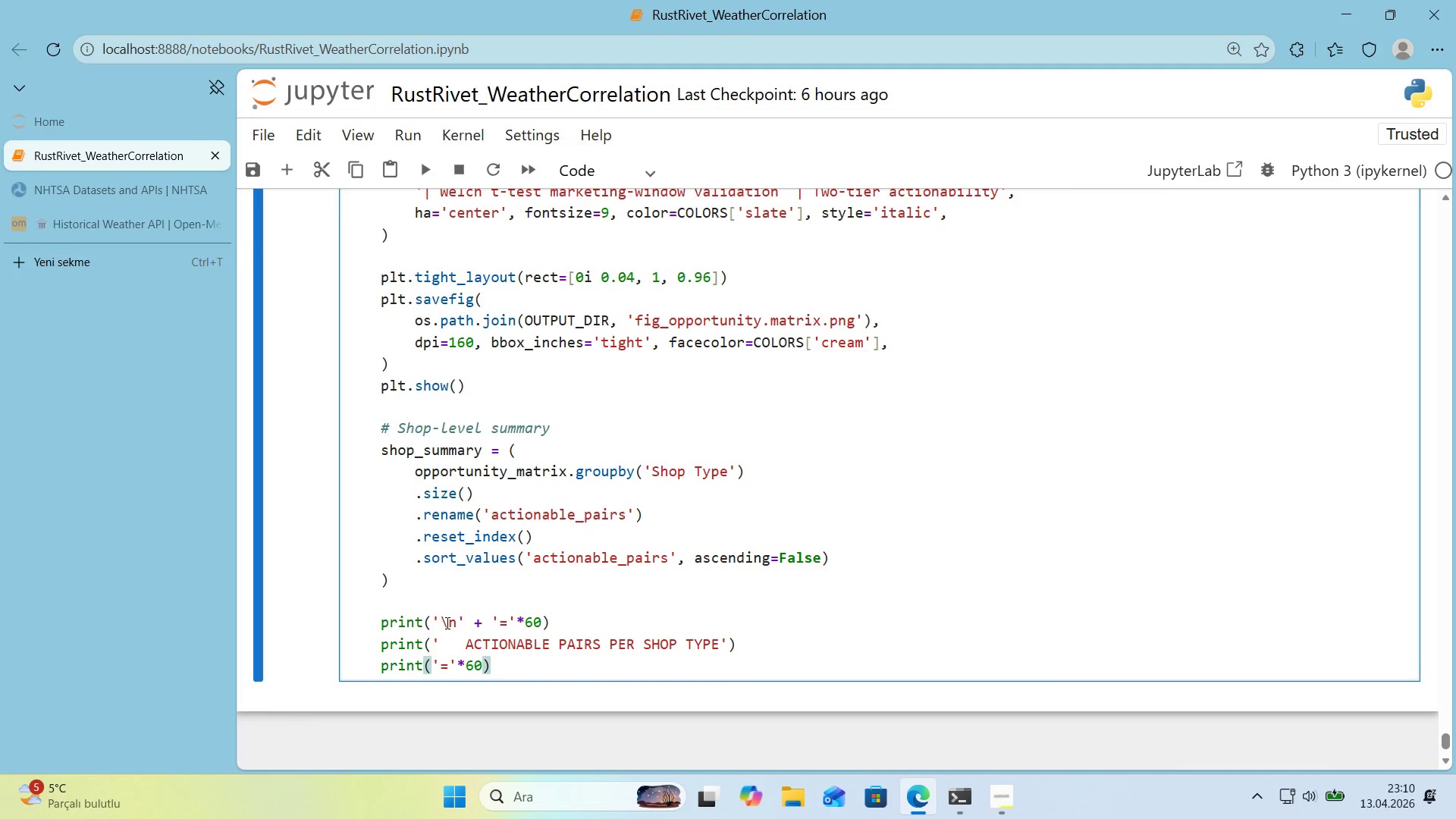 
key(ArrowRight)
 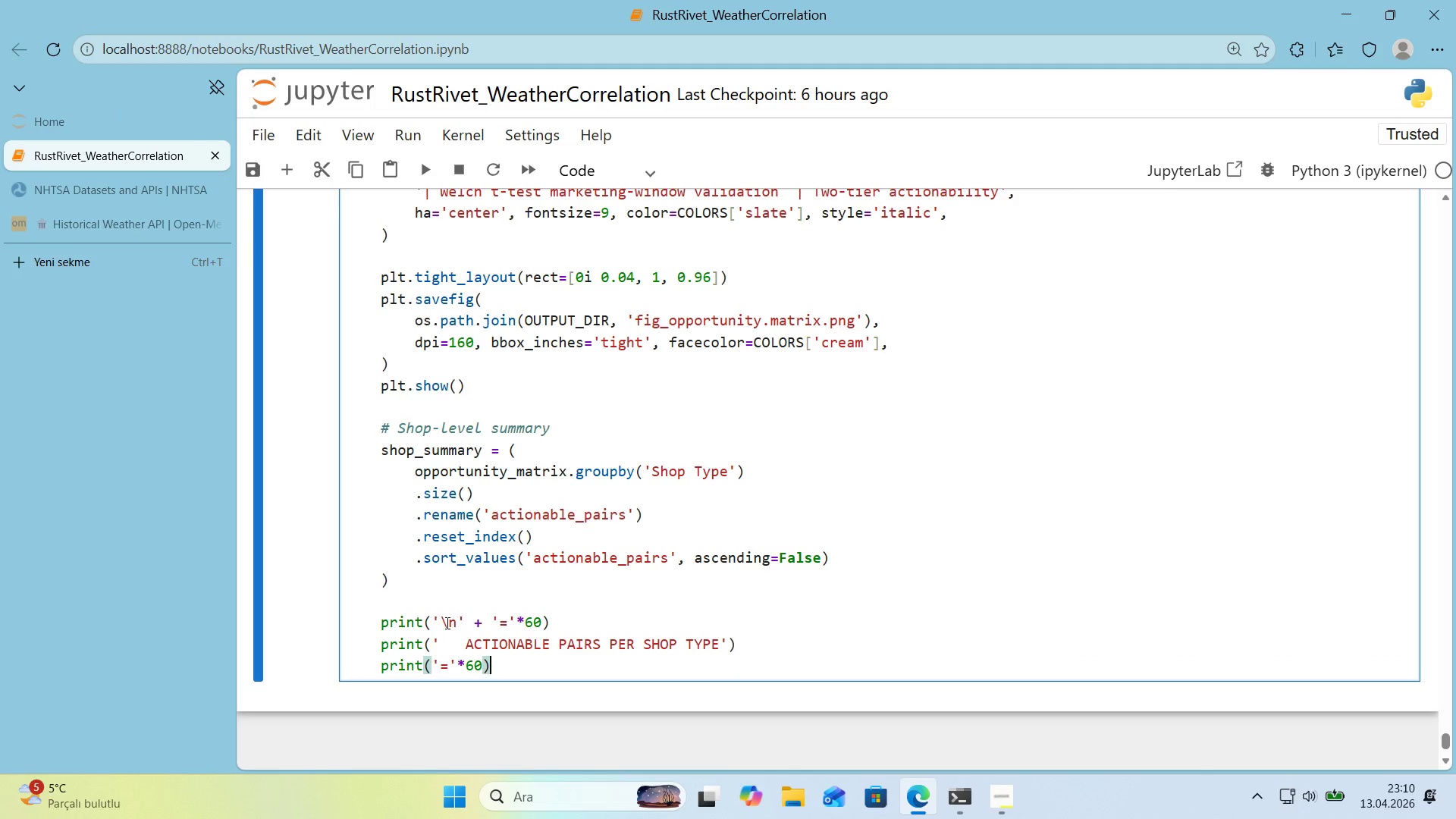 
key(Enter)
 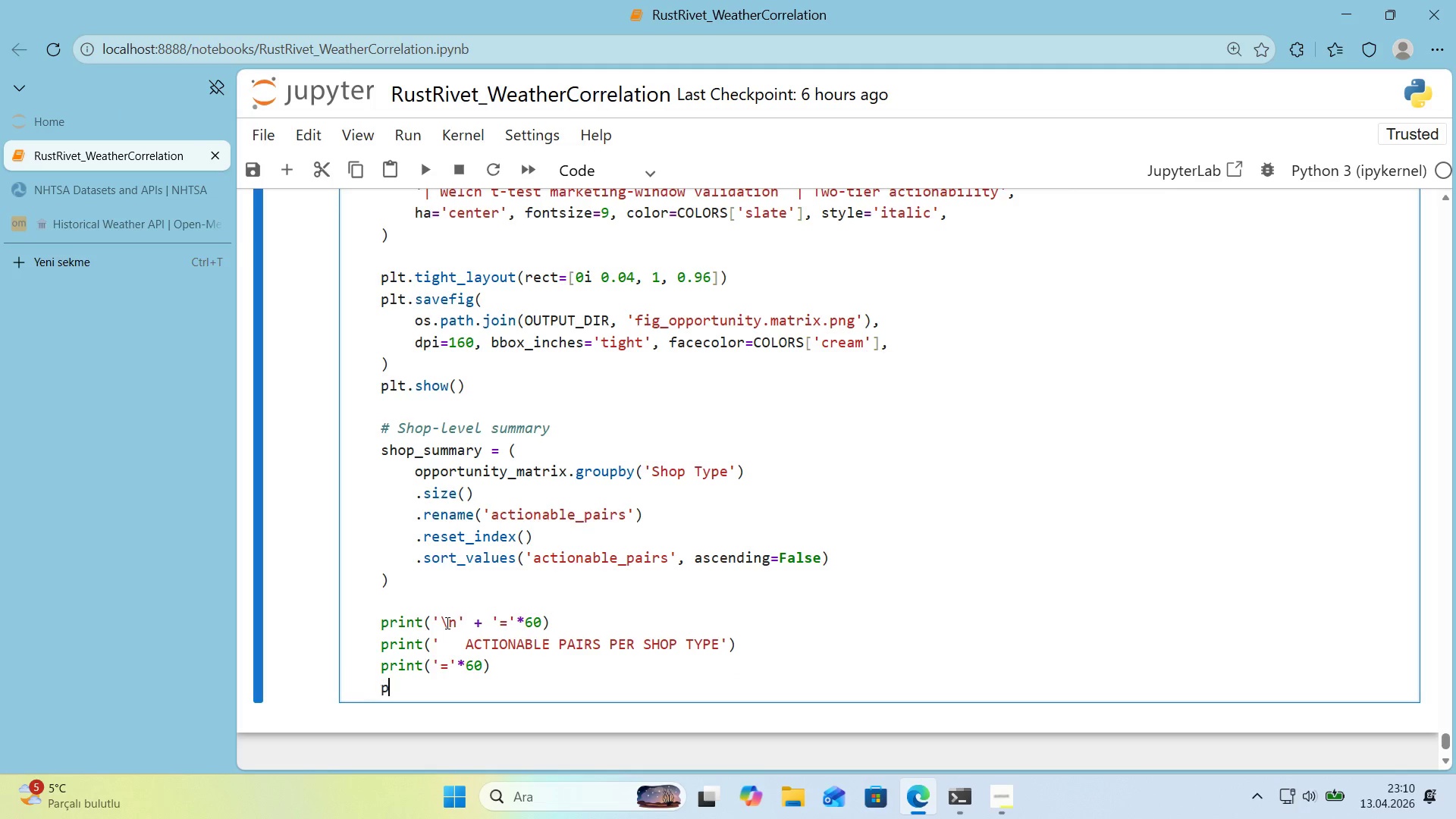 
type(pr'nt*()
 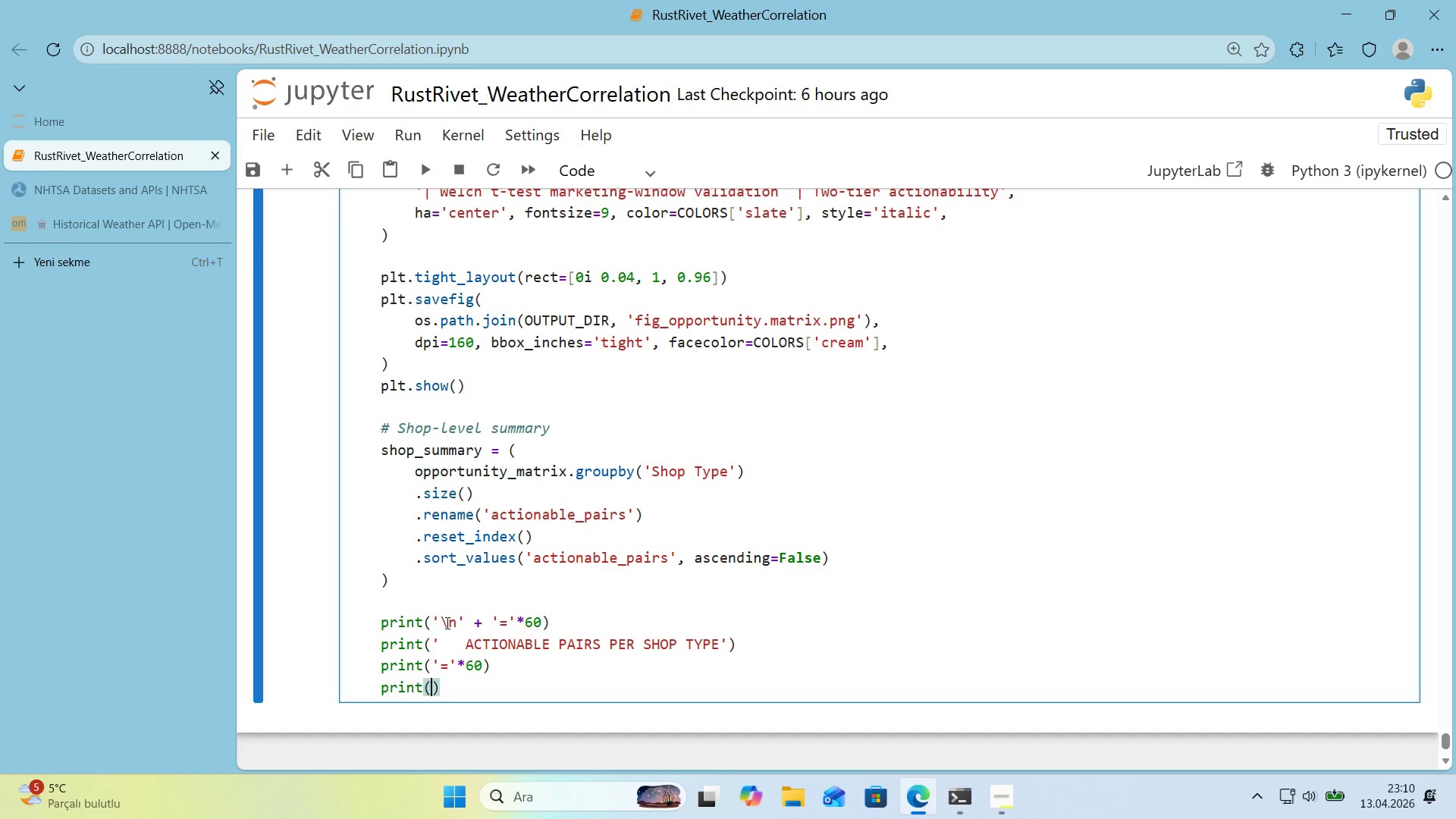 
 